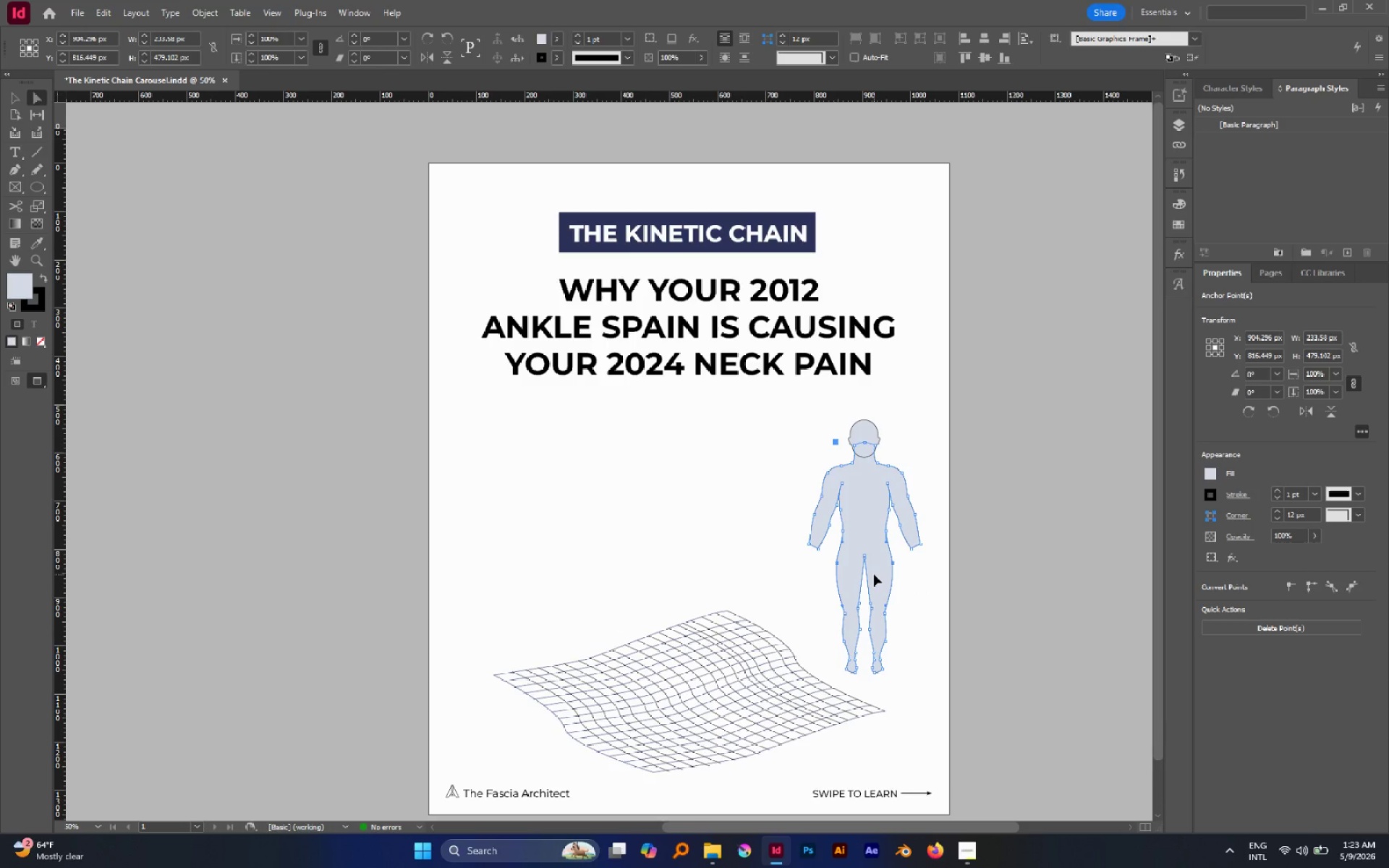 
key(S)
 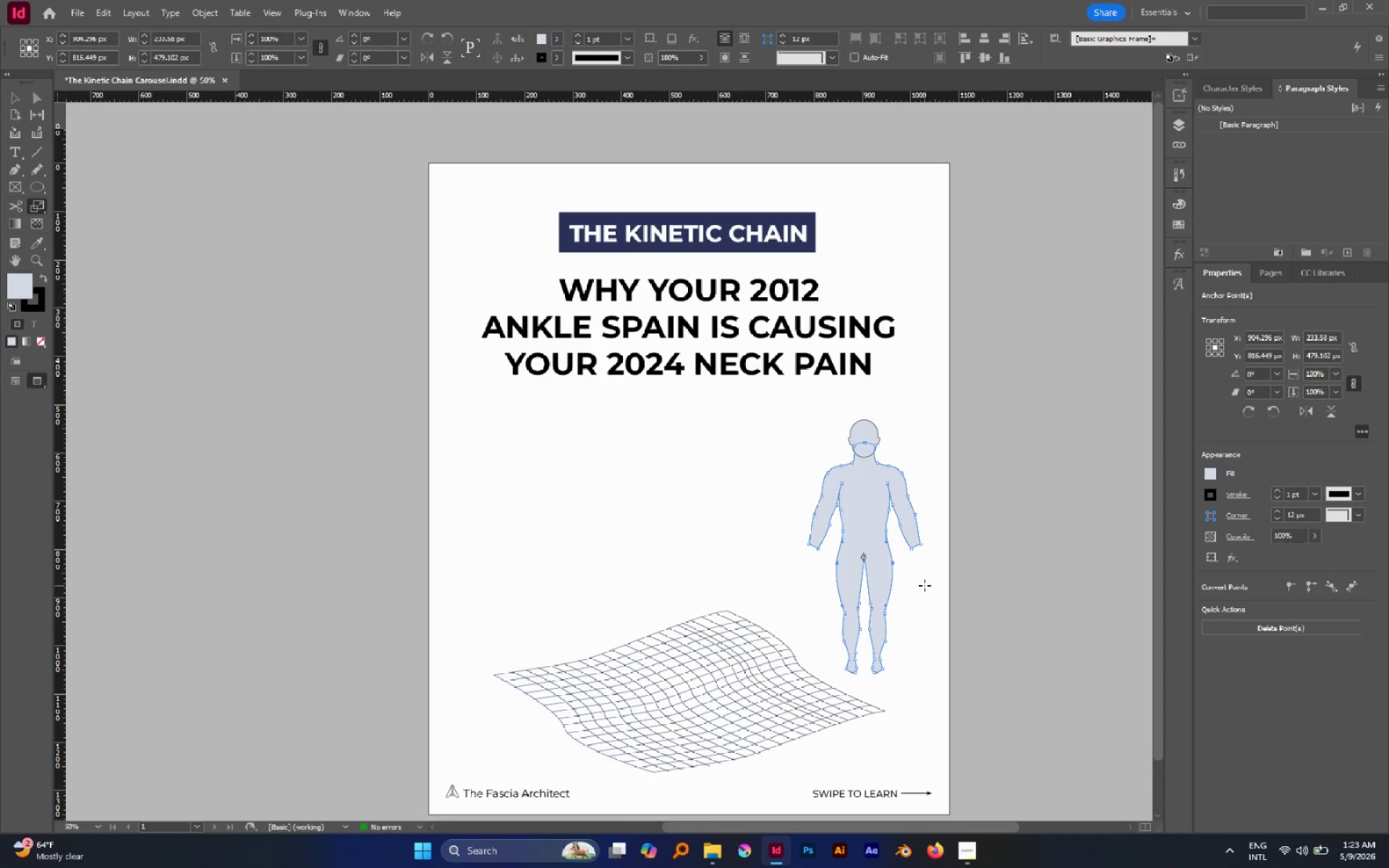 
left_click_drag(start_coordinate=[925, 585], to_coordinate=[920, 586])
 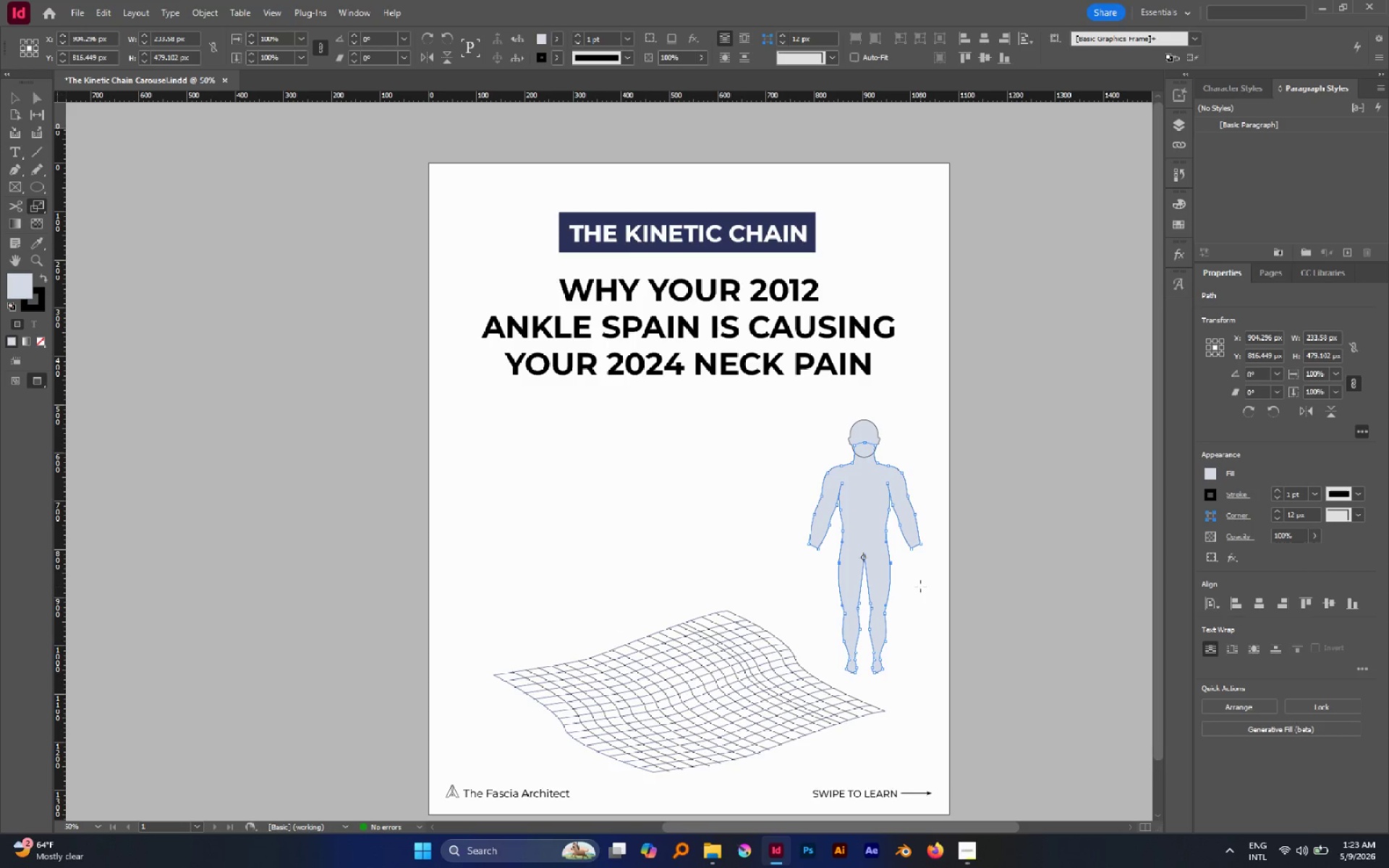 
key(A)
 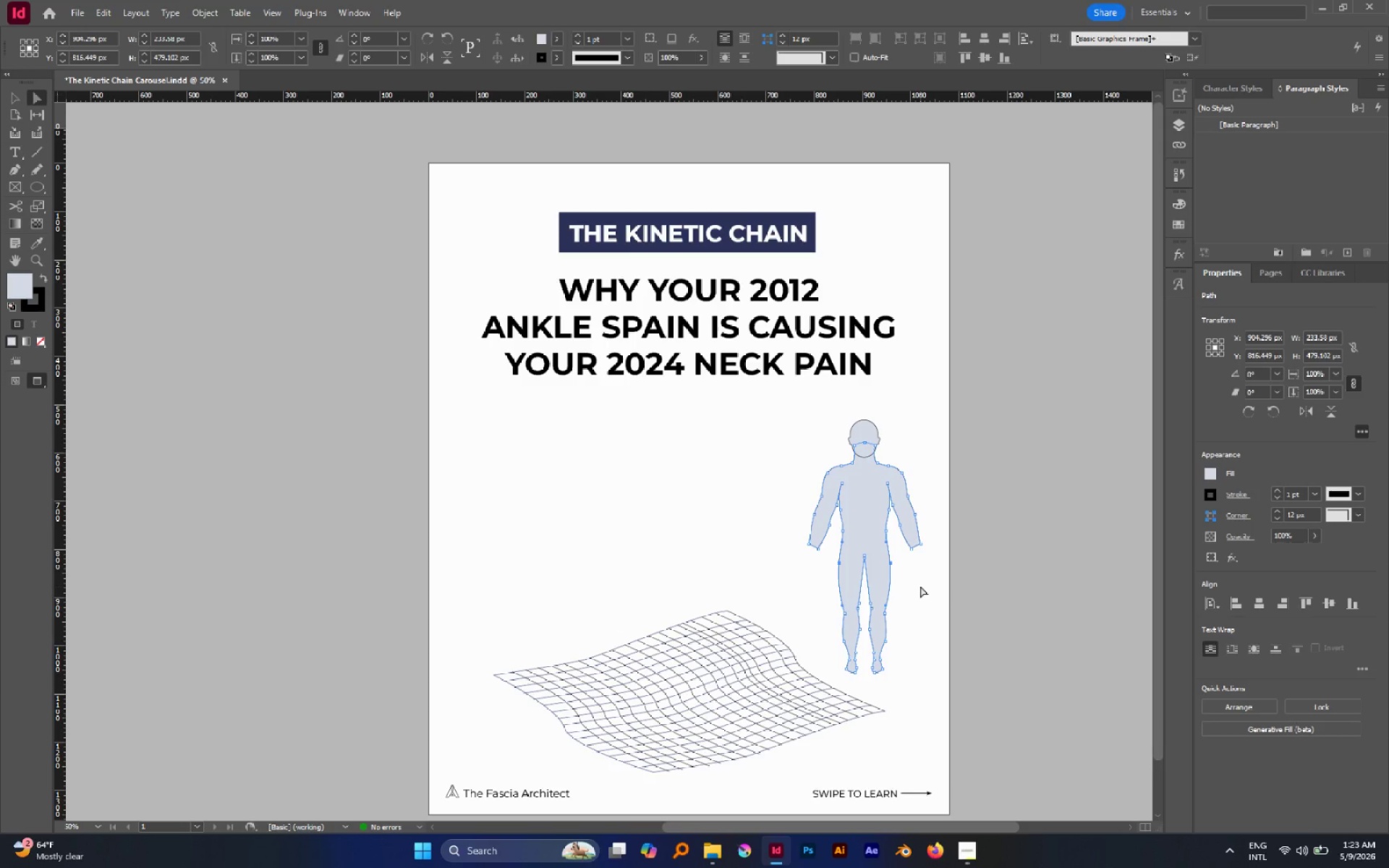 
left_click([920, 586])
 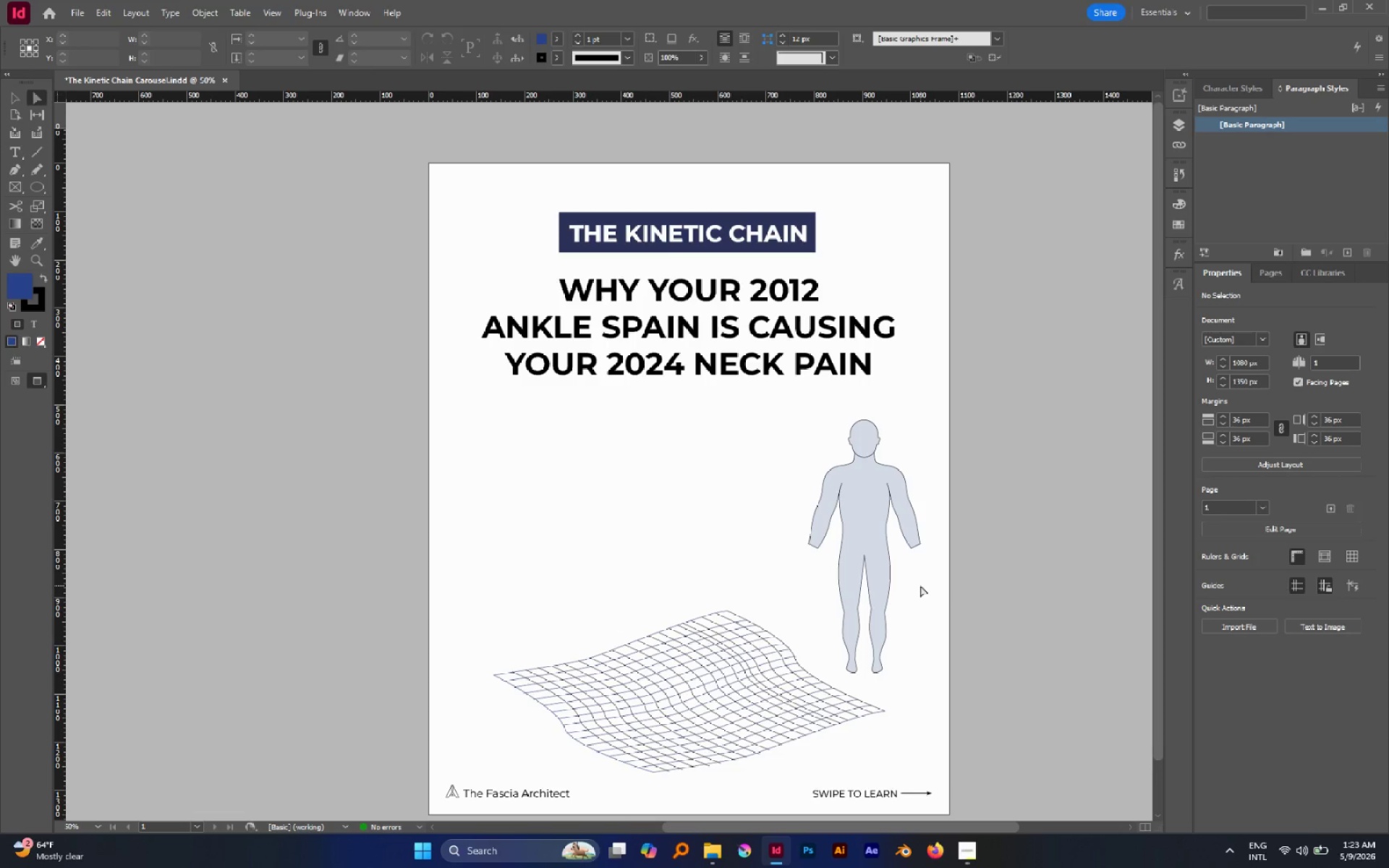 
hold_key(key=AltLeft, duration=0.69)
scroll: coordinate [870, 582], scroll_direction: up, amount: 4.0
 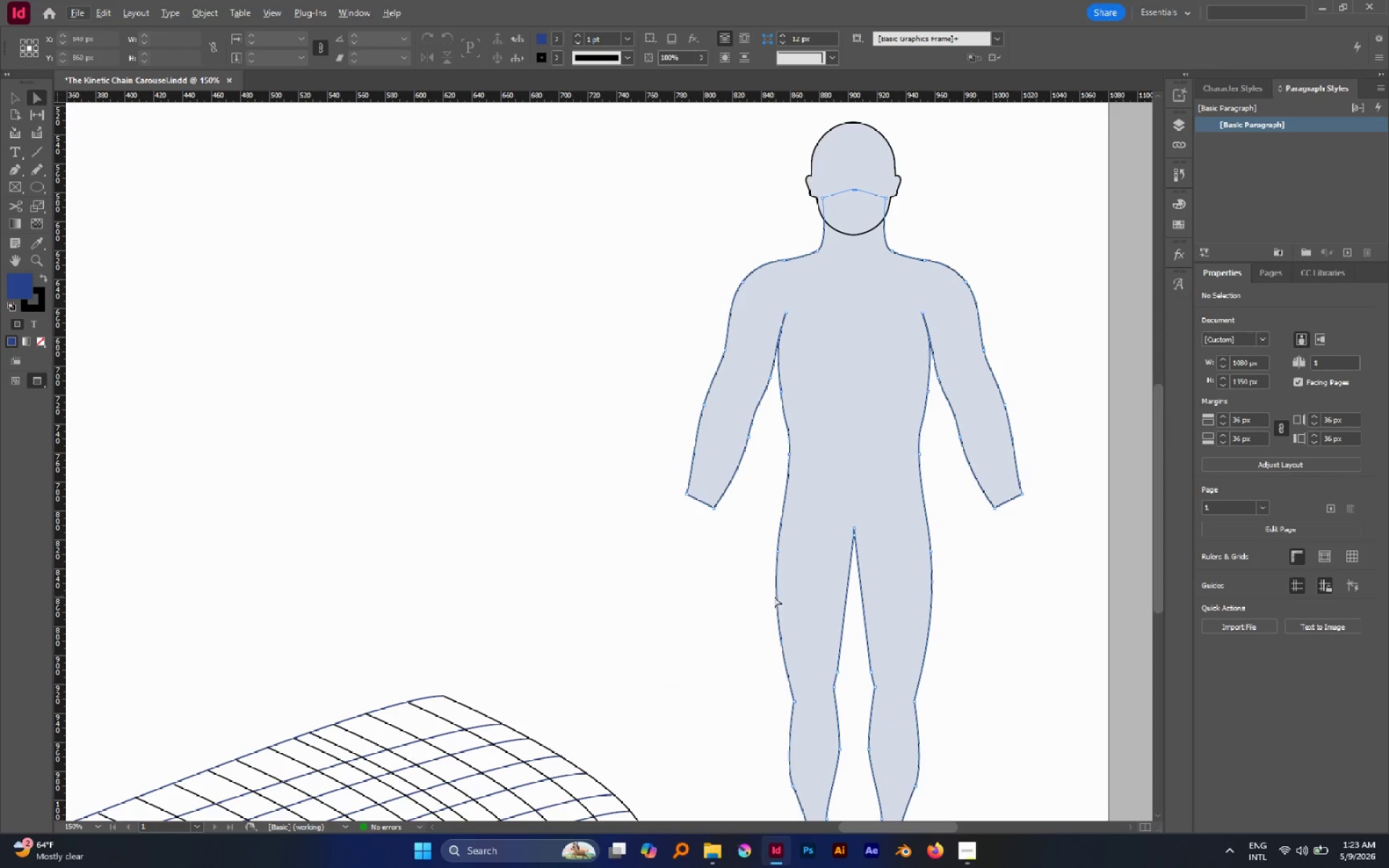 
left_click([776, 593])
 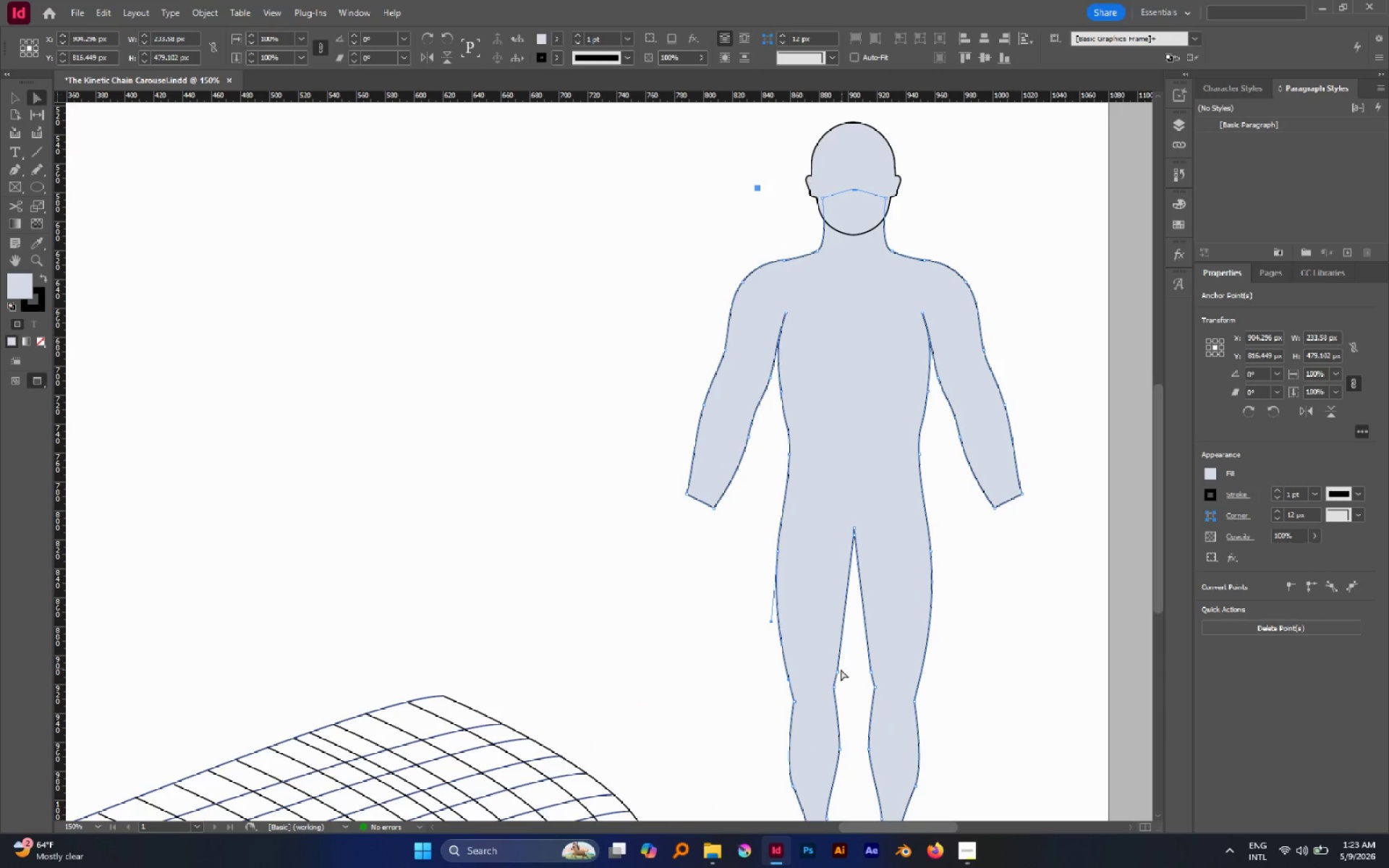 
left_click([838, 671])
 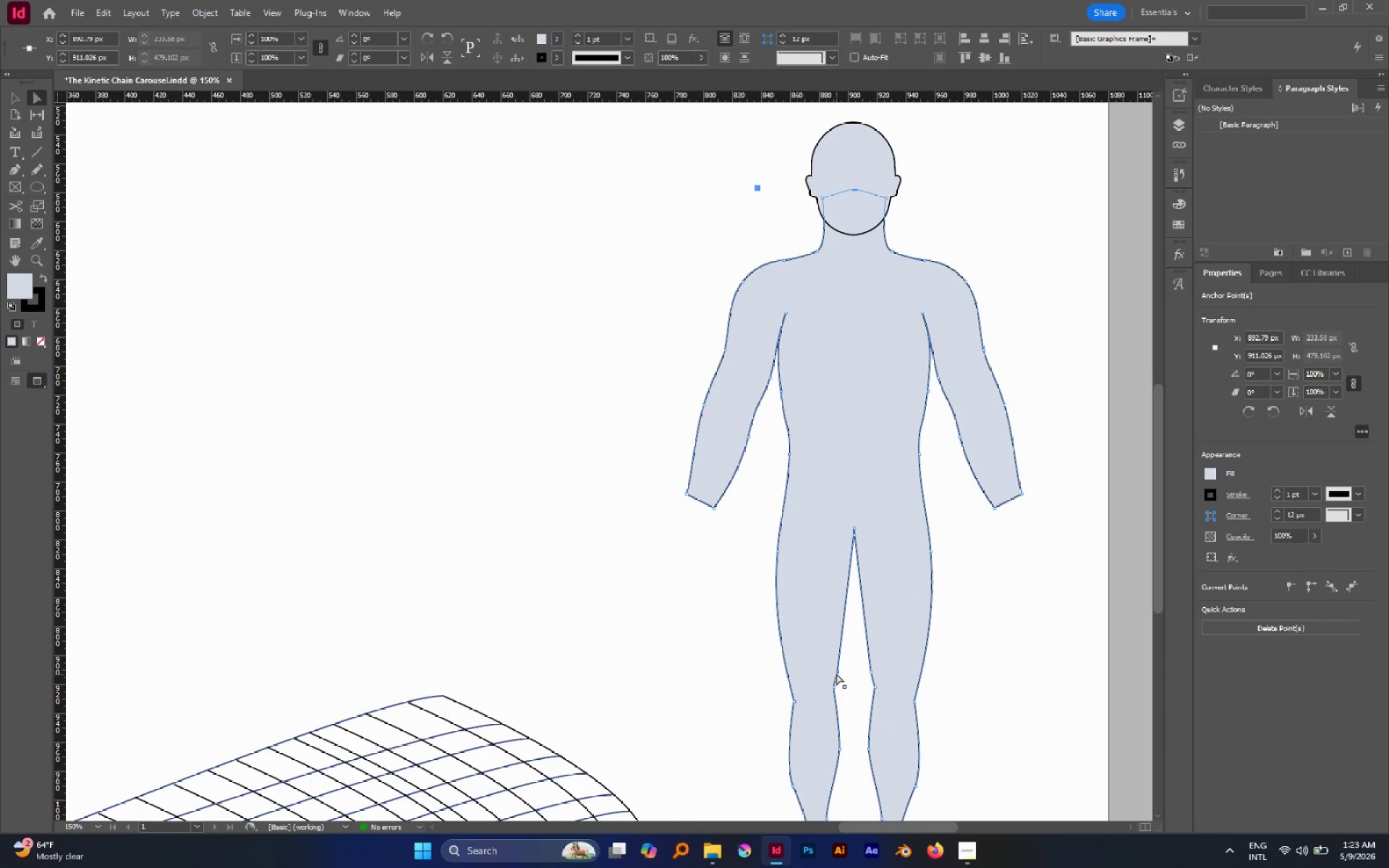 
left_click_drag(start_coordinate=[836, 672], to_coordinate=[844, 660])
 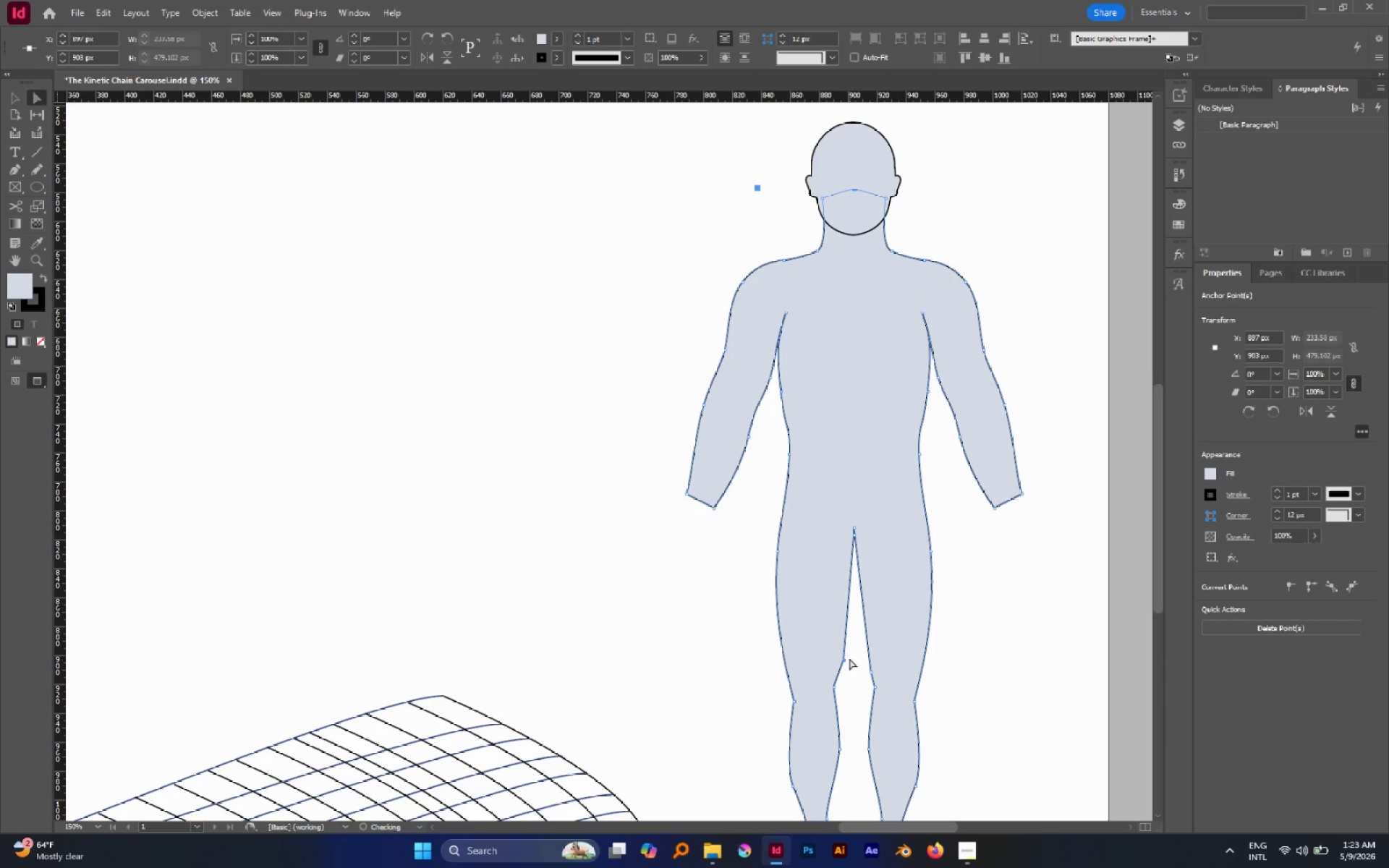 
key(Control+Z)
 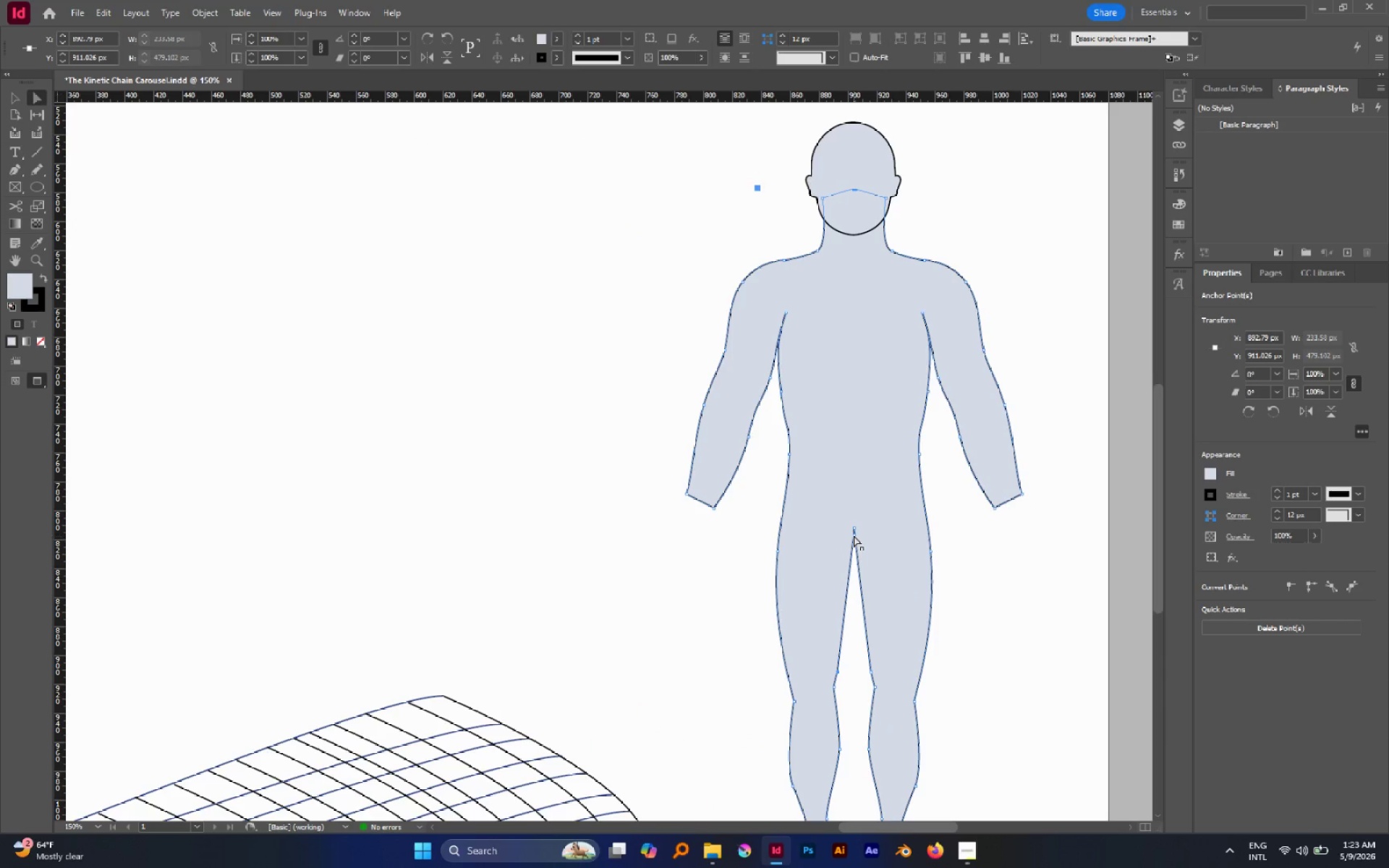 
left_click_drag(start_coordinate=[853, 535], to_coordinate=[847, 636])
 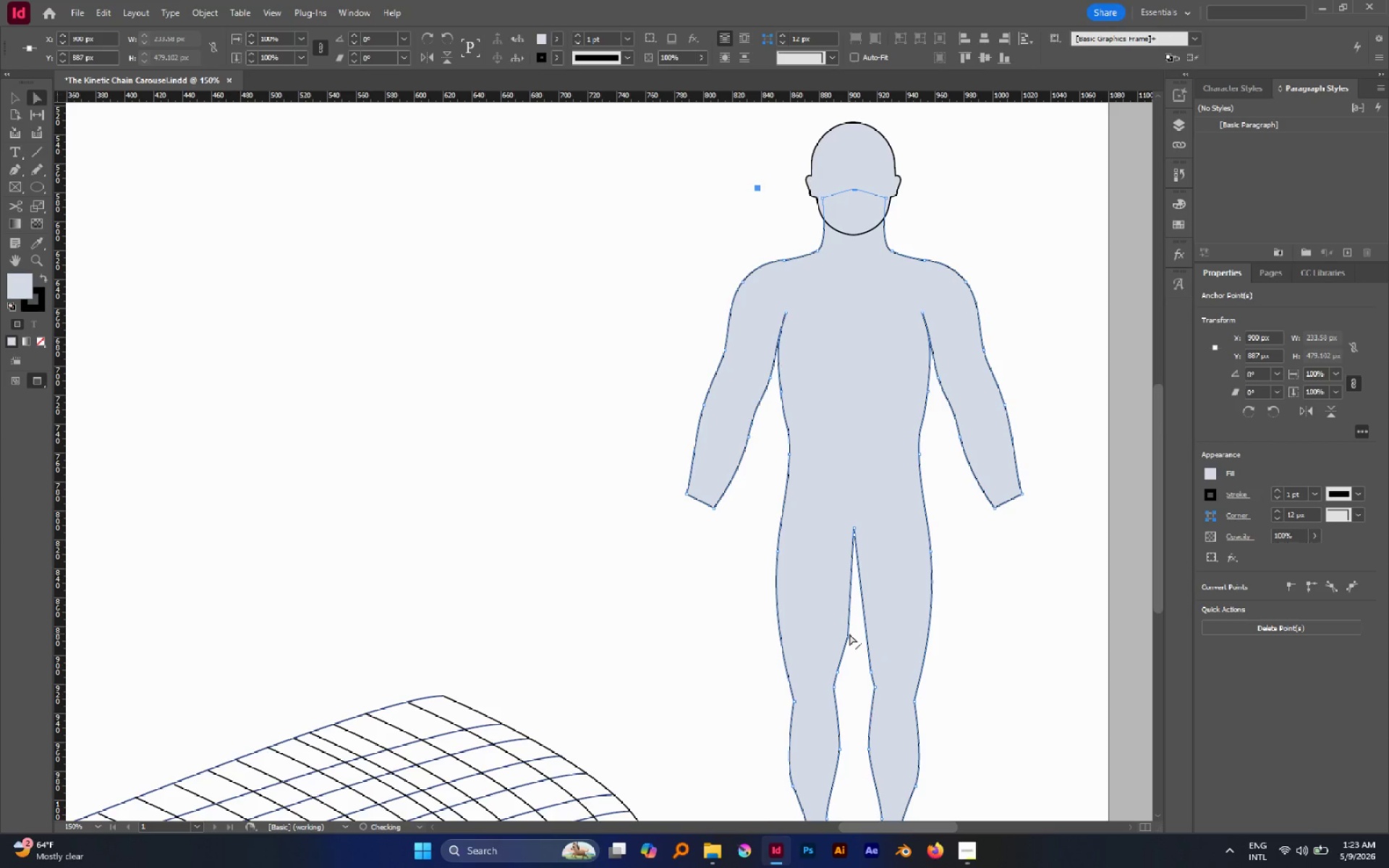 
left_click_drag(start_coordinate=[849, 634], to_coordinate=[848, 616])
 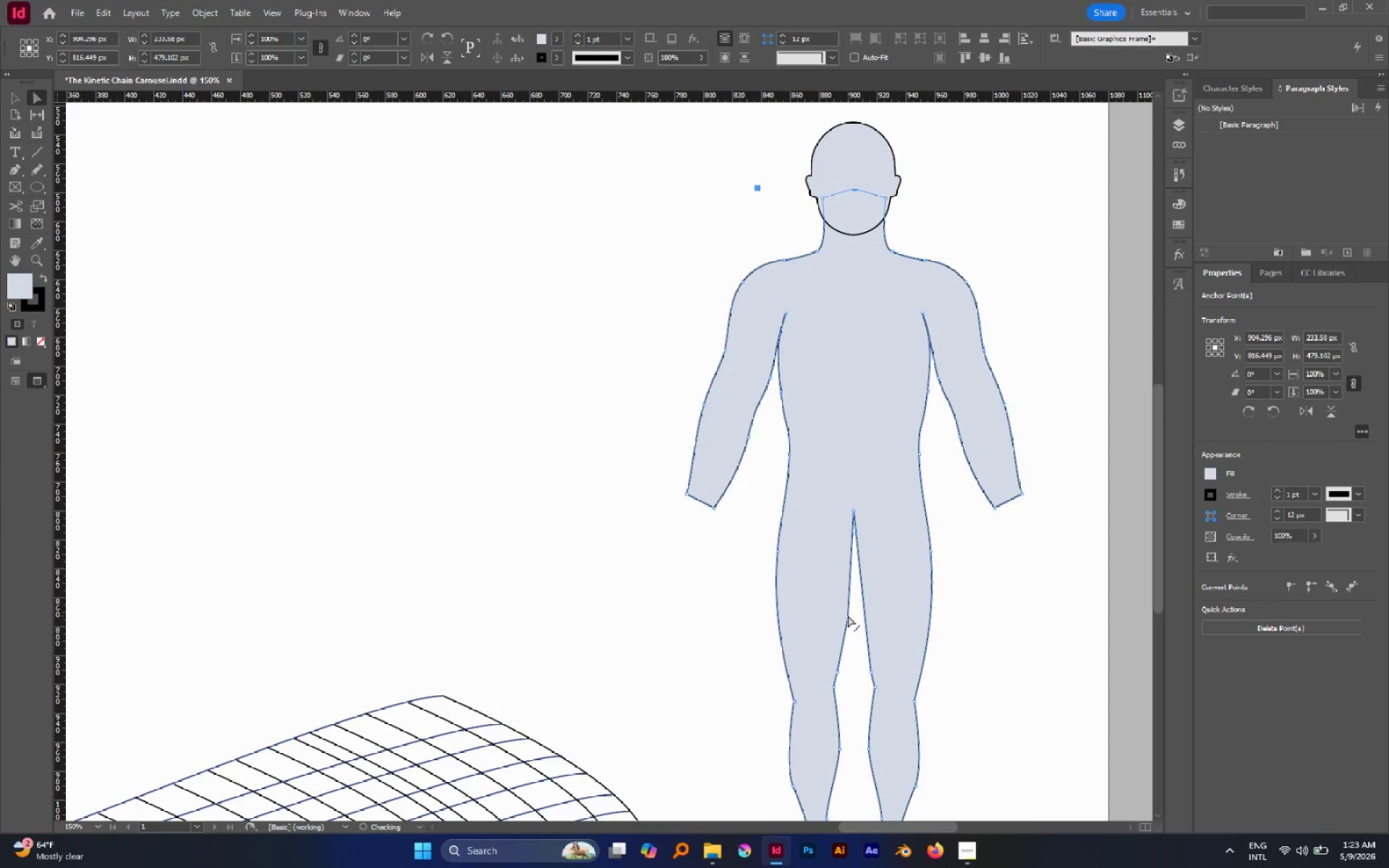 
key(Control+Z)
 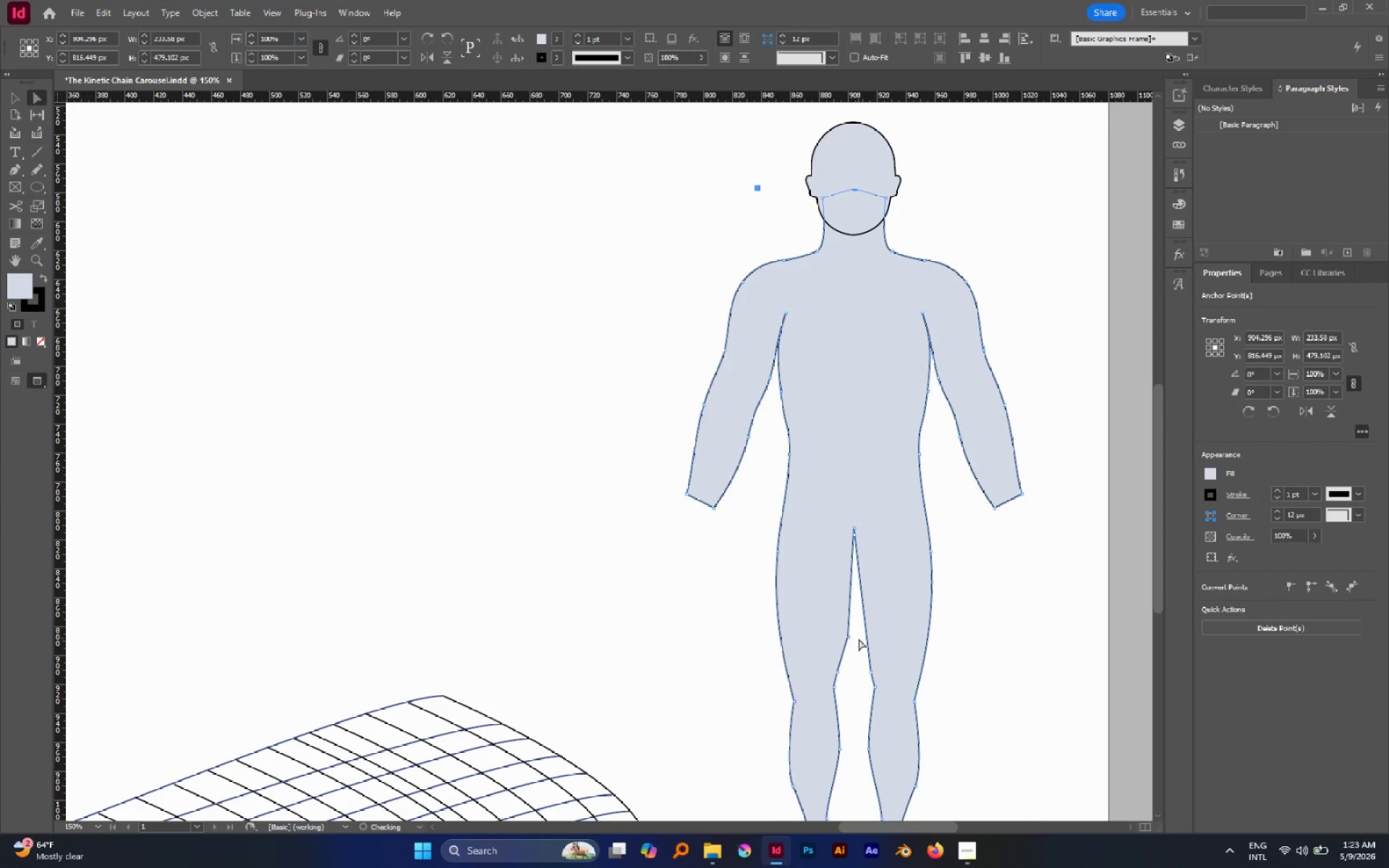 
left_click_drag(start_coordinate=[859, 639], to_coordinate=[845, 626])
 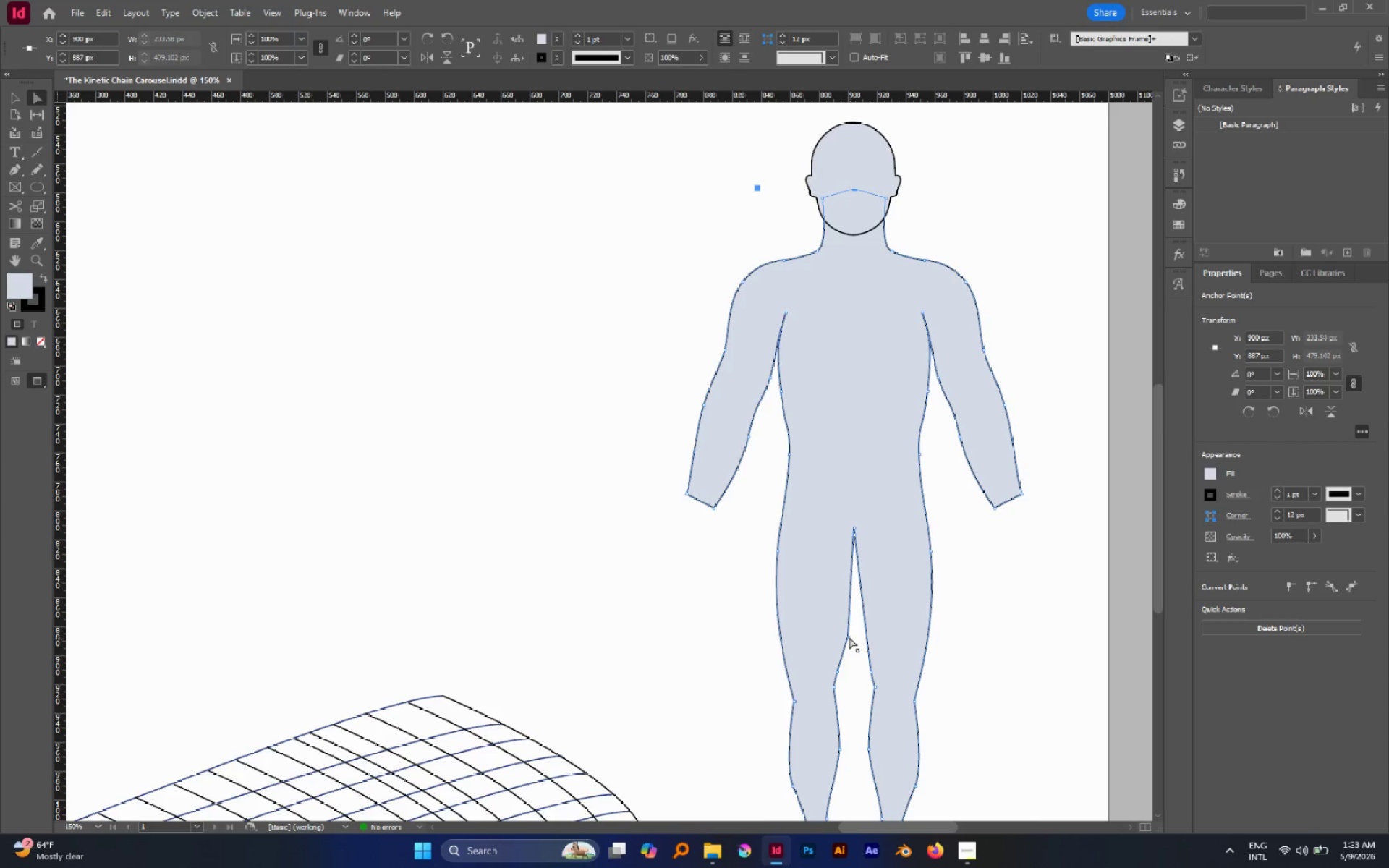 
left_click_drag(start_coordinate=[849, 637], to_coordinate=[847, 626])
 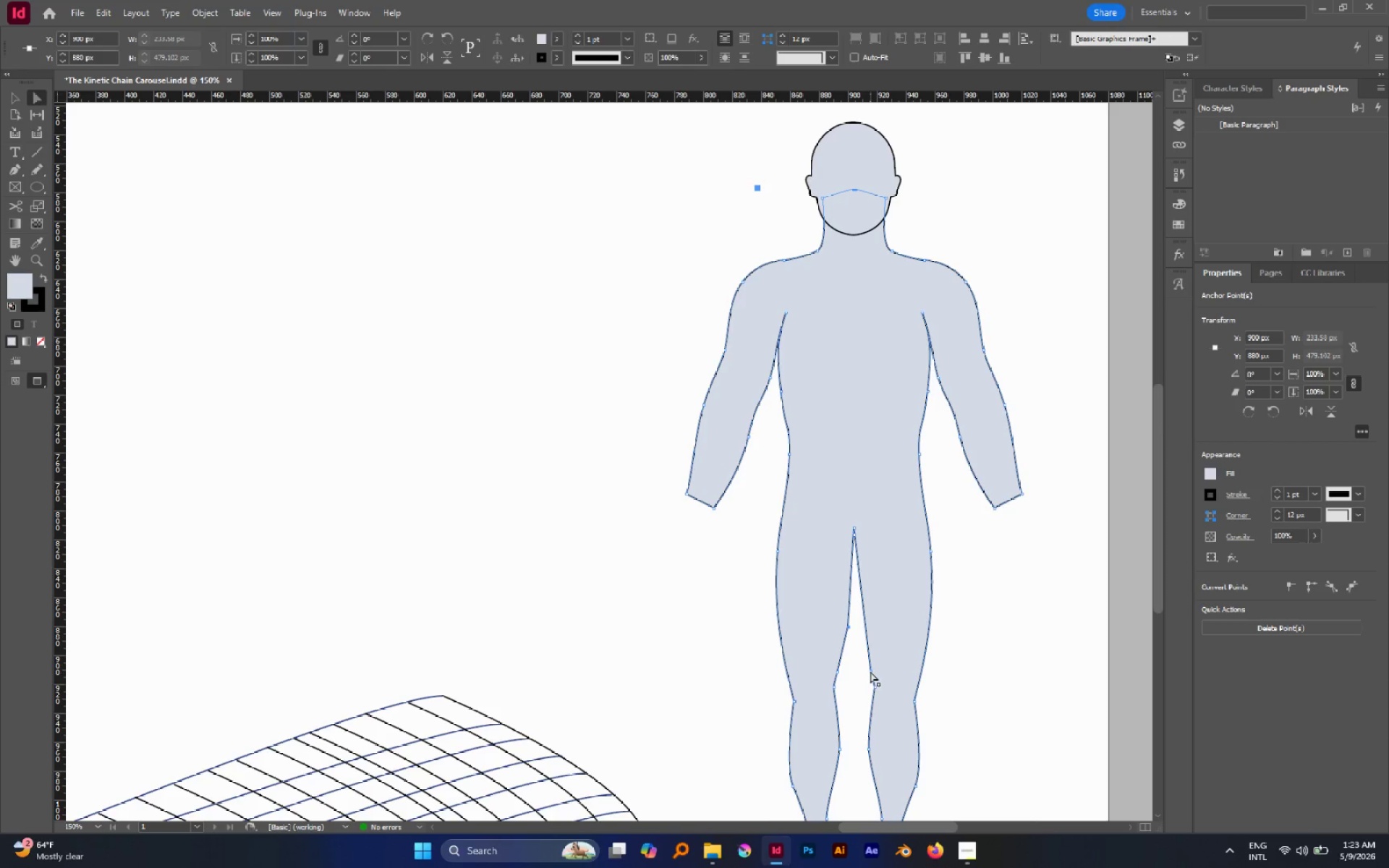 
left_click_drag(start_coordinate=[870, 671], to_coordinate=[862, 625])
 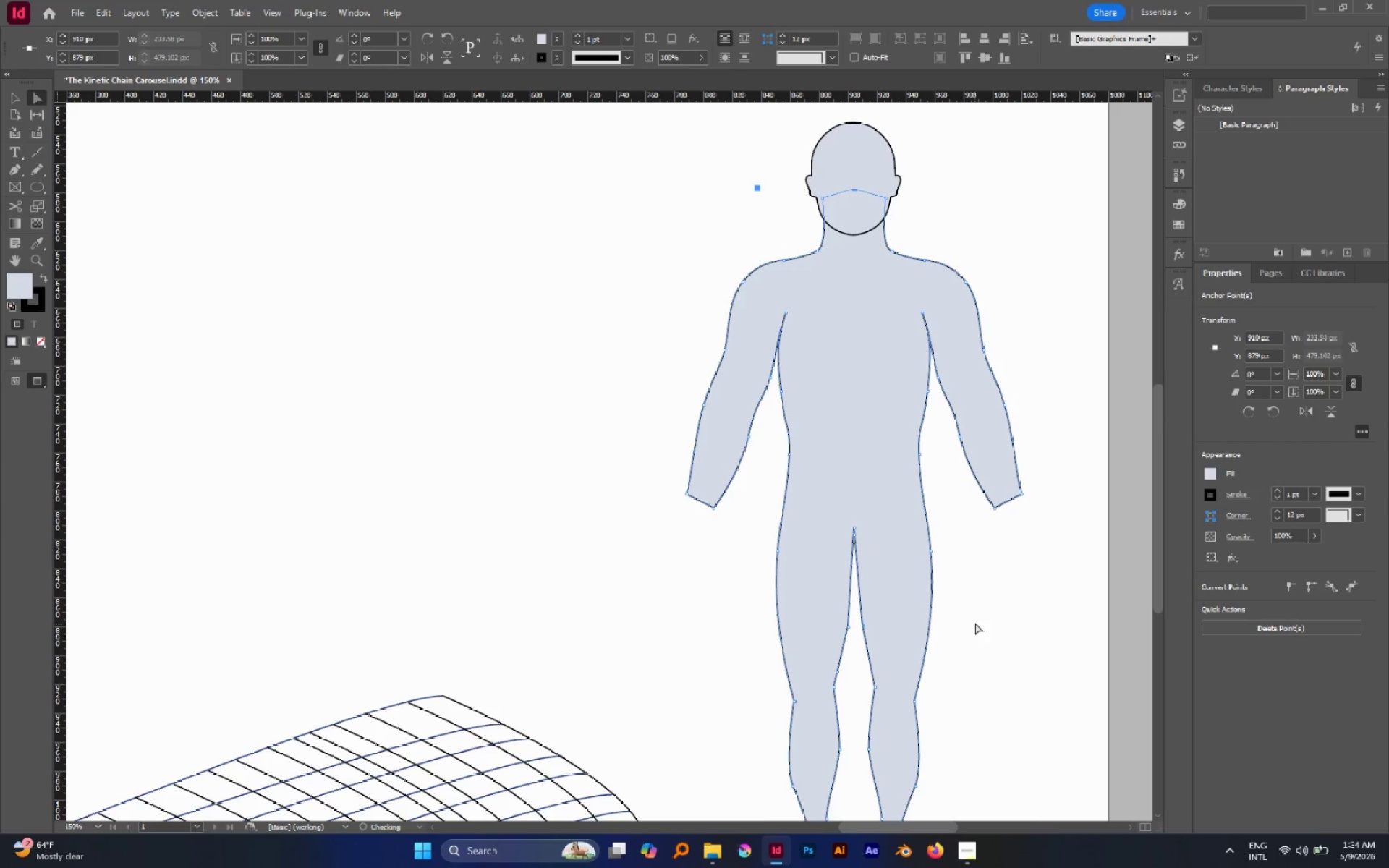 
left_click([975, 623])
 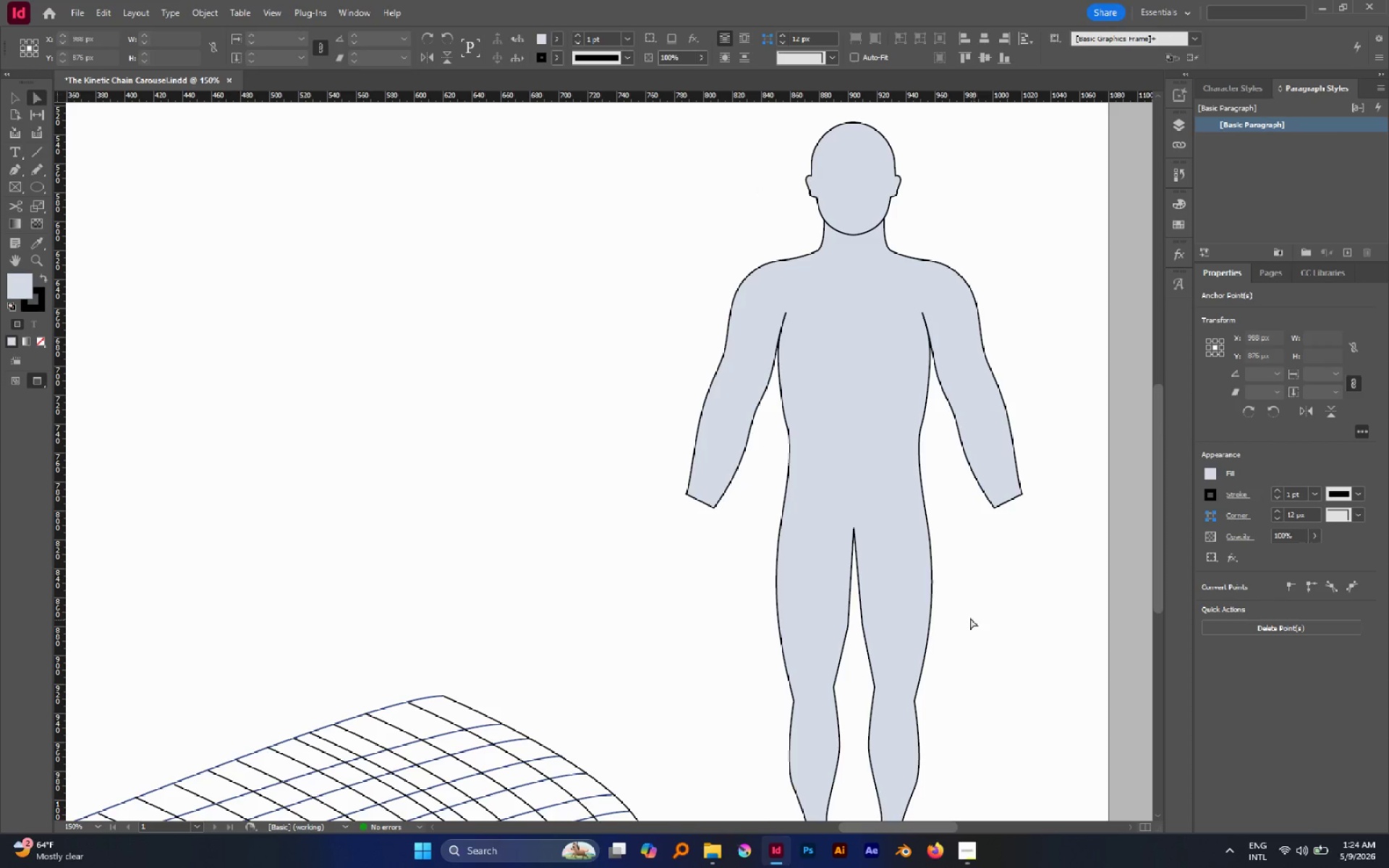 
hold_key(key=AltLeft, duration=1.19)
scroll: coordinate [948, 613], scroll_direction: down, amount: 3.0
 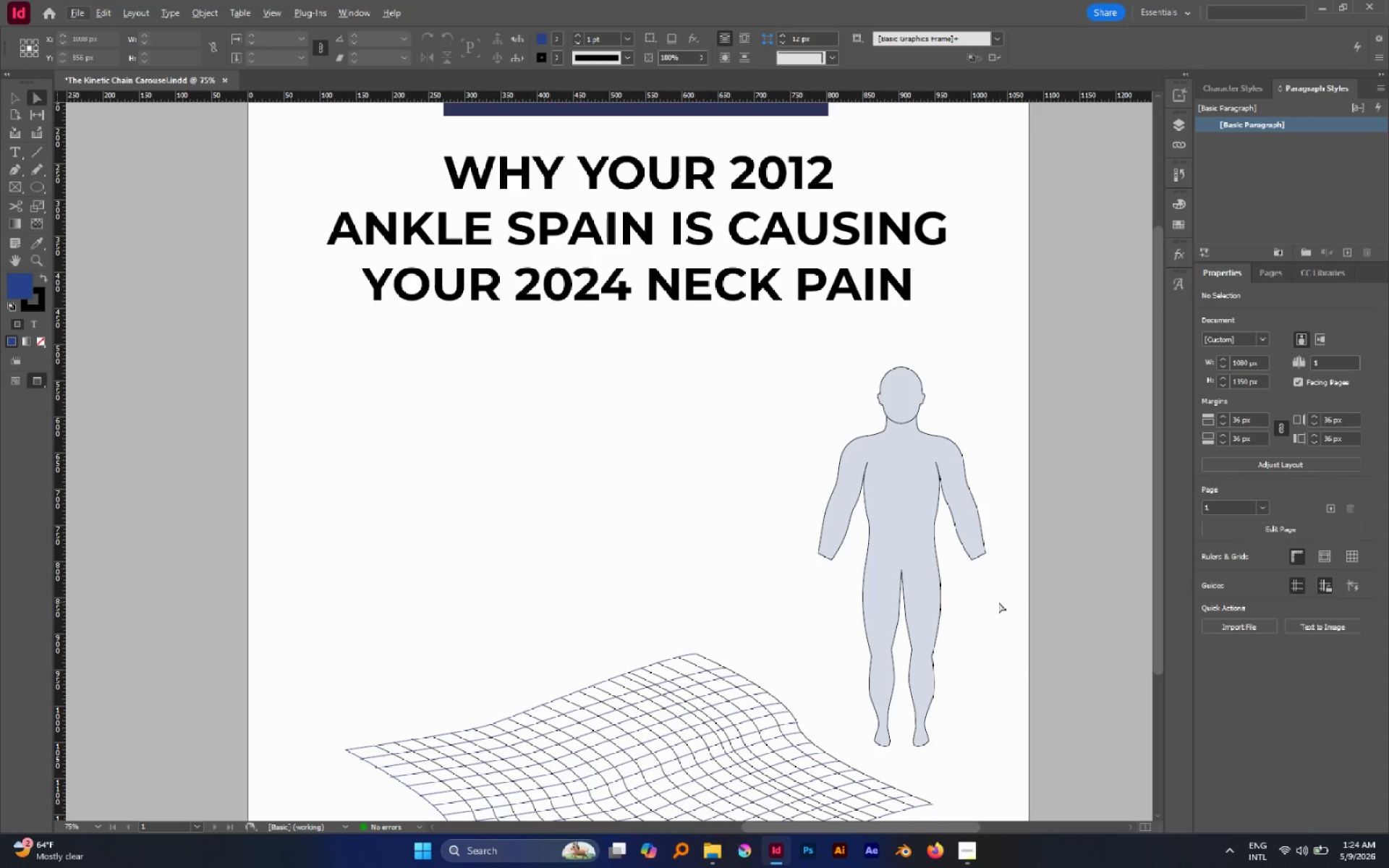 
hold_key(key=AltLeft, duration=0.45)
scroll: coordinate [926, 557], scroll_direction: down, amount: 2.0
 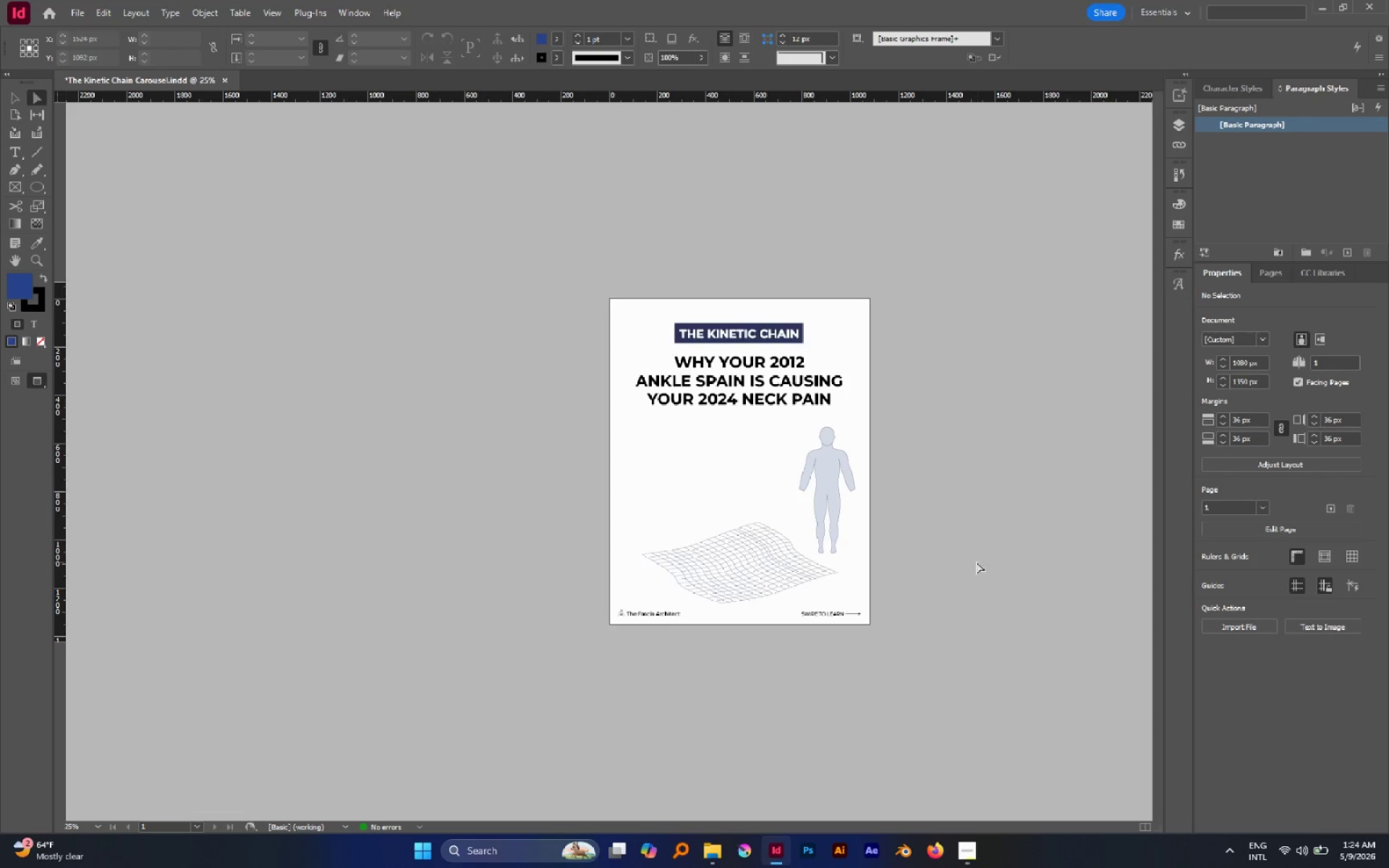 
key(Control+Z)
 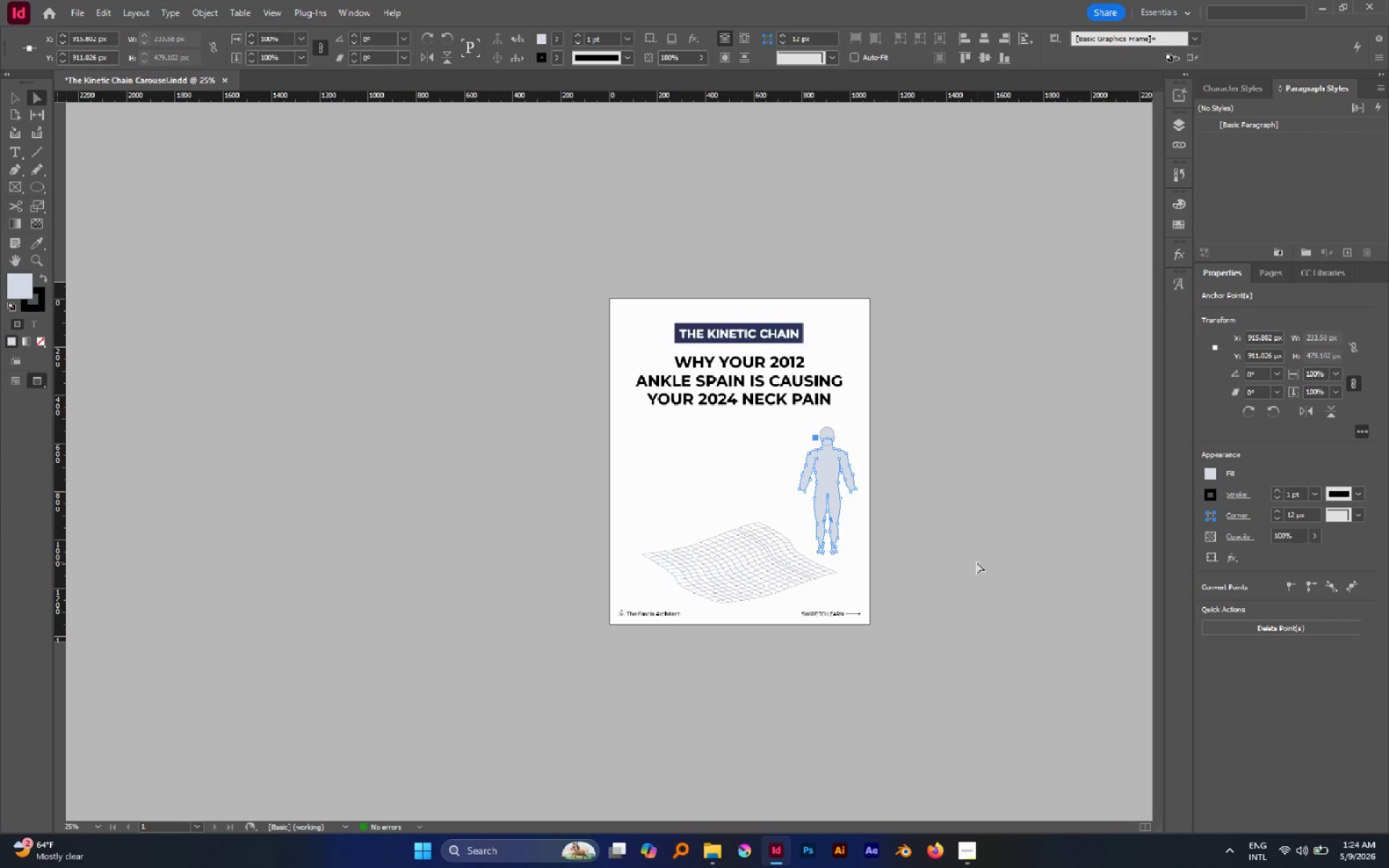 
key(Control+Z)
 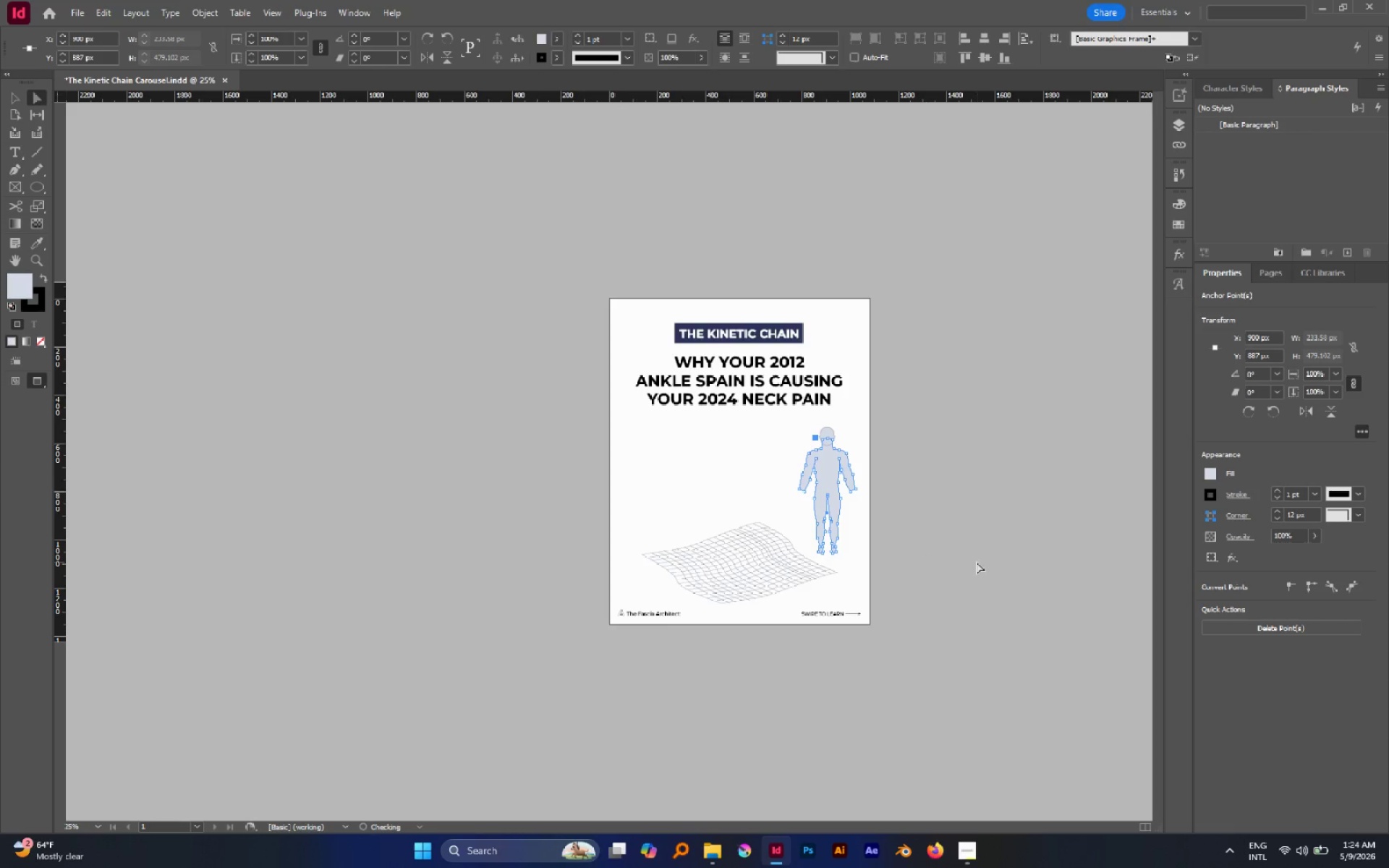 
key(Control+Z)
 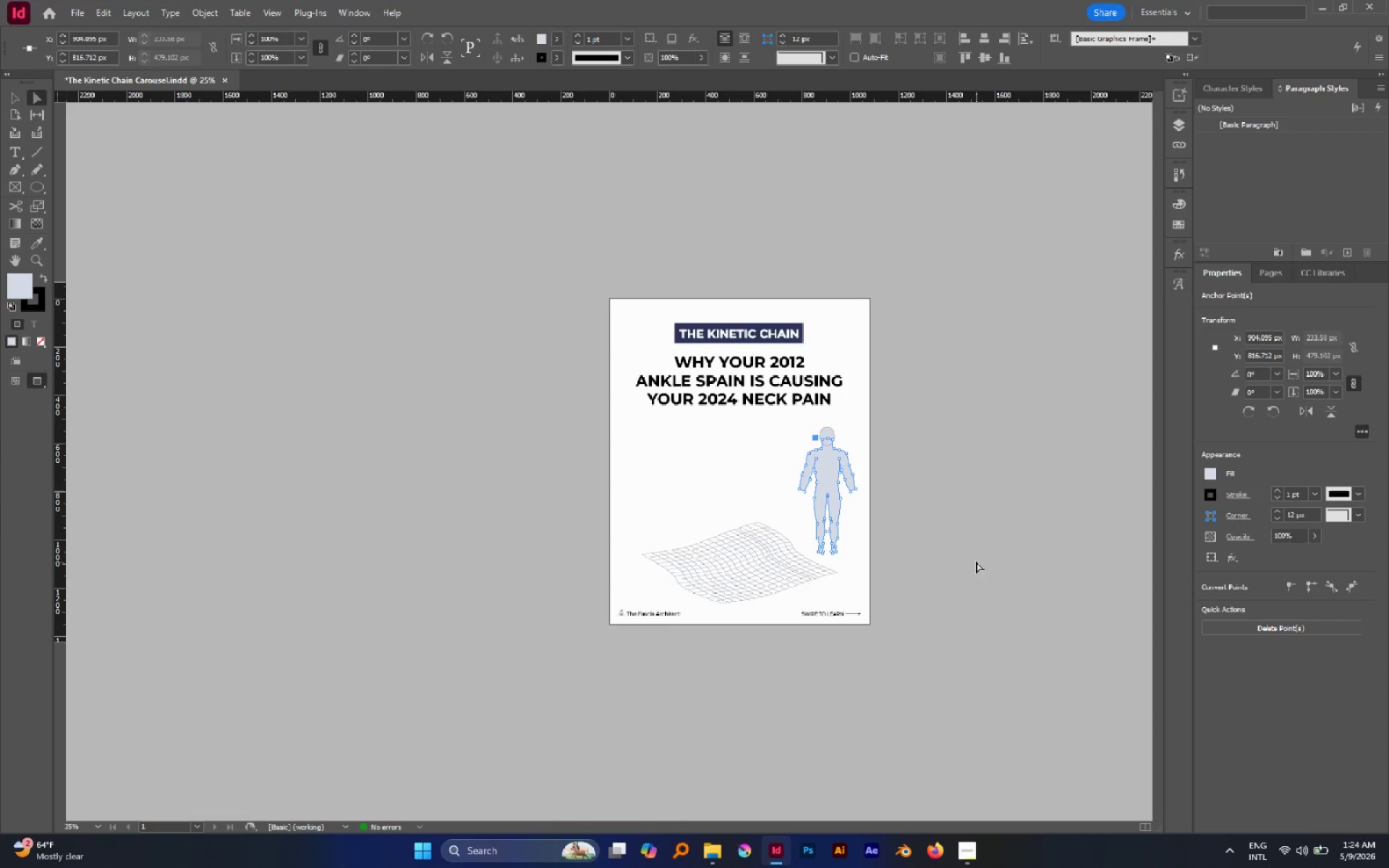 
left_click([976, 561])
 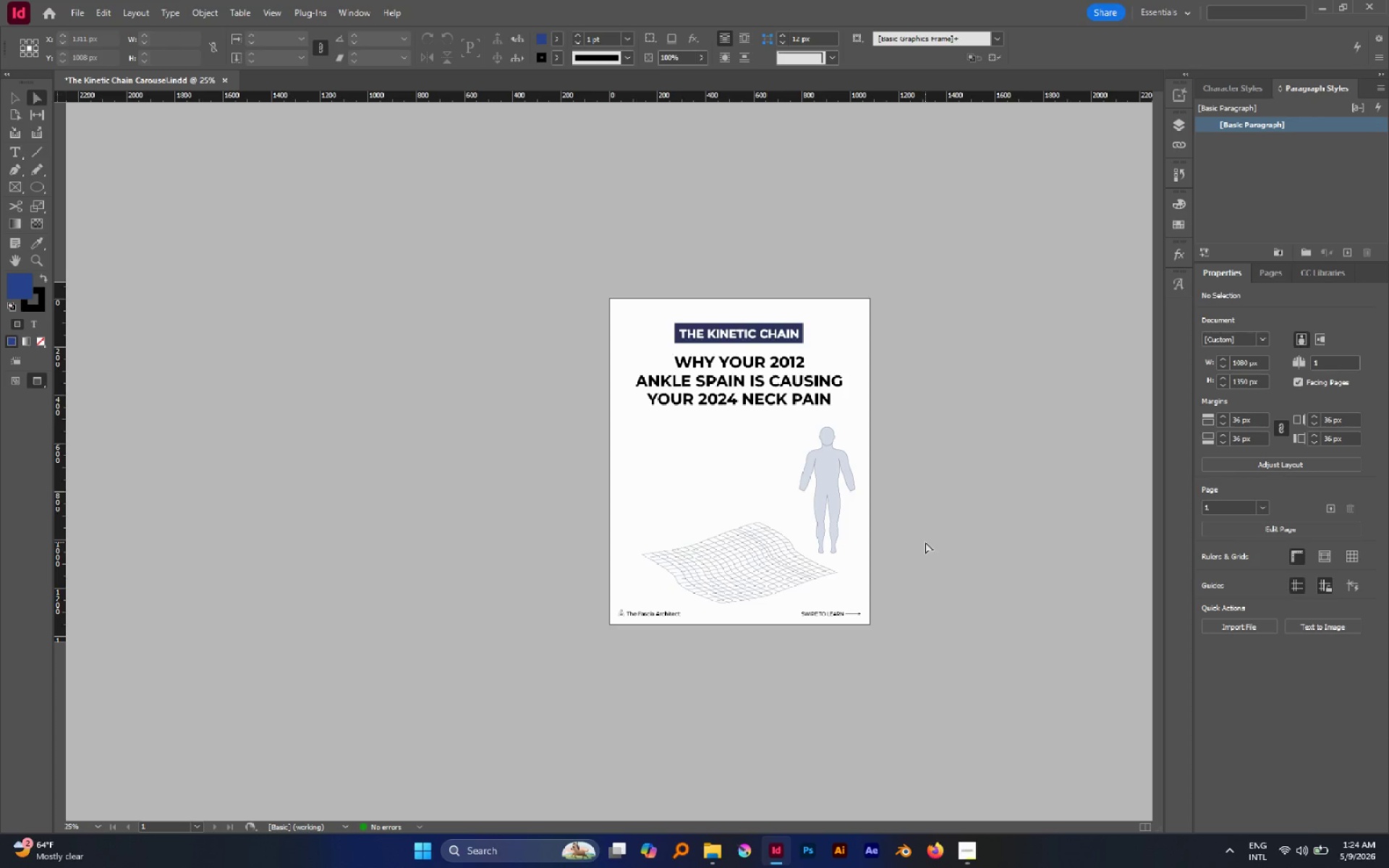 
wait(6.78)
 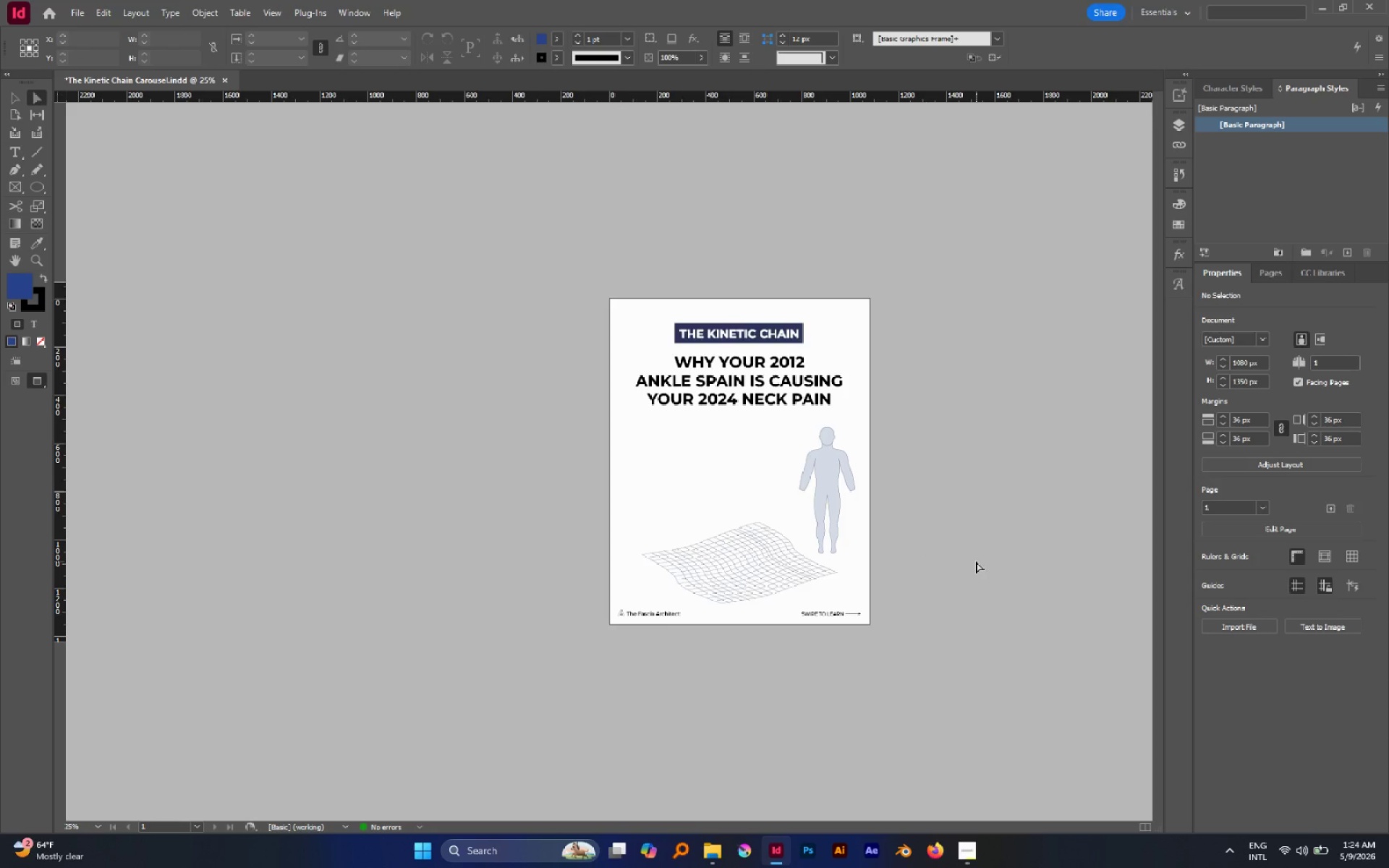 
hold_key(key=AltLeft, duration=1.28)
scroll: coordinate [841, 522], scroll_direction: up, amount: 2.0
 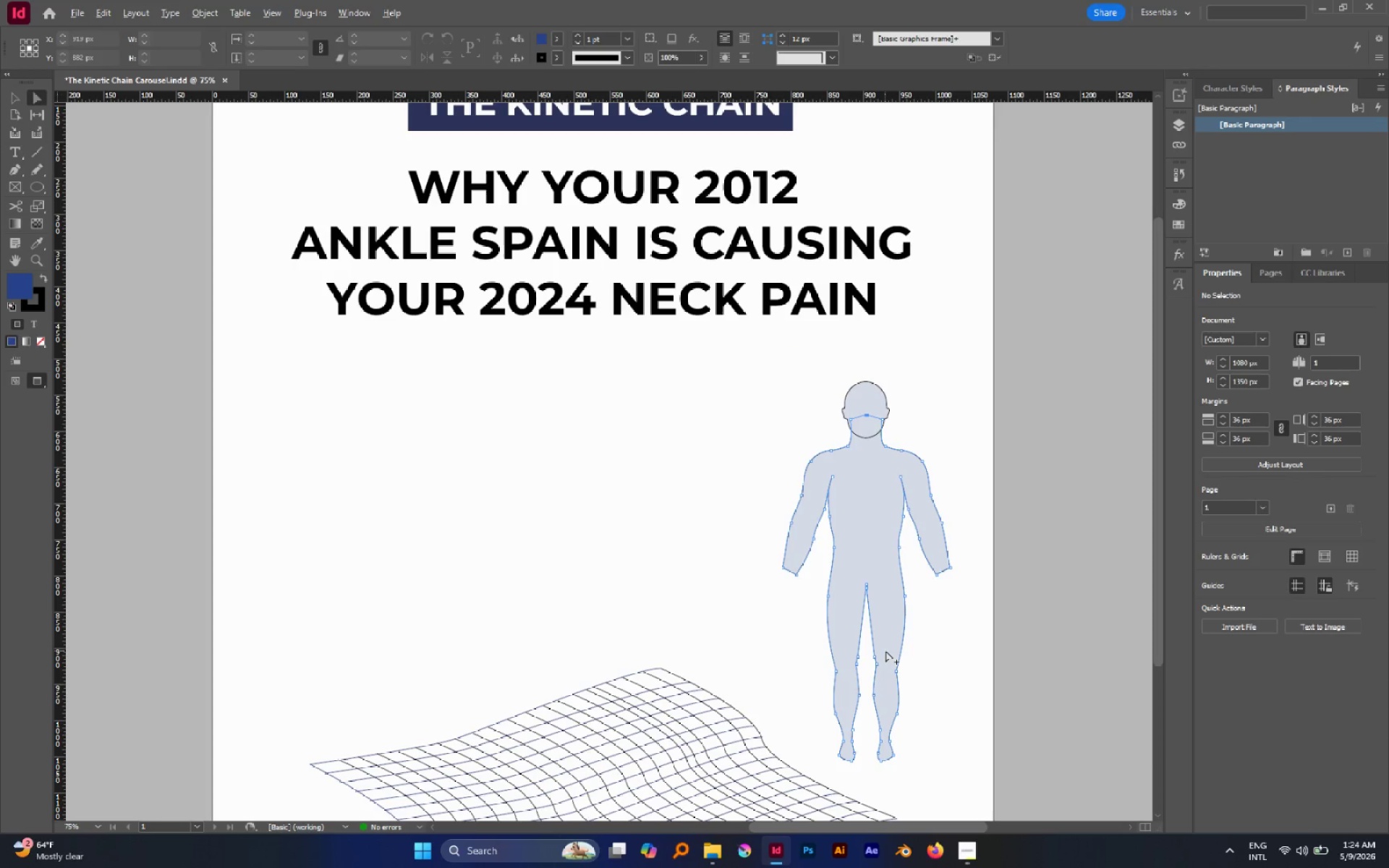 
hold_key(key=AltLeft, duration=1.09)
scroll: coordinate [875, 665], scroll_direction: up, amount: 5.0
 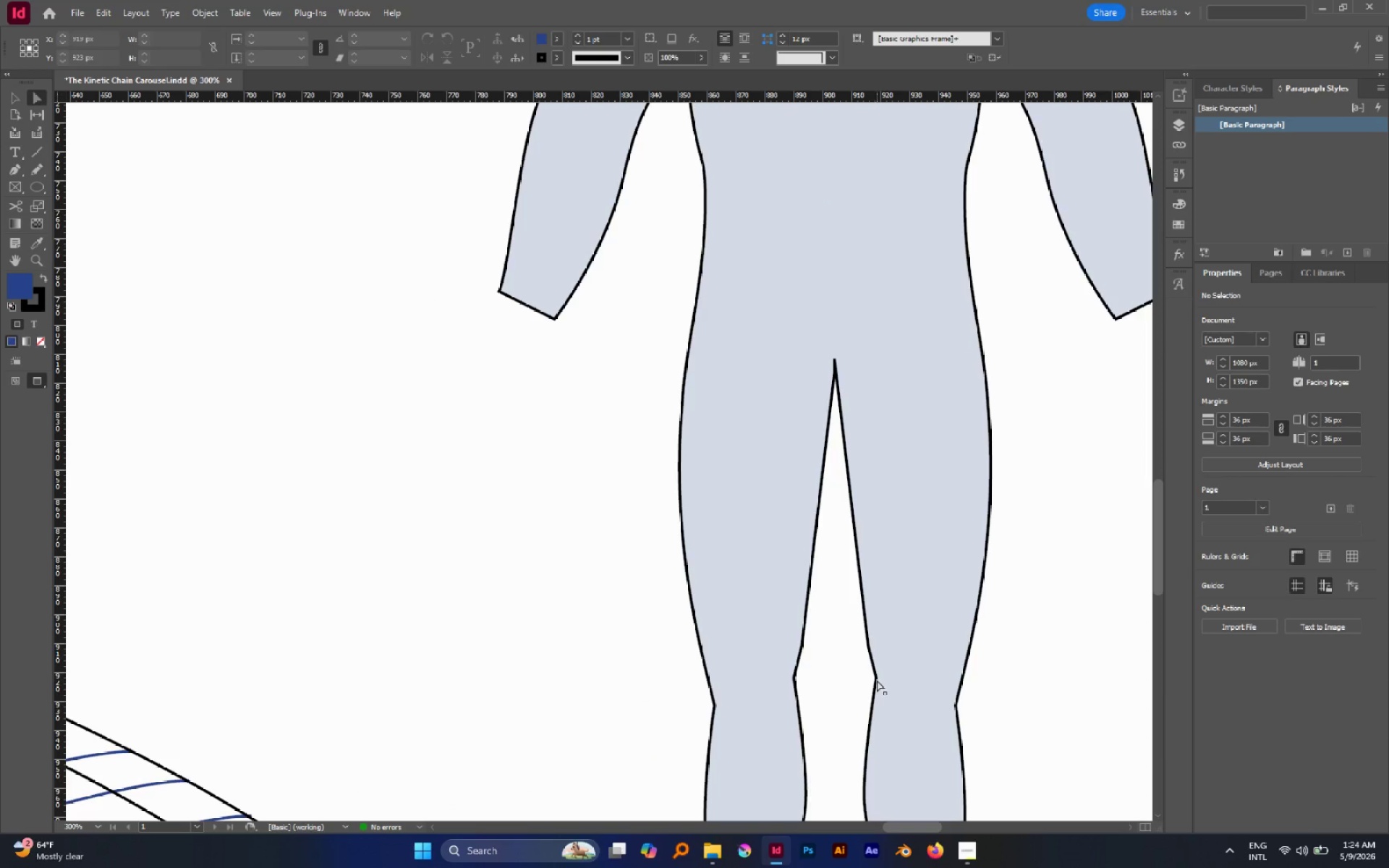 
left_click([875, 678])
 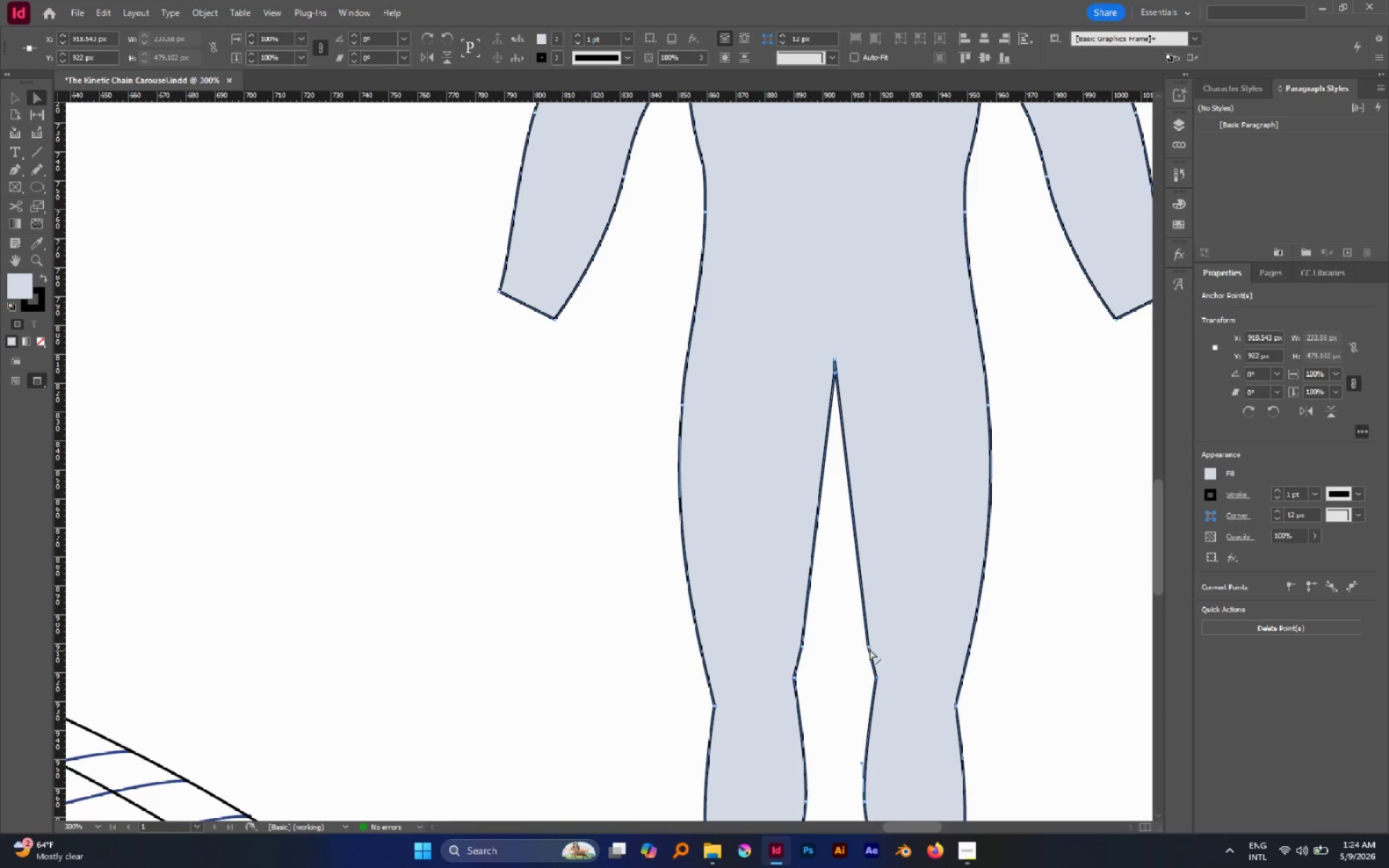 
left_click([869, 646])
 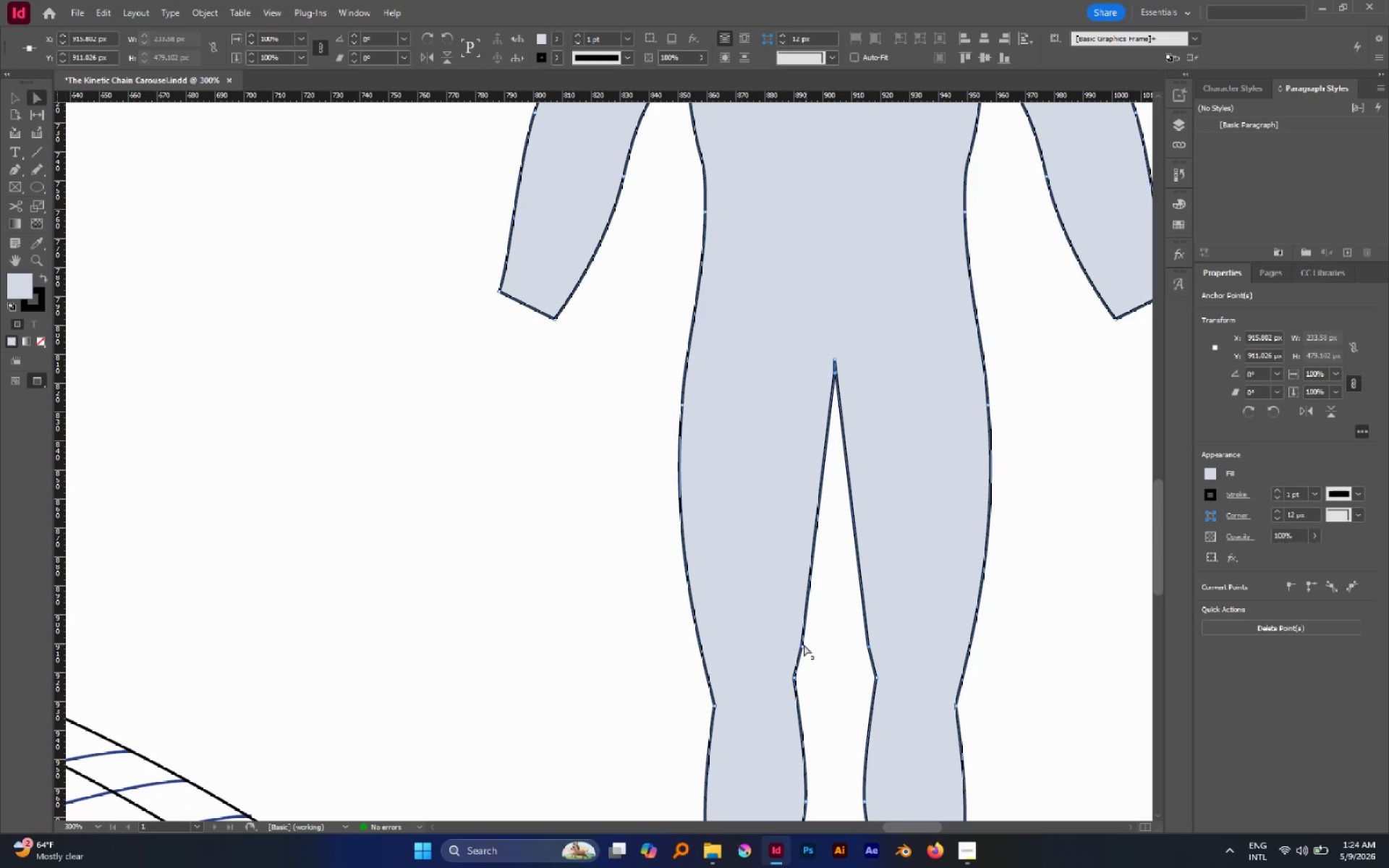 
hold_key(key=ShiftLeft, duration=1.22)
left_click([801, 646])
 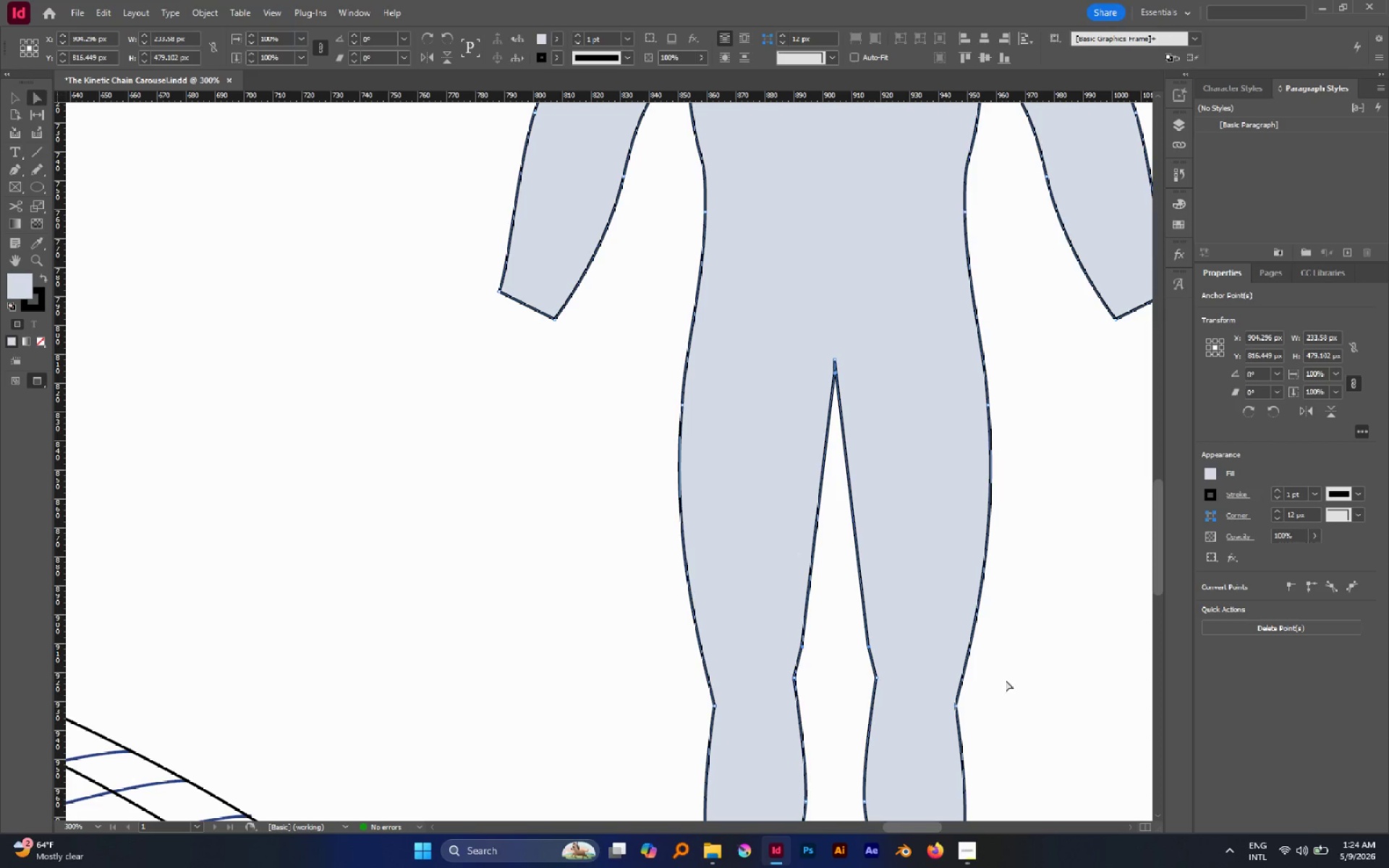 
key(S)
 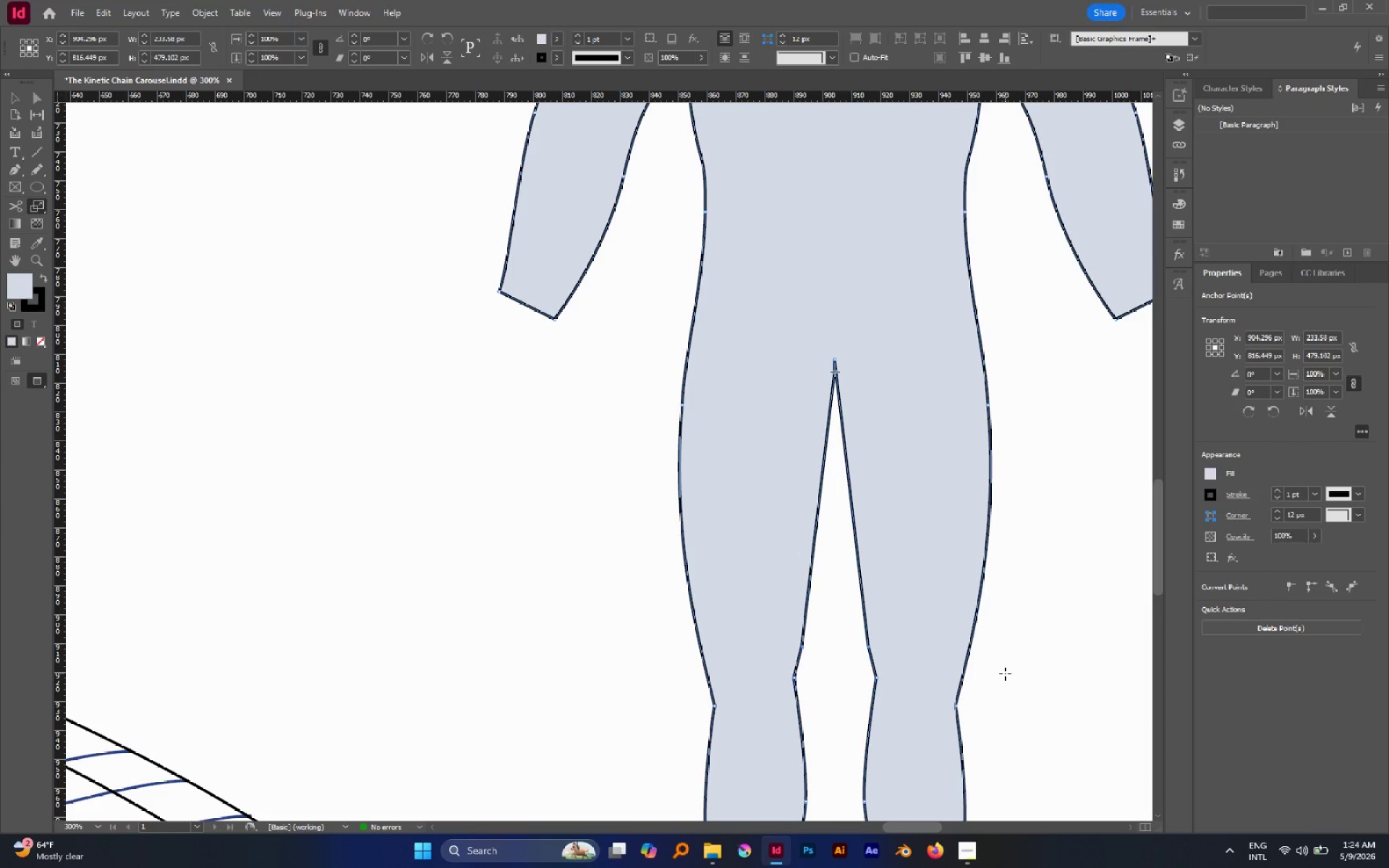 
left_click_drag(start_coordinate=[1005, 673], to_coordinate=[993, 670])
 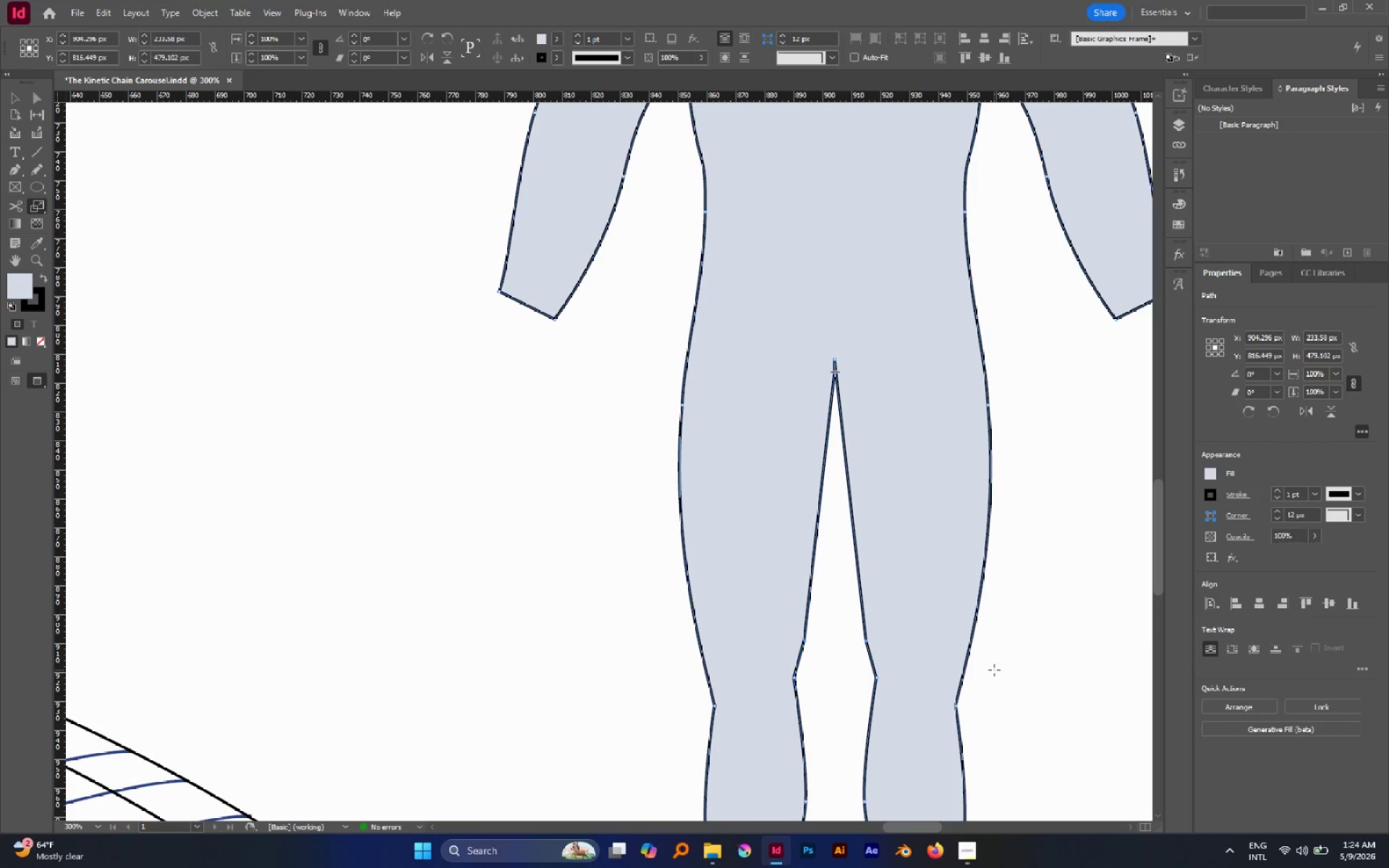 
left_click_drag(start_coordinate=[994, 670], to_coordinate=[982, 665])
 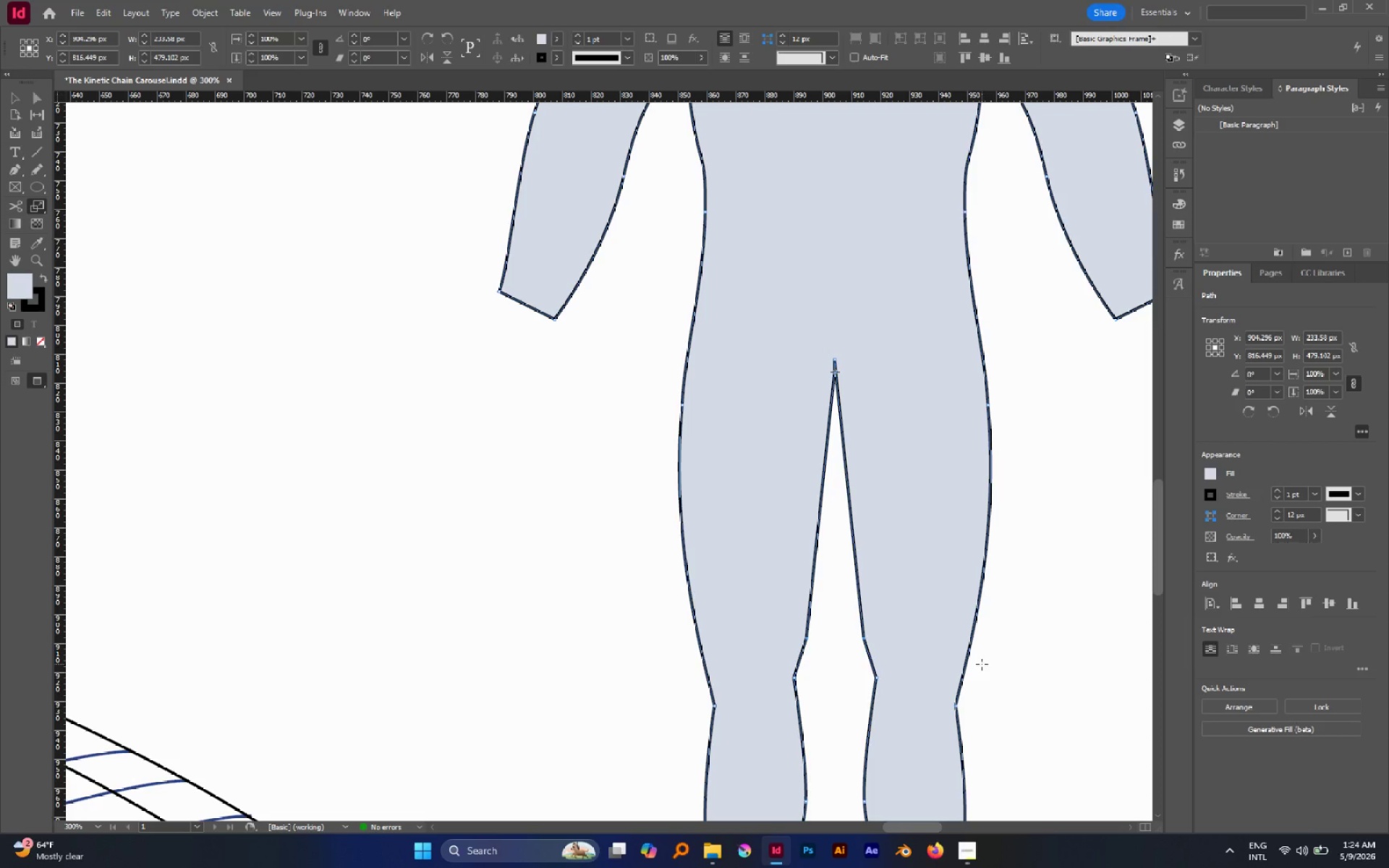 
key(P)
 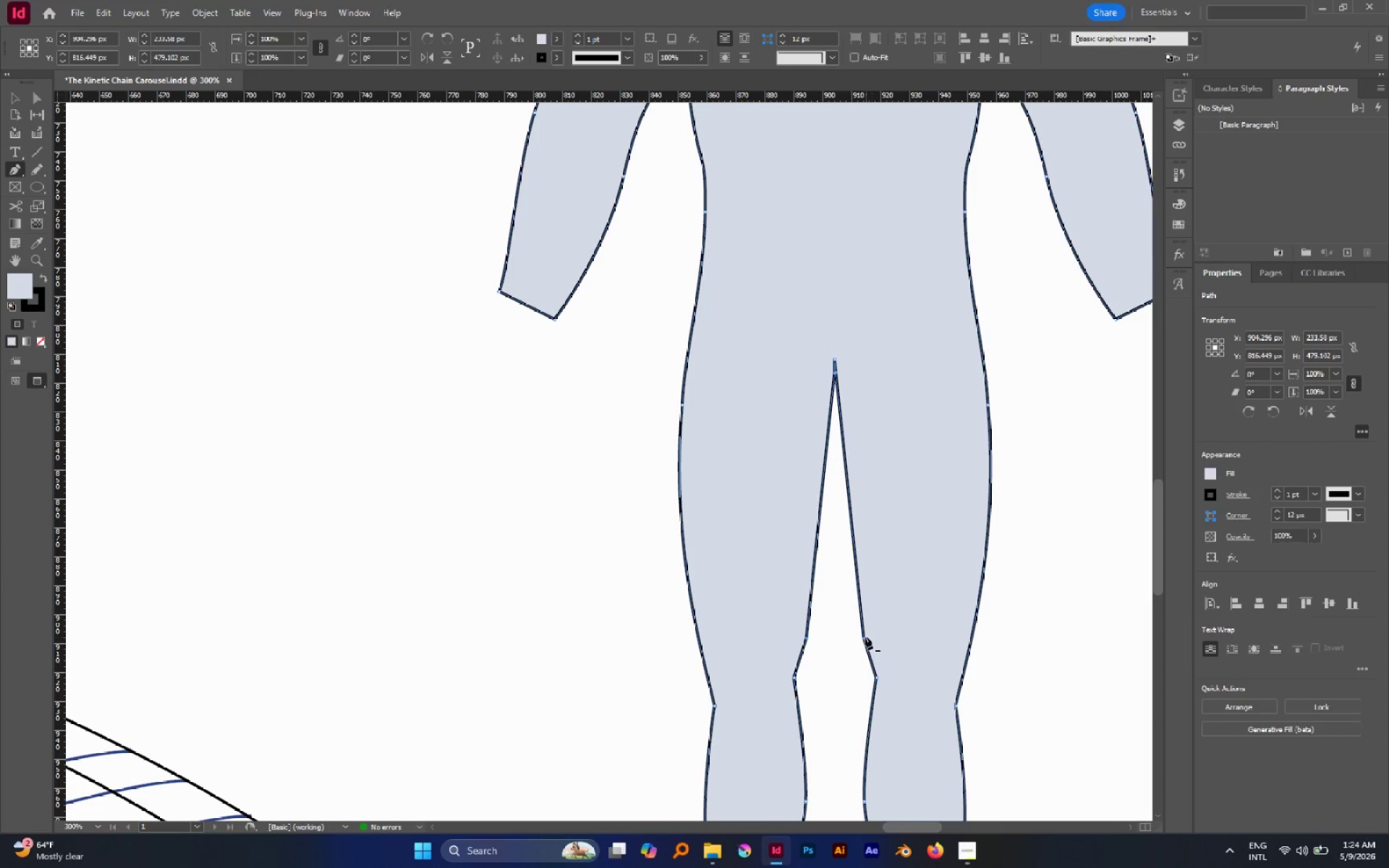 
hold_key(key=AltLeft, duration=1.66)
left_click_drag(start_coordinate=[865, 637], to_coordinate=[857, 599])
 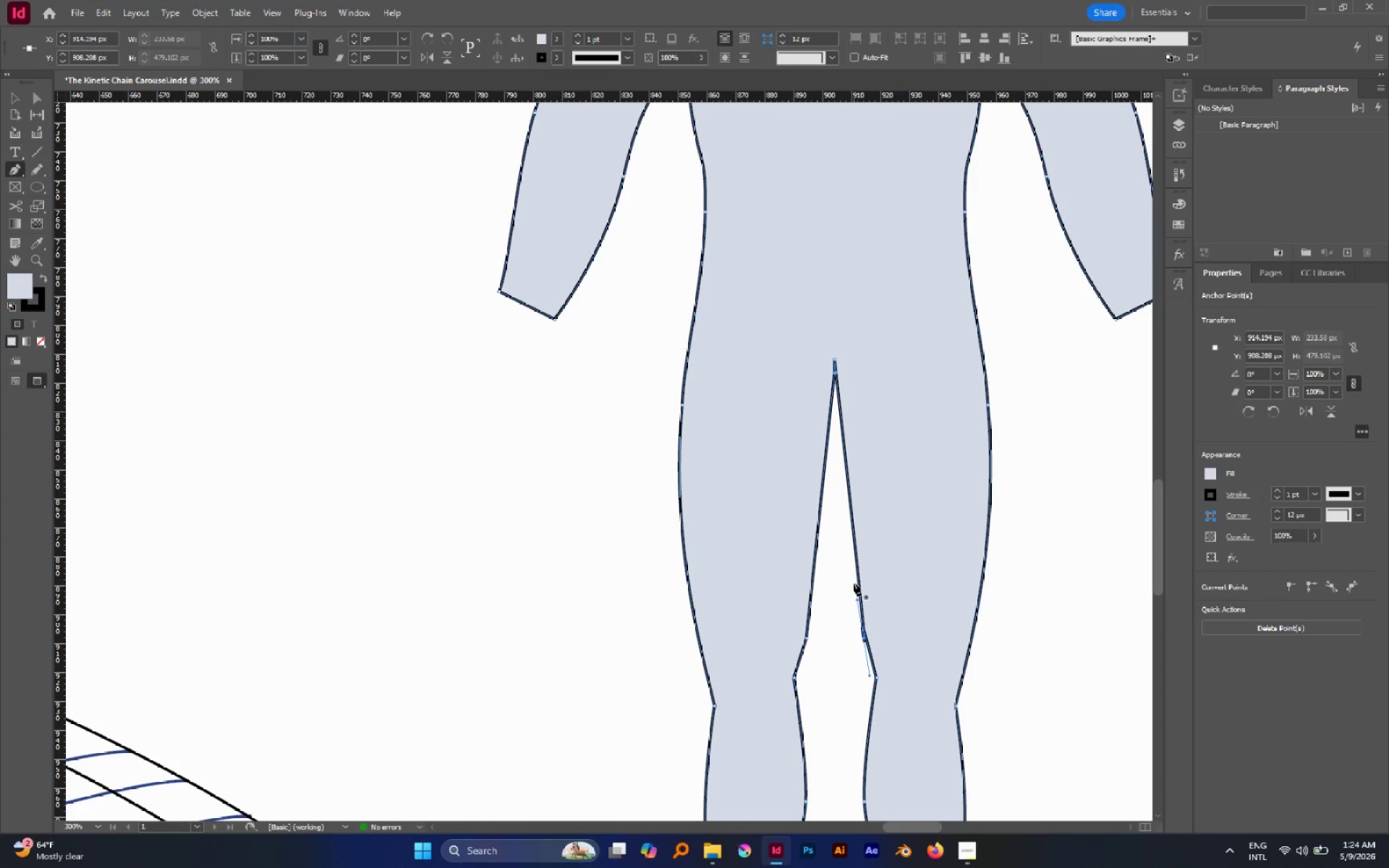 
hold_key(key=AltLeft, duration=0.78)
 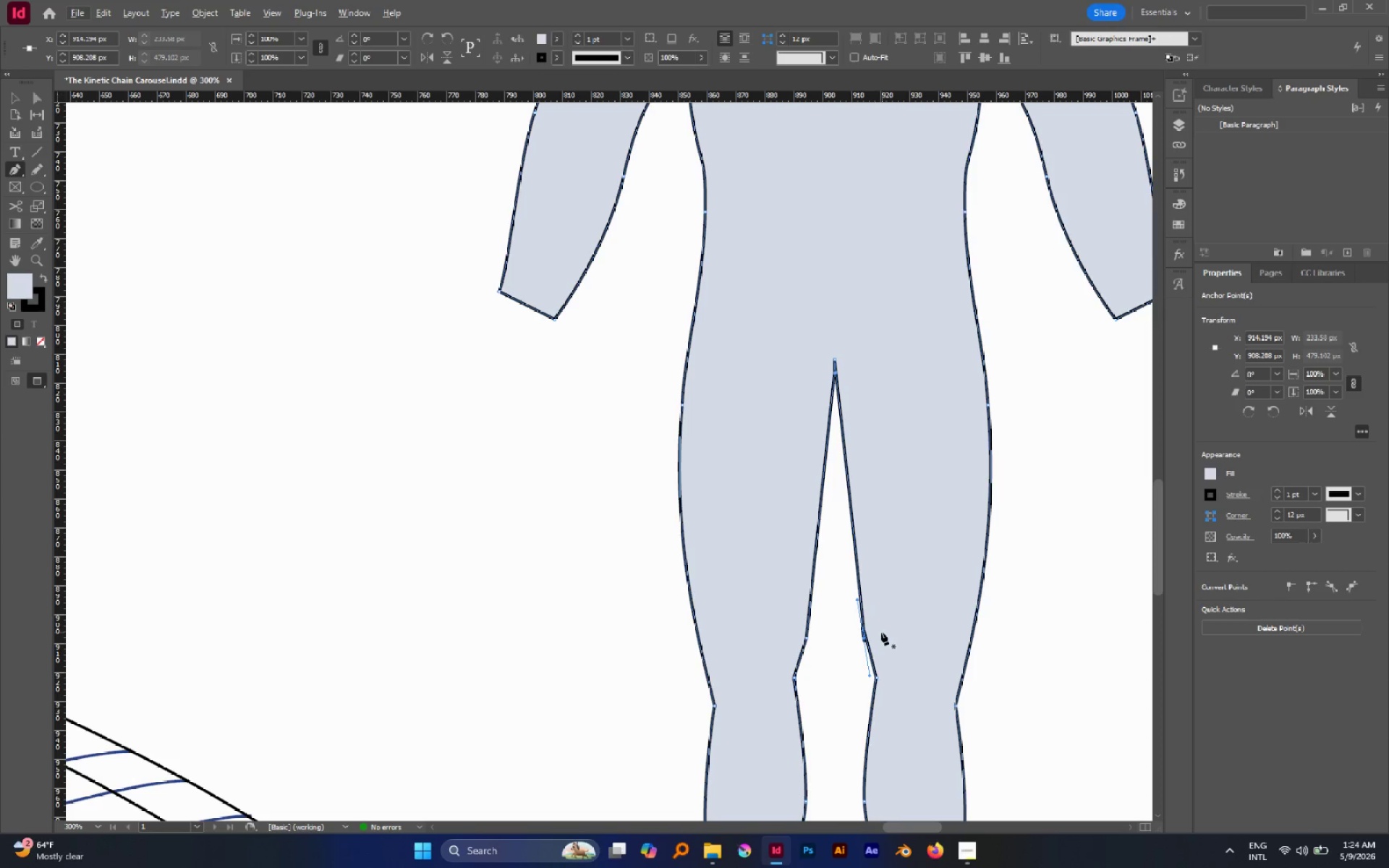 
hold_key(key=AltLeft, duration=5.76)
left_click_drag(start_coordinate=[864, 638], to_coordinate=[866, 660])
 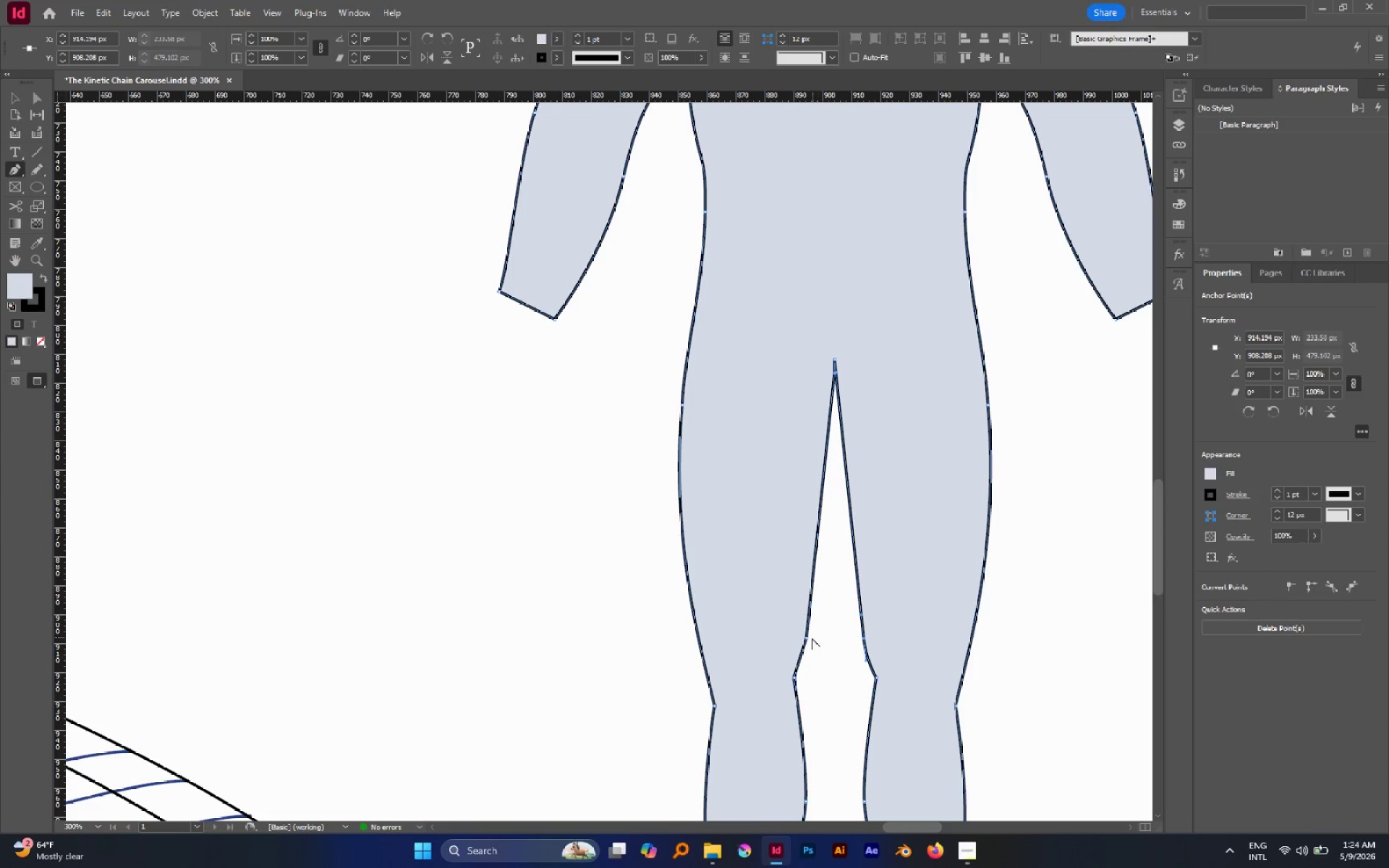 
left_click_drag(start_coordinate=[804, 639], to_coordinate=[819, 600])
 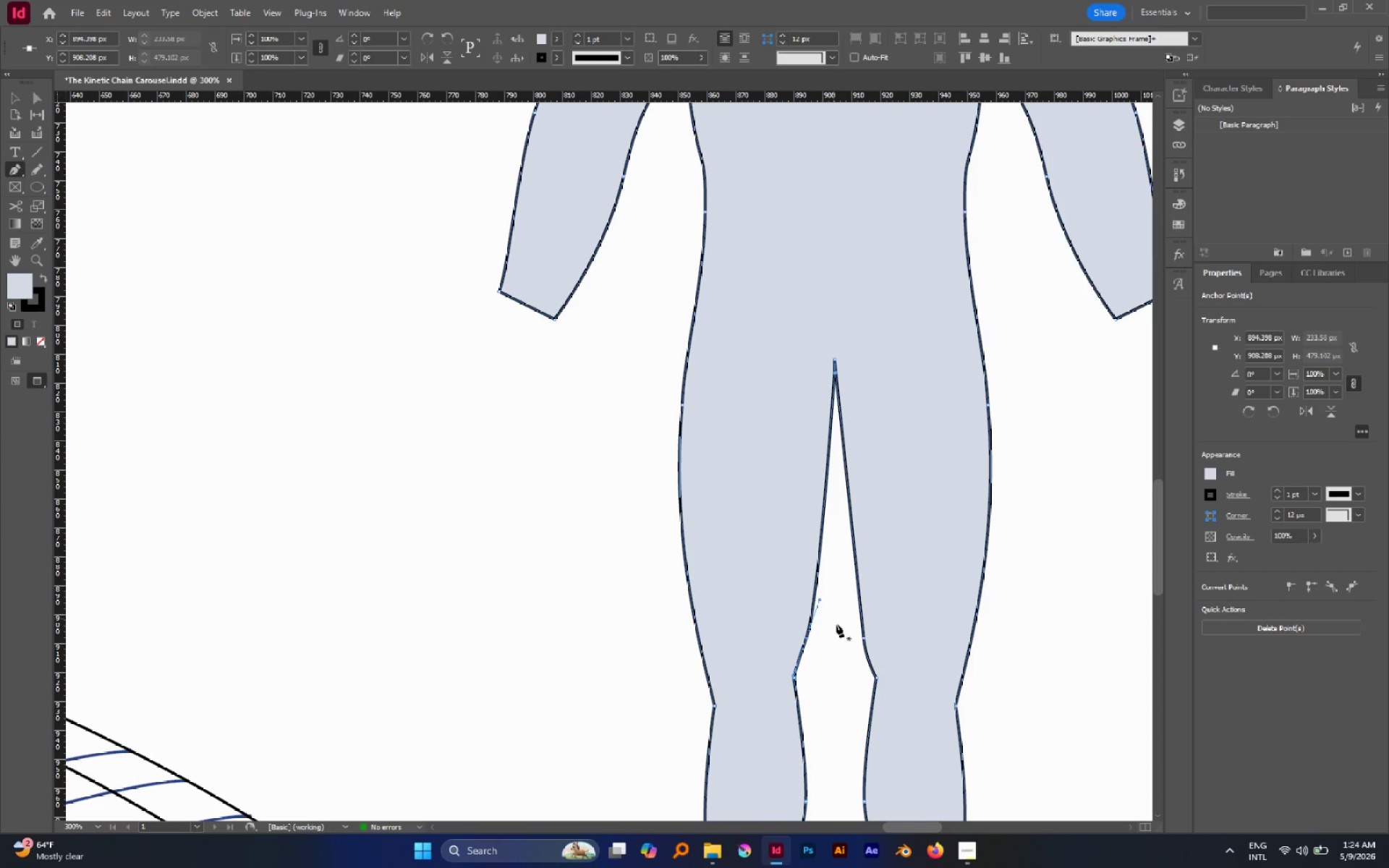 
type(AP)
 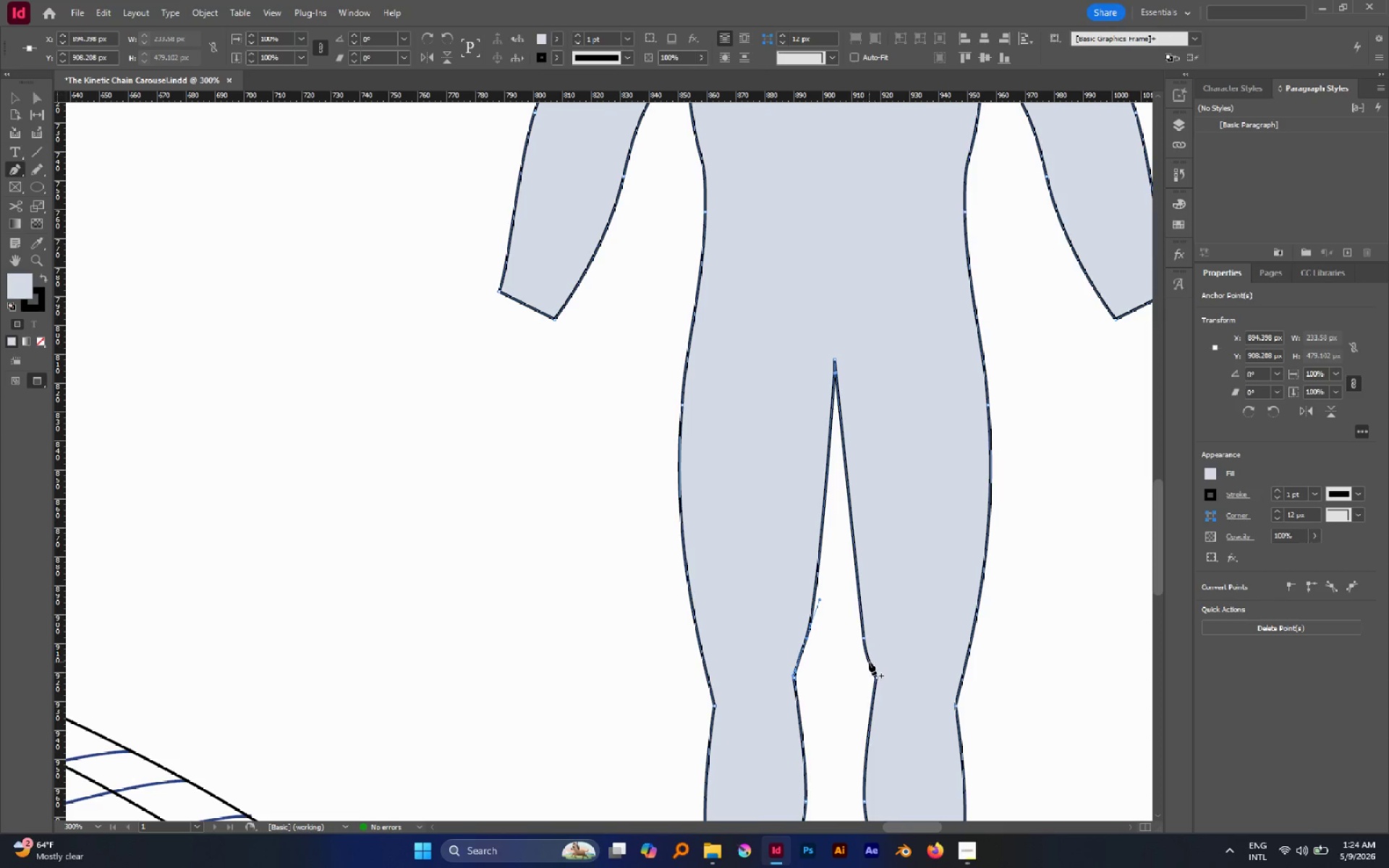 
hold_key(key=AltLeft, duration=1.36)
left_click_drag(start_coordinate=[869, 662], to_coordinate=[857, 665])
 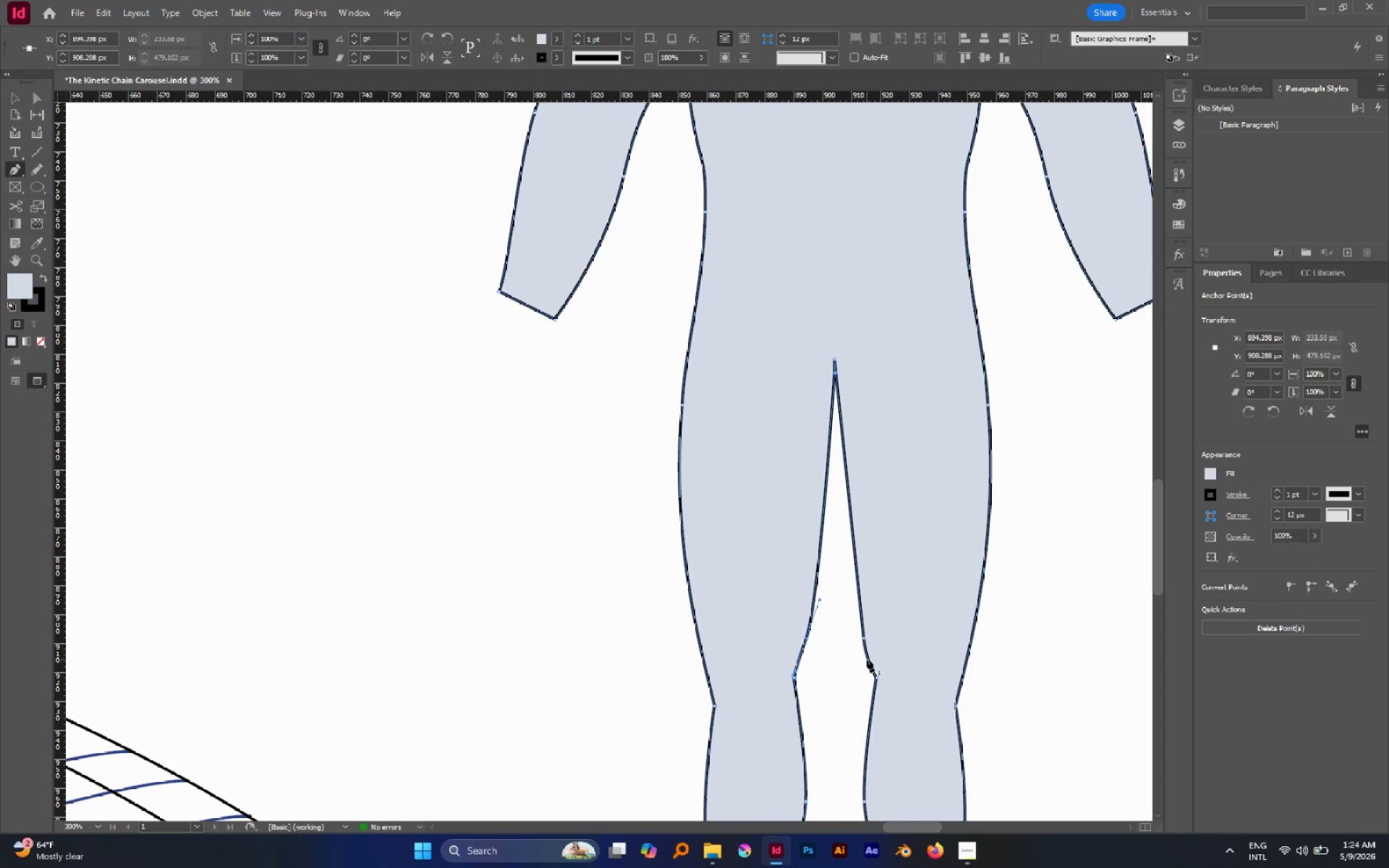 
left_click([867, 659])
 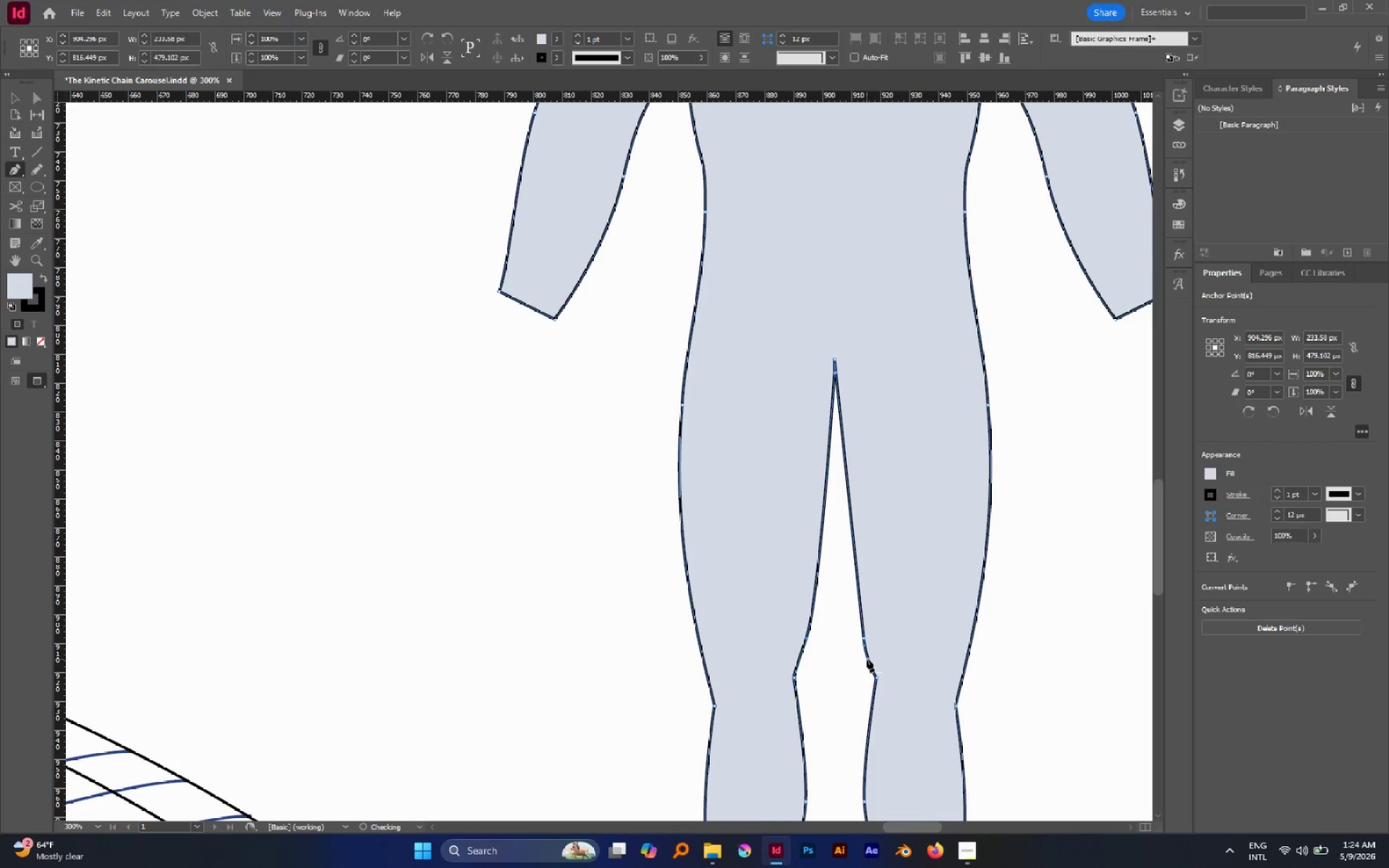 
key(A)
 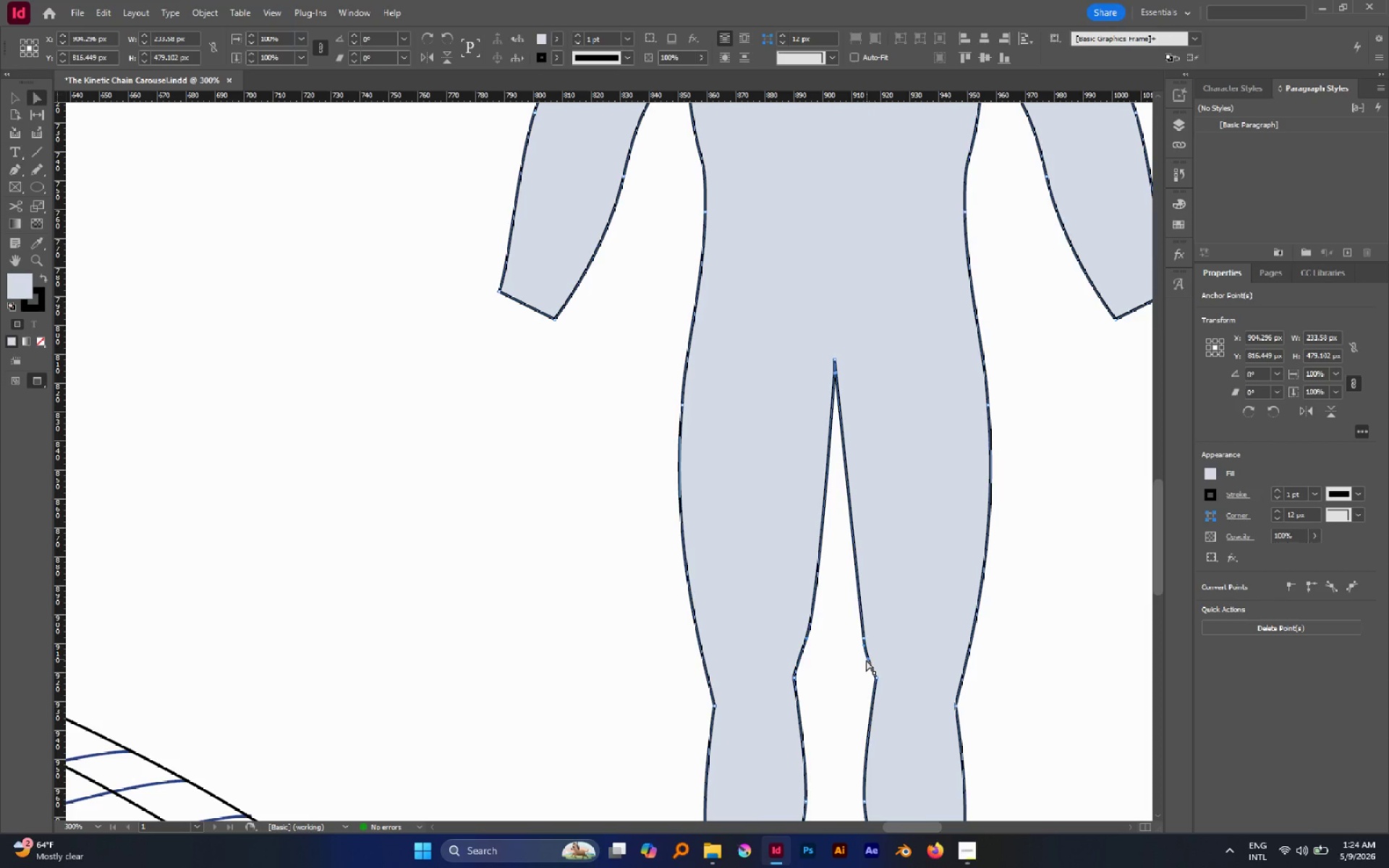 
left_click_drag(start_coordinate=[867, 659], to_coordinate=[863, 662])
 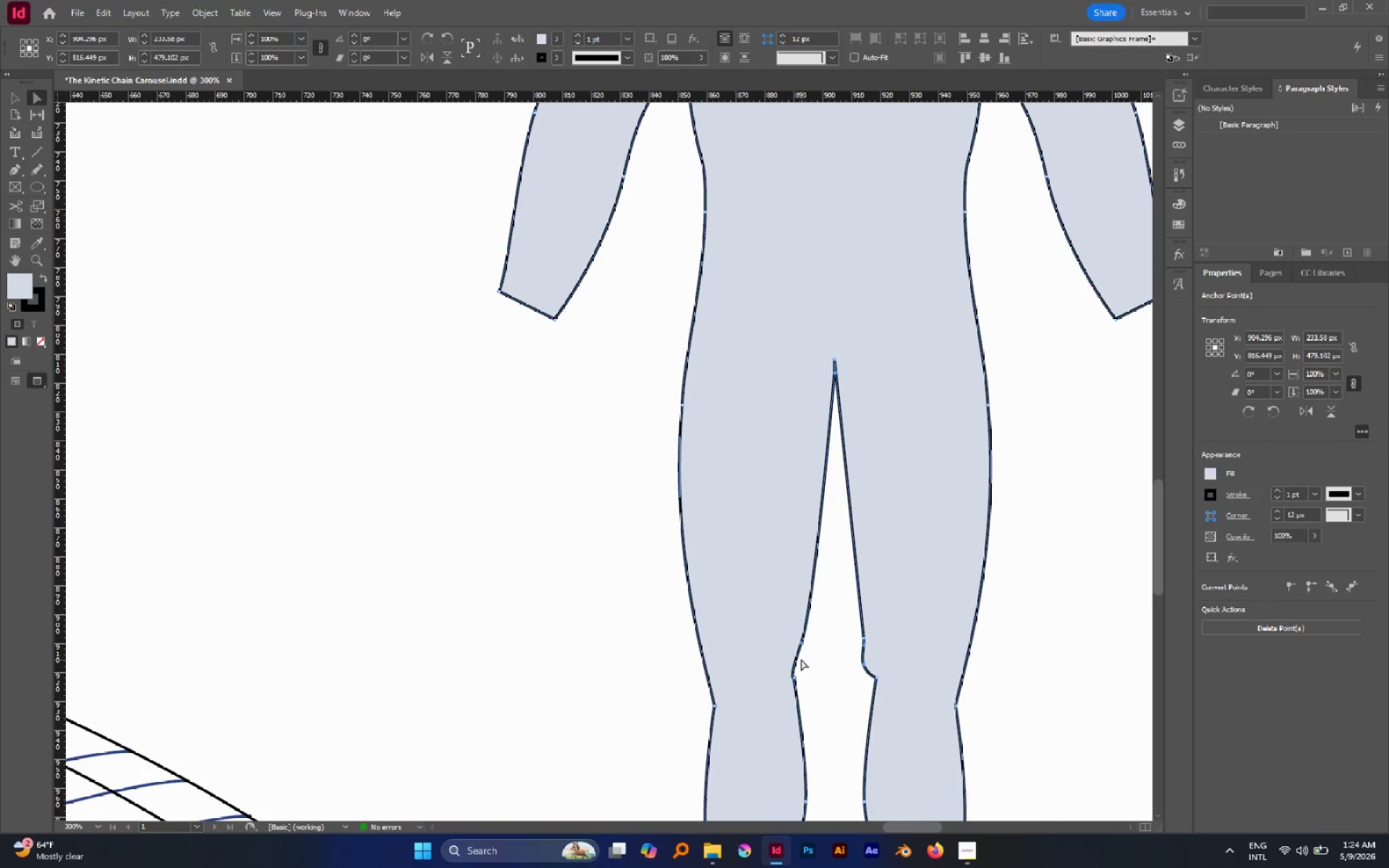 
left_click([798, 657])
 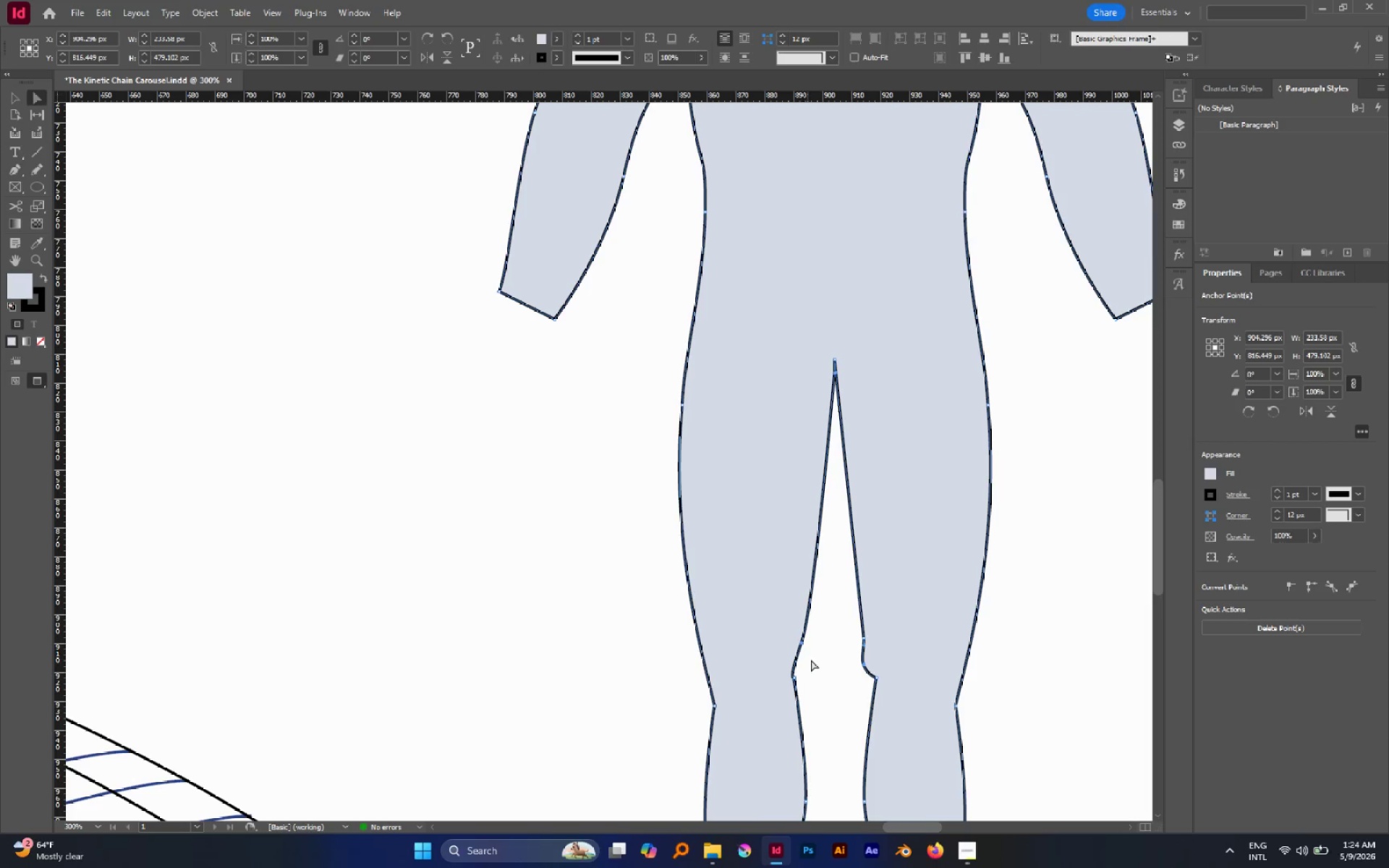 
key(Control+Z)
 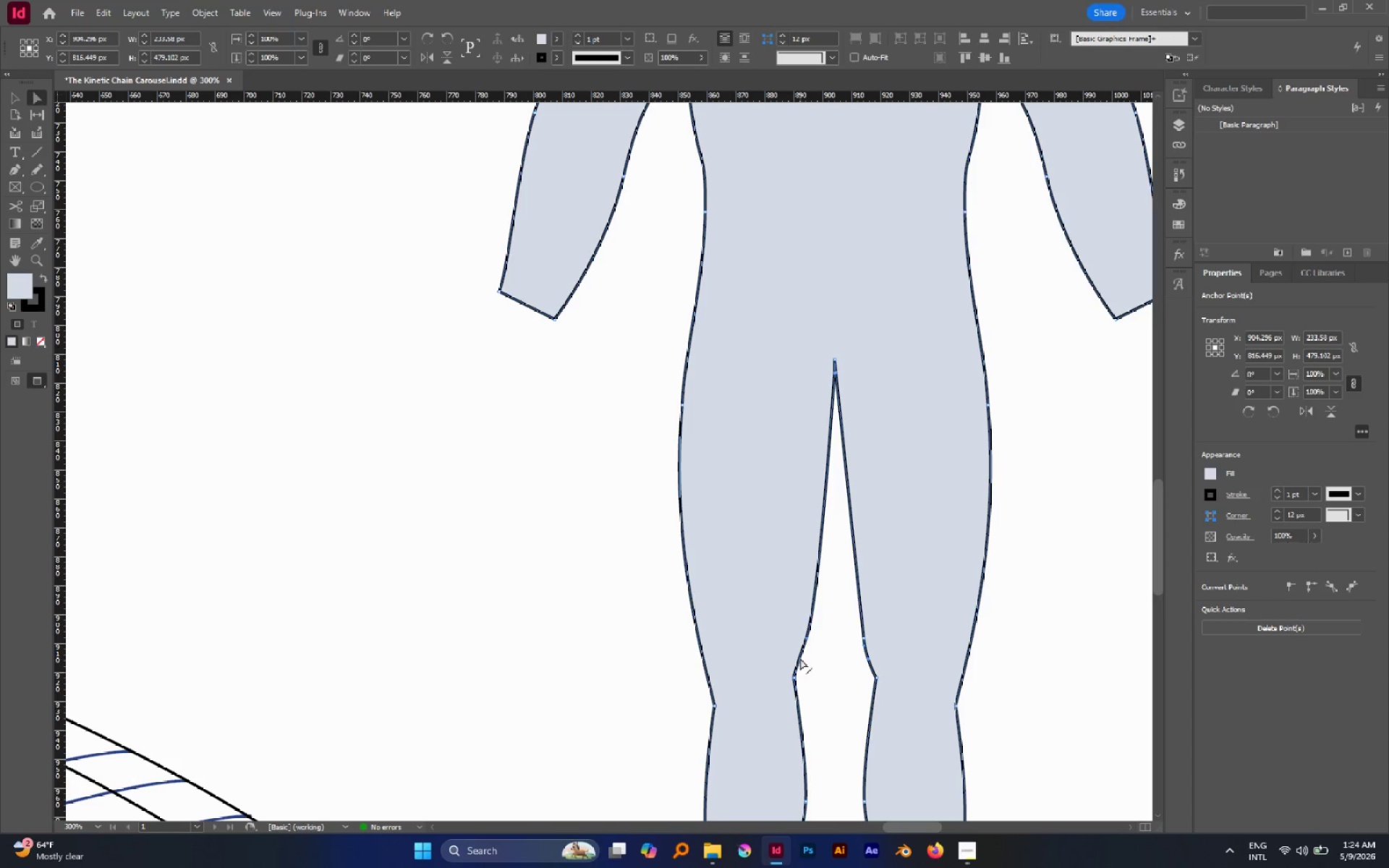 
key(P)
 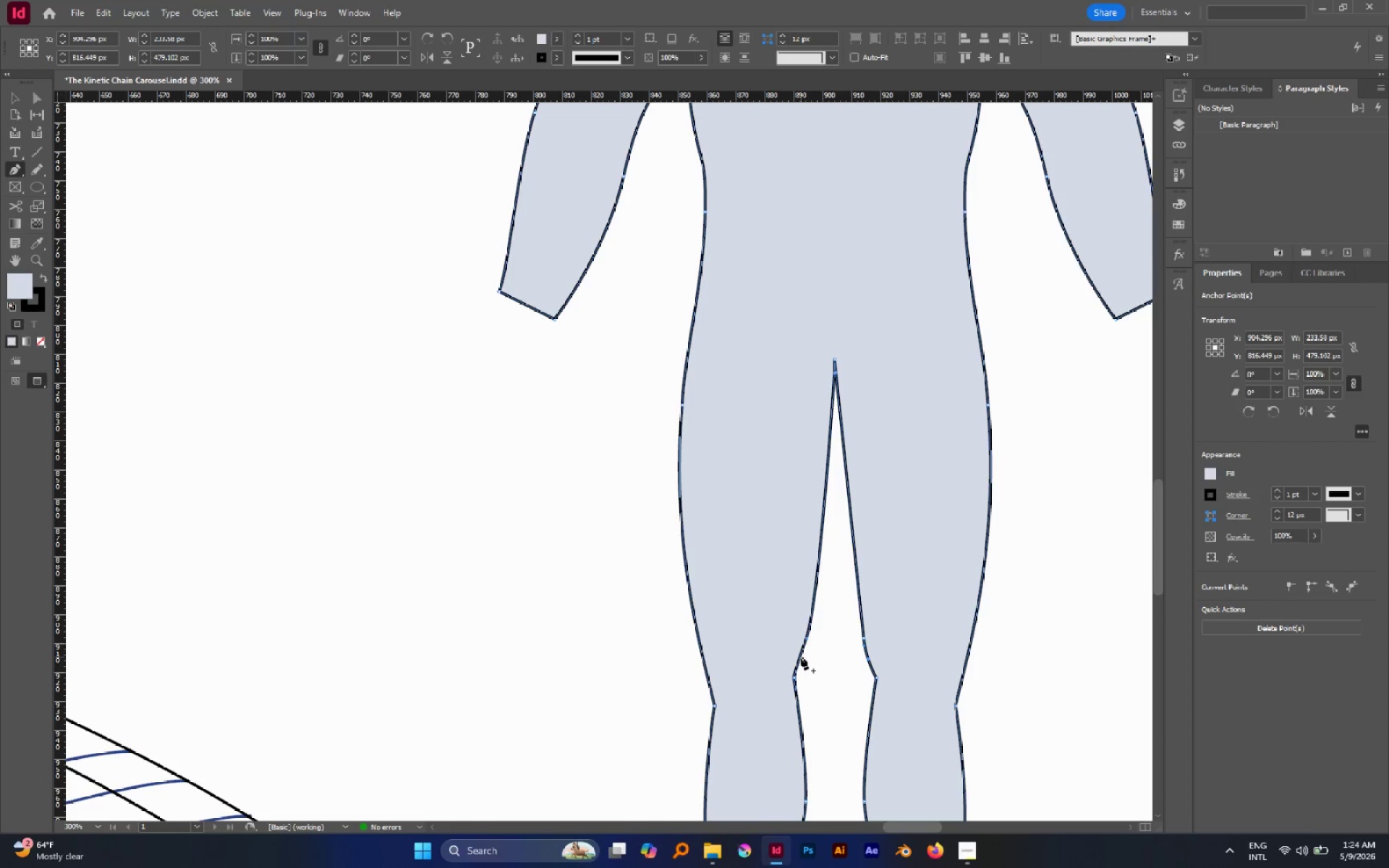 
left_click([801, 657])
 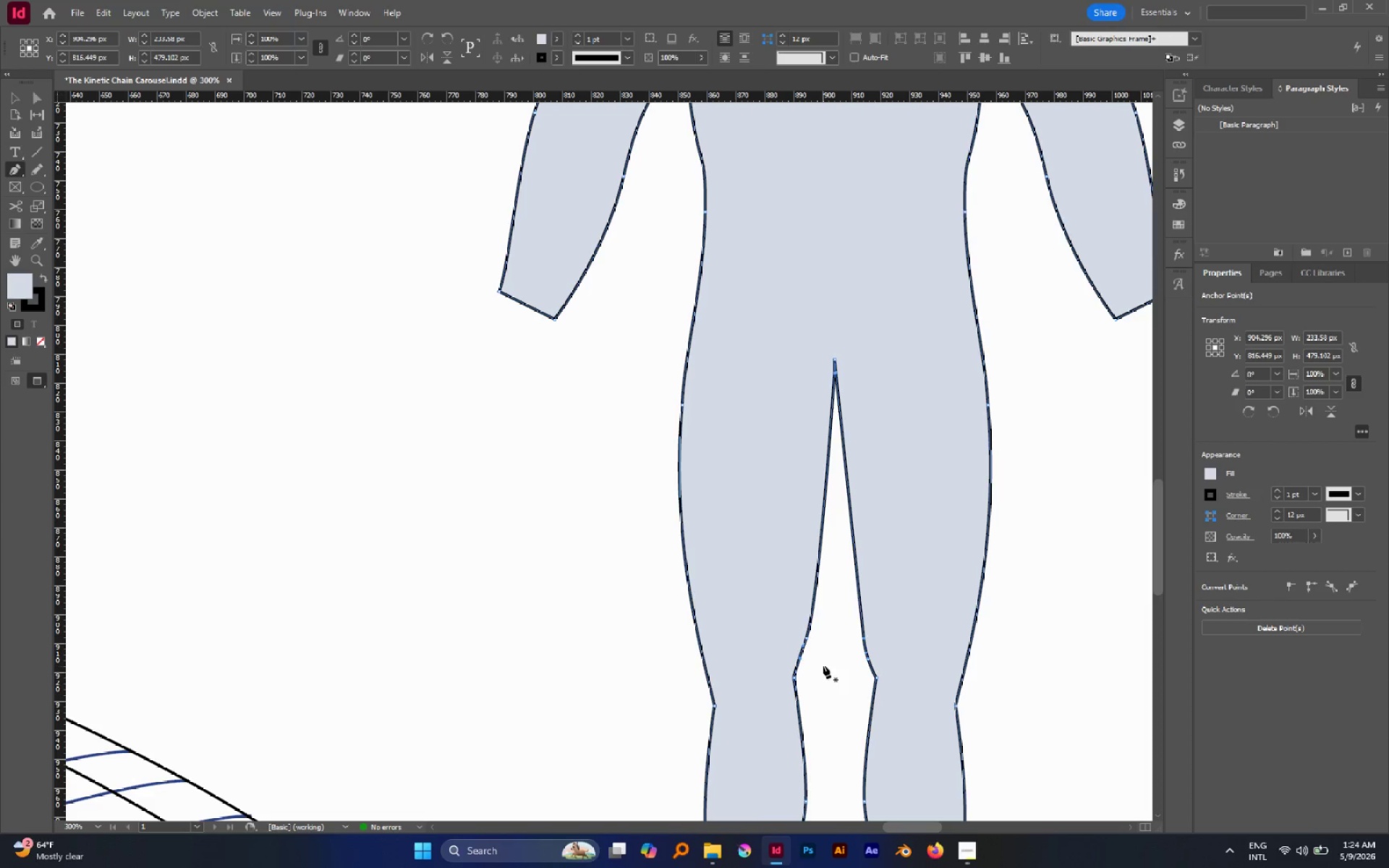 
key(A)
 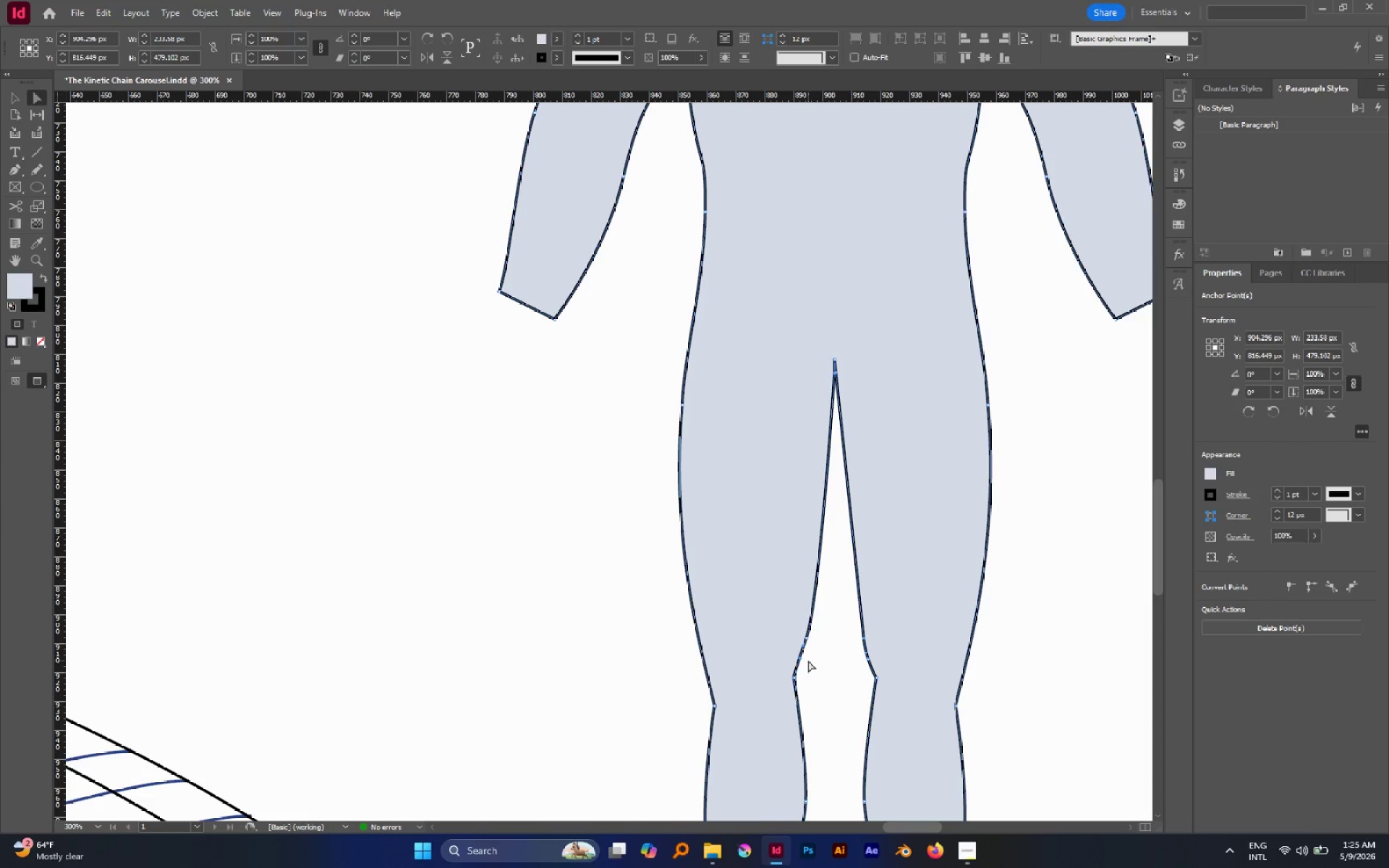 
left_click([808, 660])
 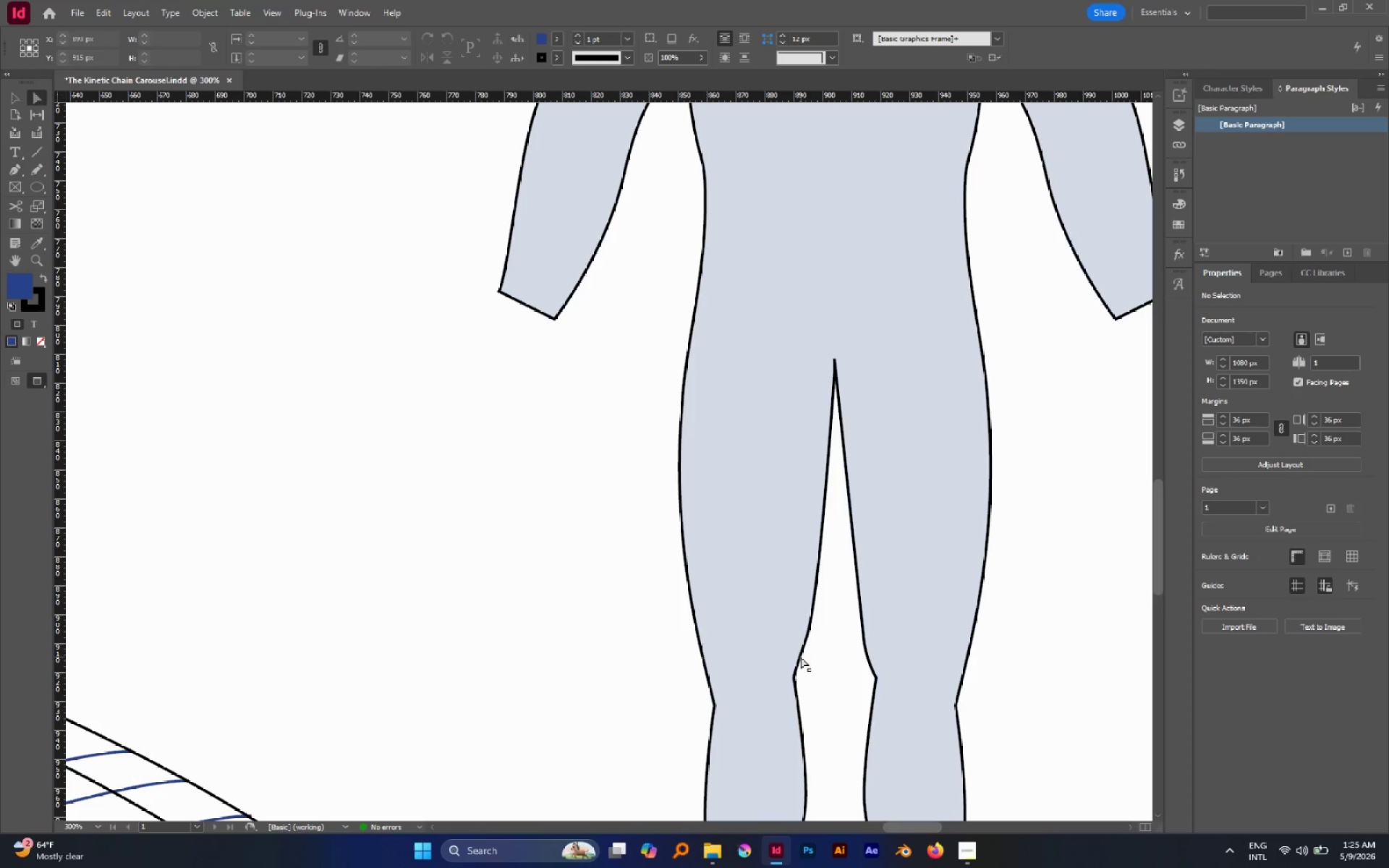 
left_click([801, 657])
 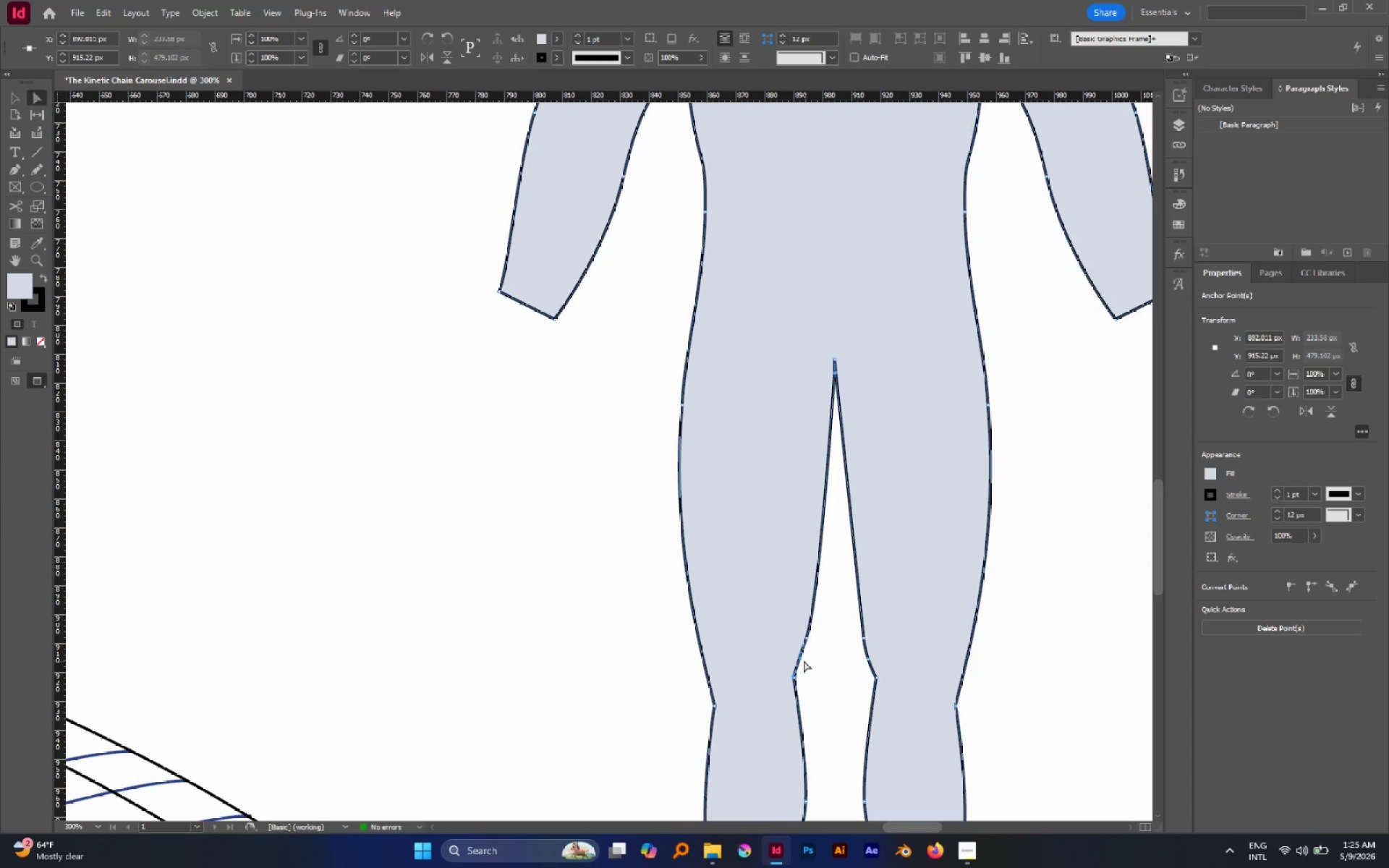 
left_click_drag(start_coordinate=[799, 658], to_coordinate=[803, 660])
 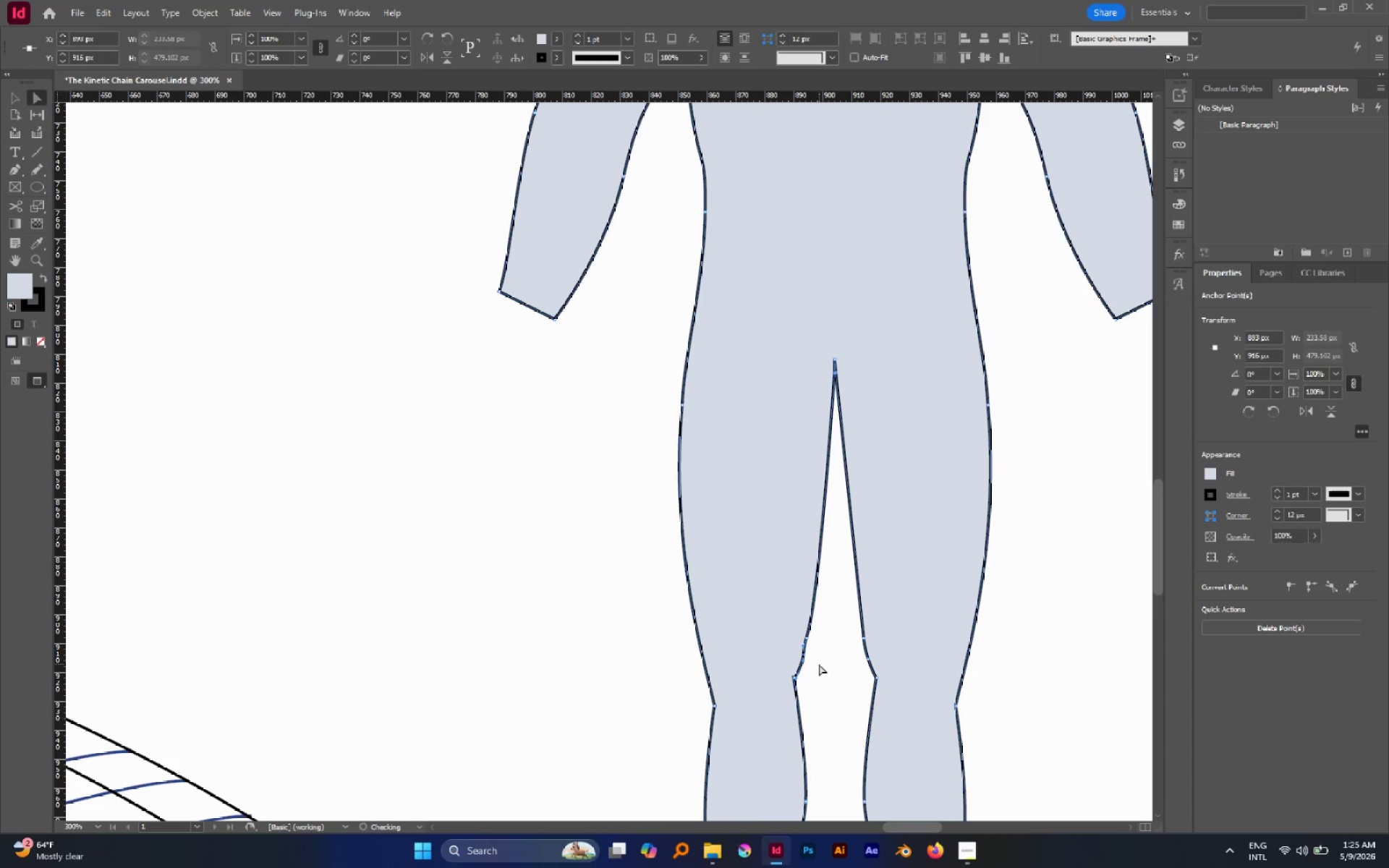 
hold_key(key=AltLeft, duration=1.17)
scroll: coordinate [796, 657], scroll_direction: up, amount: 3.0
 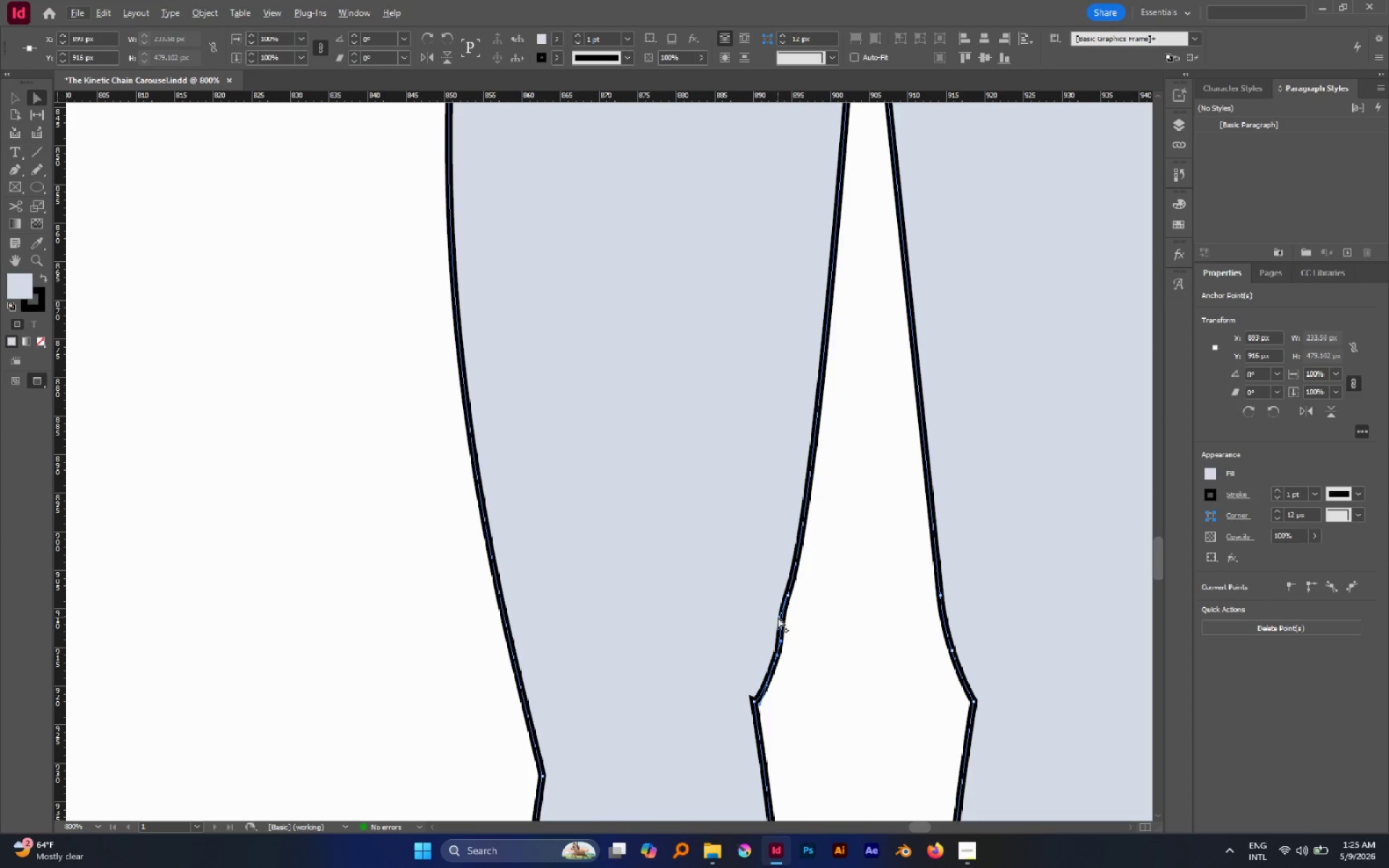 
left_click_drag(start_coordinate=[778, 617], to_coordinate=[783, 621])
 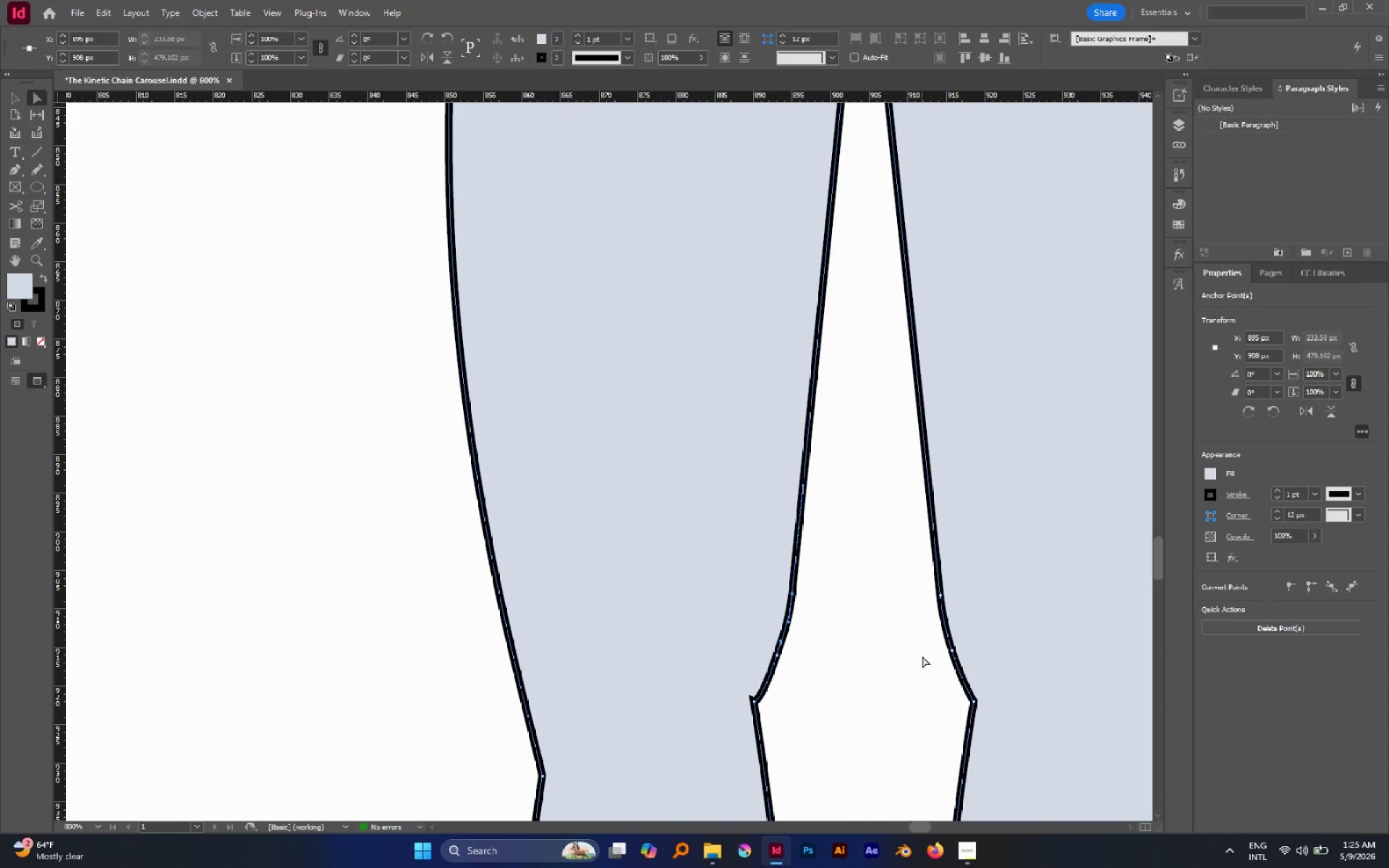 
hold_key(key=AltLeft, duration=0.52)
scroll: coordinate [871, 574], scroll_direction: none, amount: 0.0
 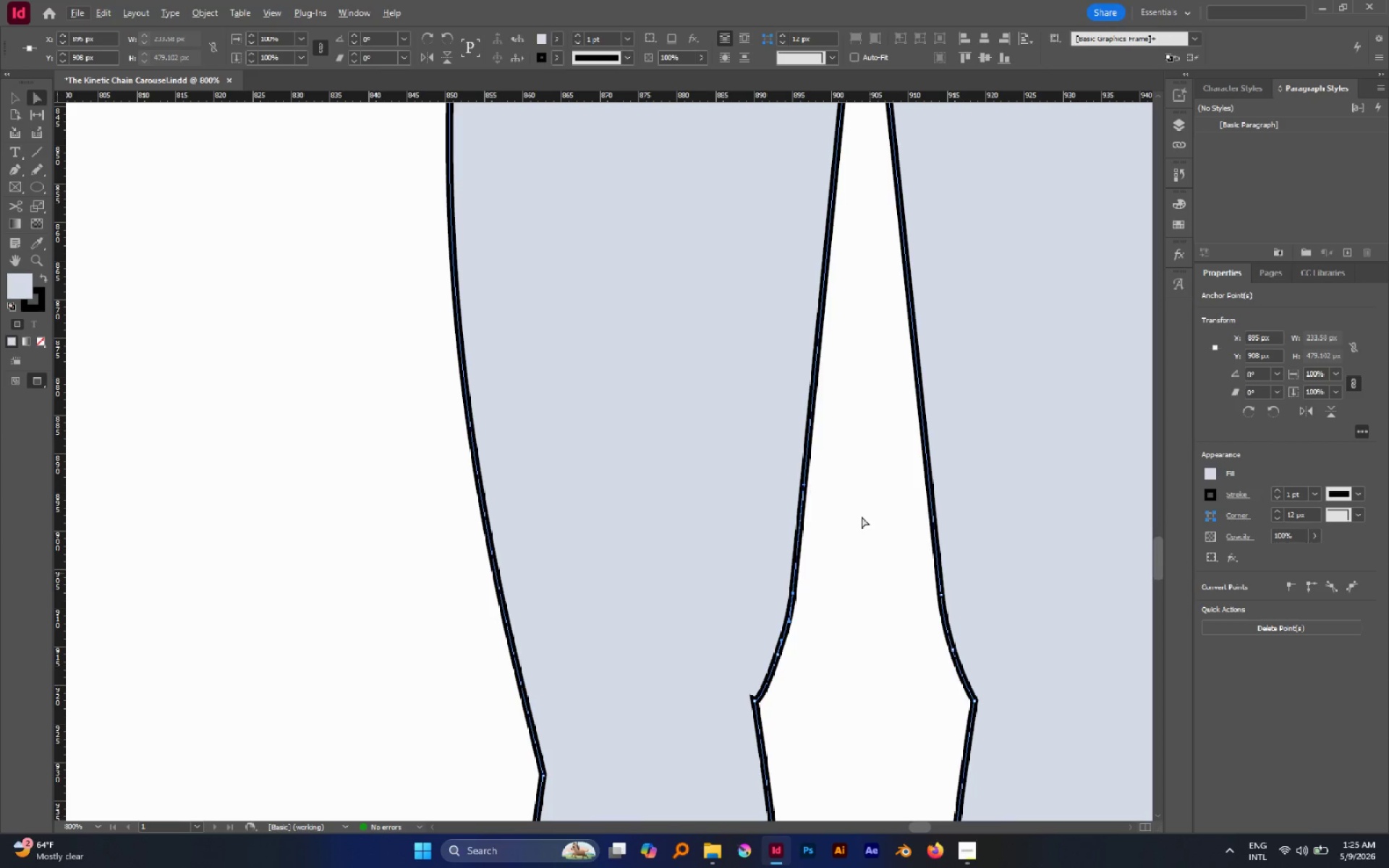 
hold_key(key=AltLeft, duration=0.88)
scroll: coordinate [862, 516], scroll_direction: down, amount: 2.0
 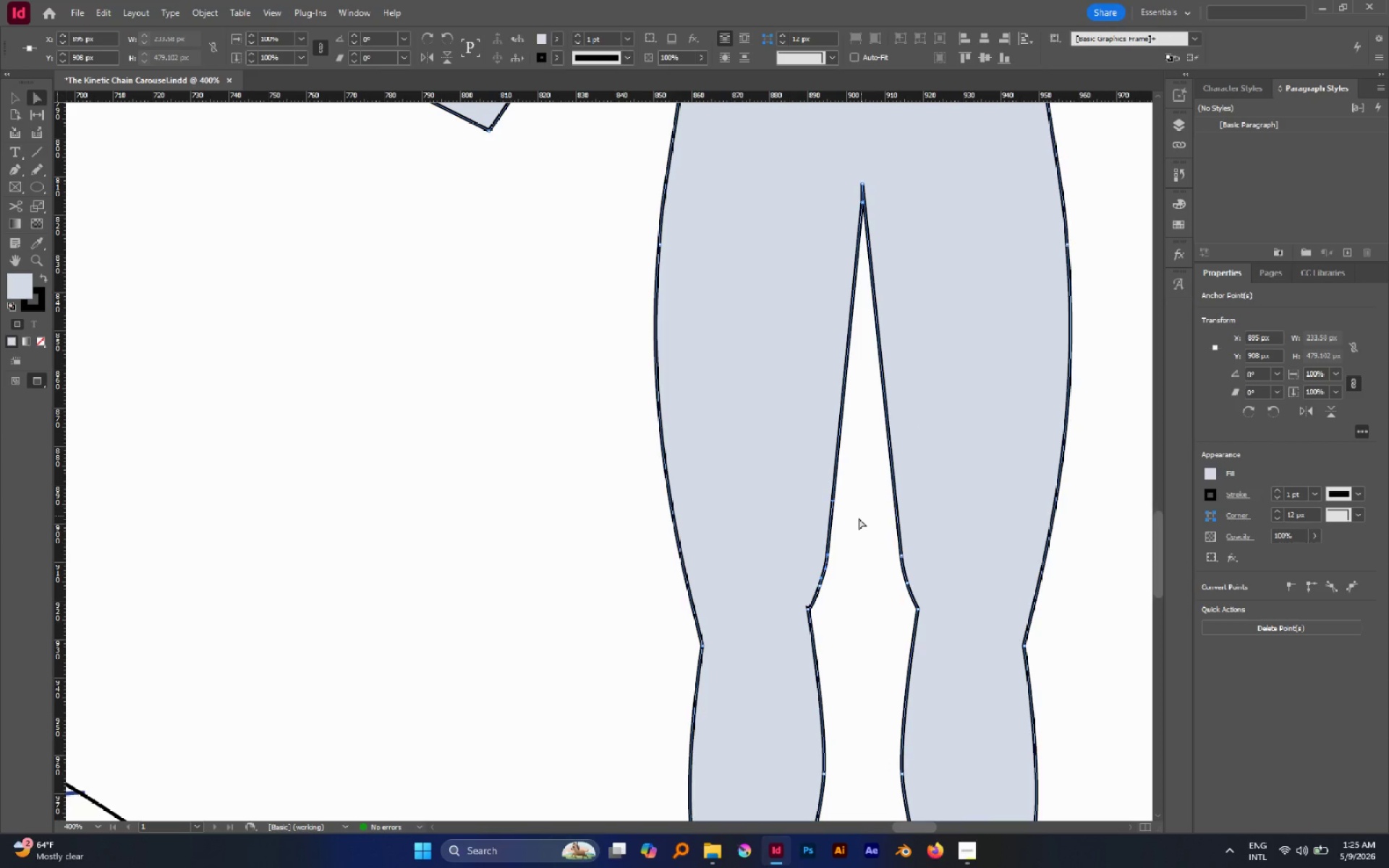 
left_click([858, 519])
 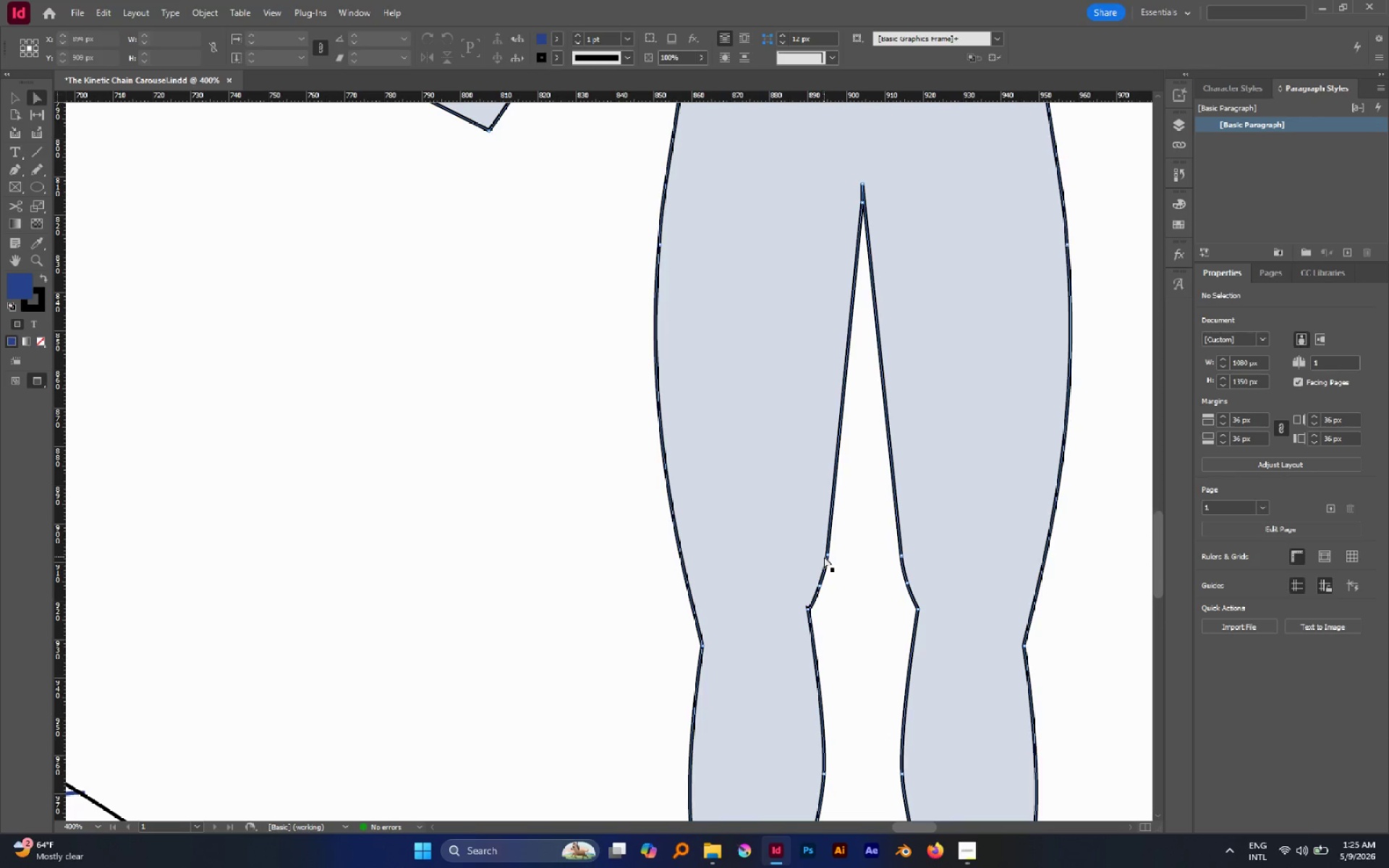 
left_click_drag(start_coordinate=[825, 556], to_coordinate=[820, 556])
 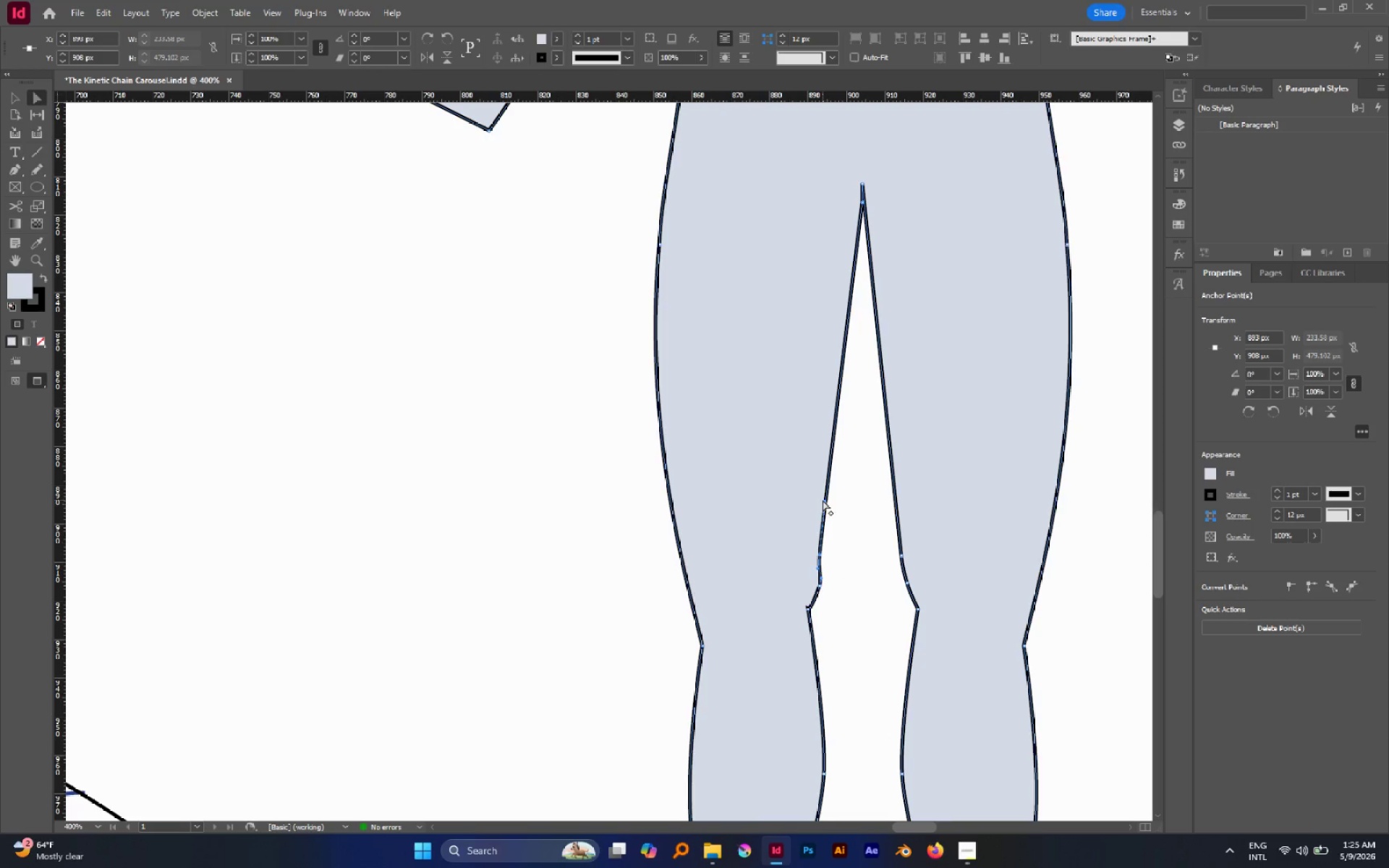 
left_click_drag(start_coordinate=[823, 500], to_coordinate=[844, 489])
 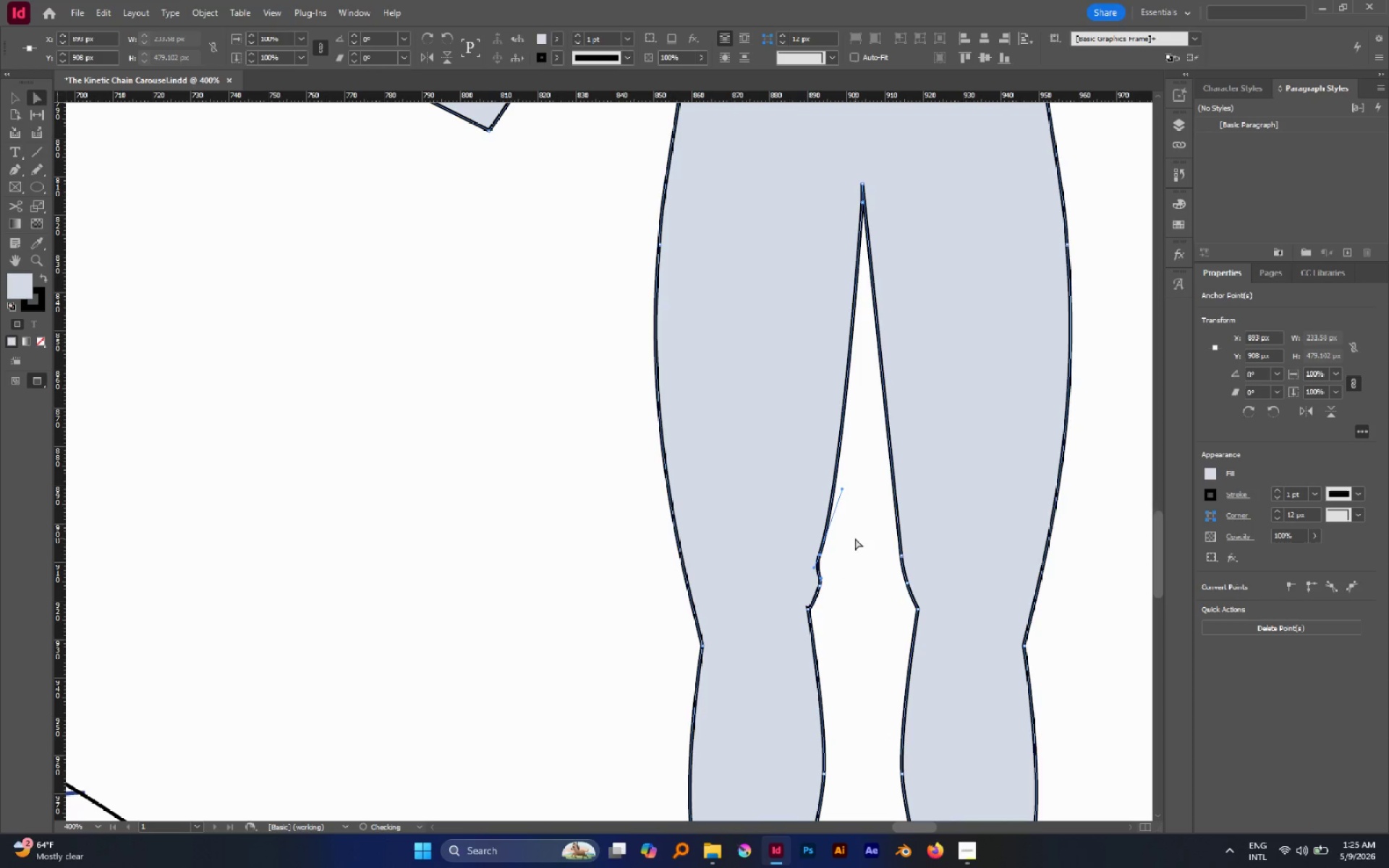 
left_click([855, 539])
 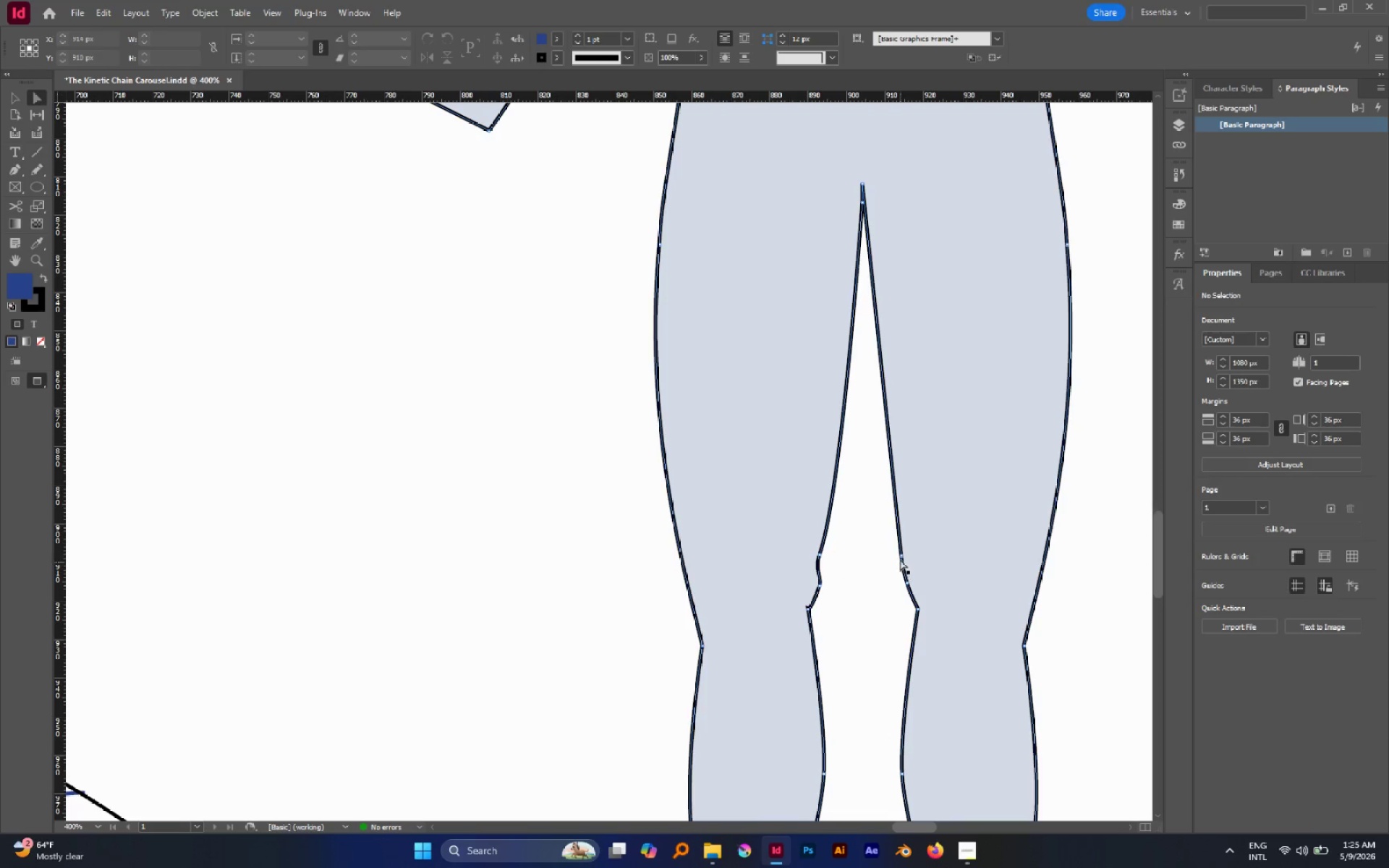 
left_click_drag(start_coordinate=[900, 554], to_coordinate=[907, 558])
 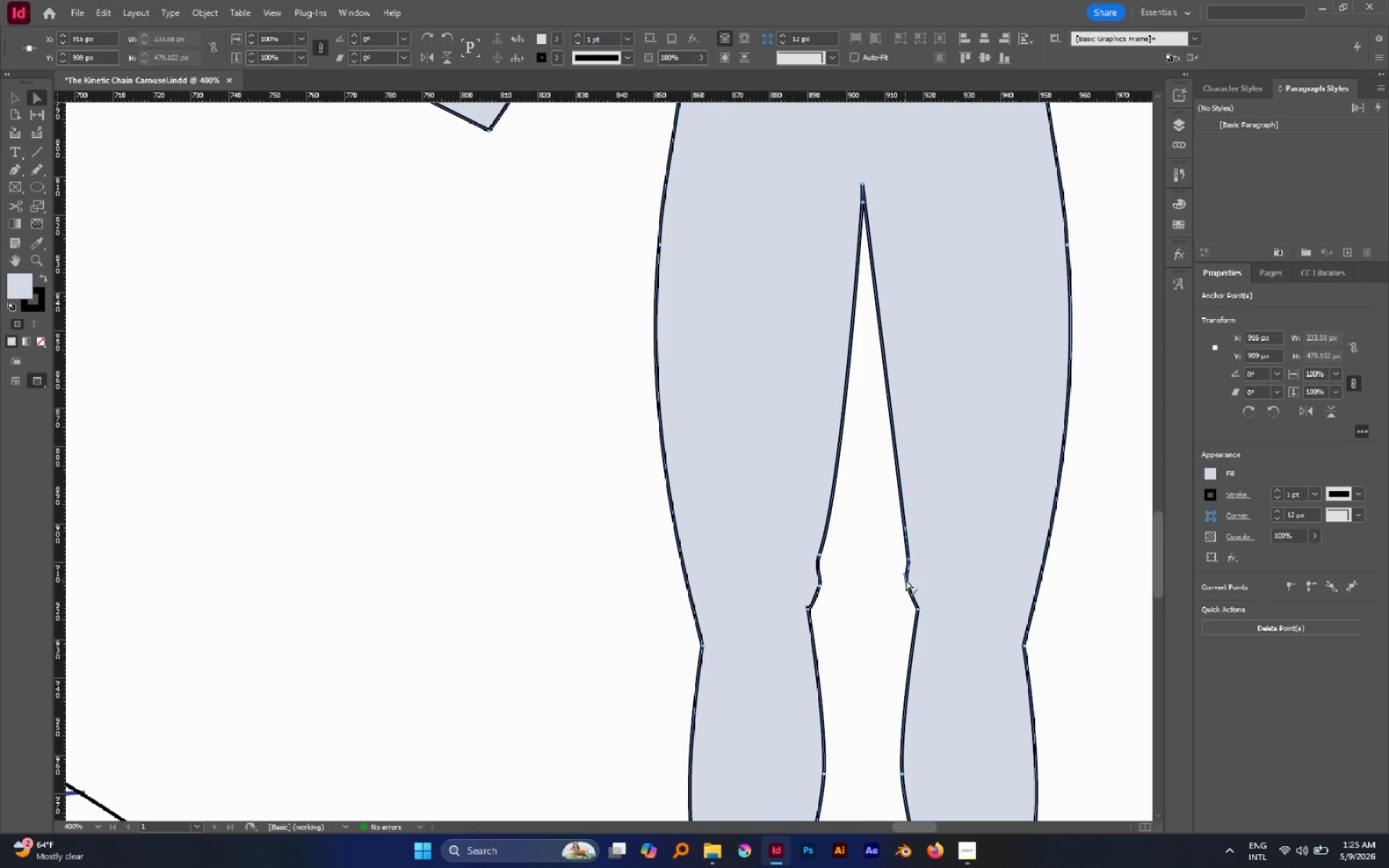 
left_click_drag(start_coordinate=[906, 584], to_coordinate=[903, 587])
 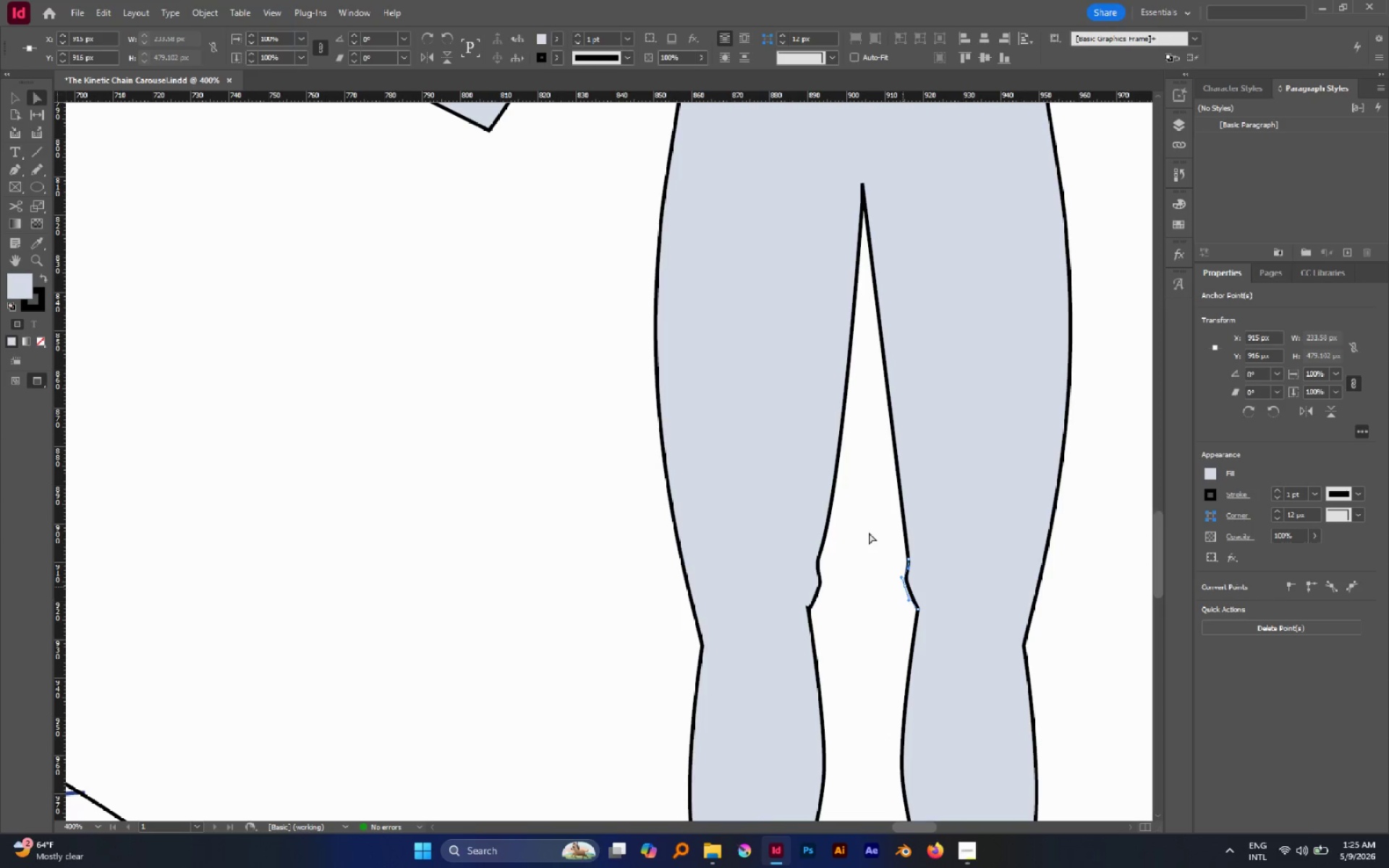 
left_click([869, 532])
 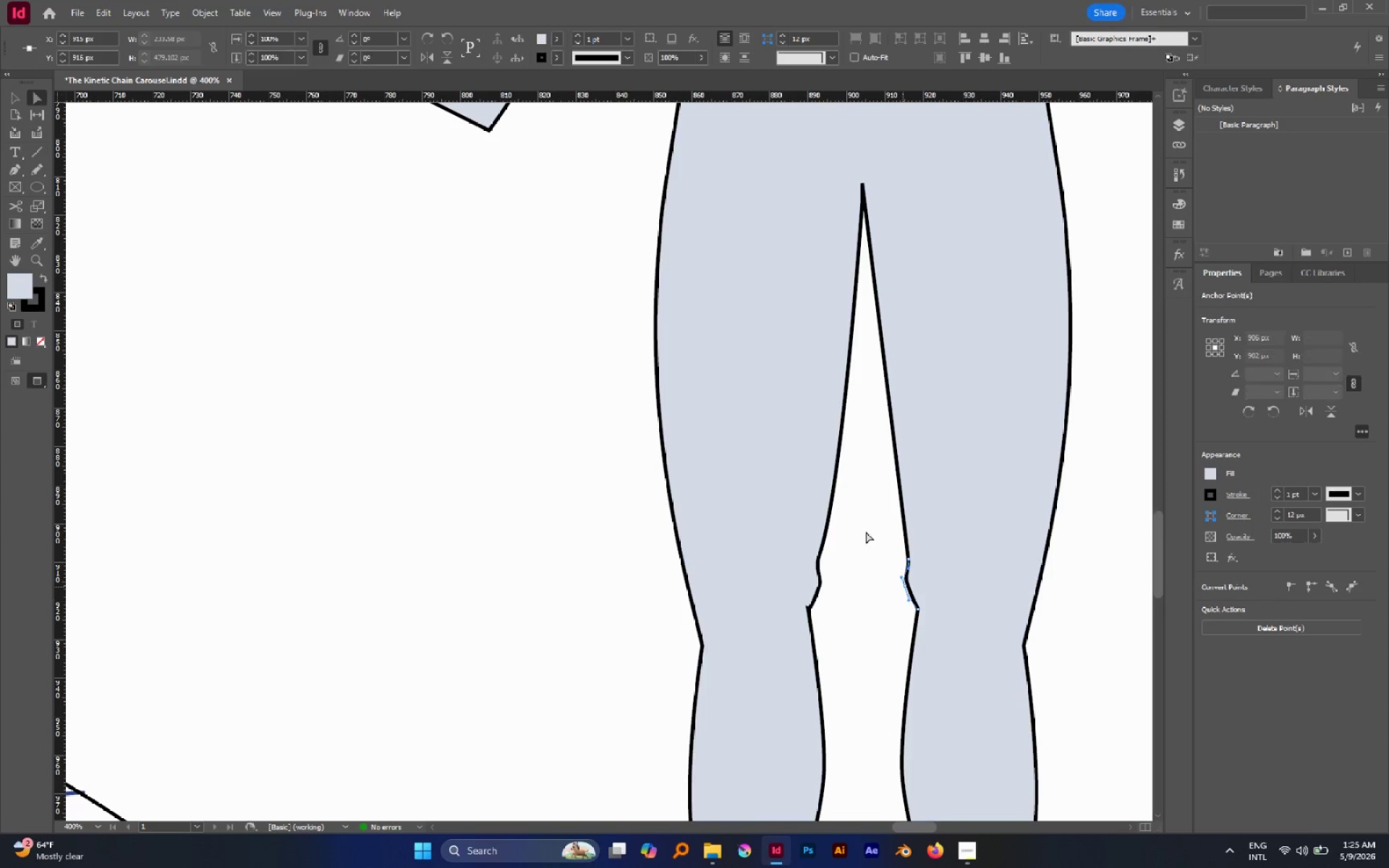 
hold_key(key=AltLeft, duration=1.0)
scroll: coordinate [864, 532], scroll_direction: down, amount: 6.0
 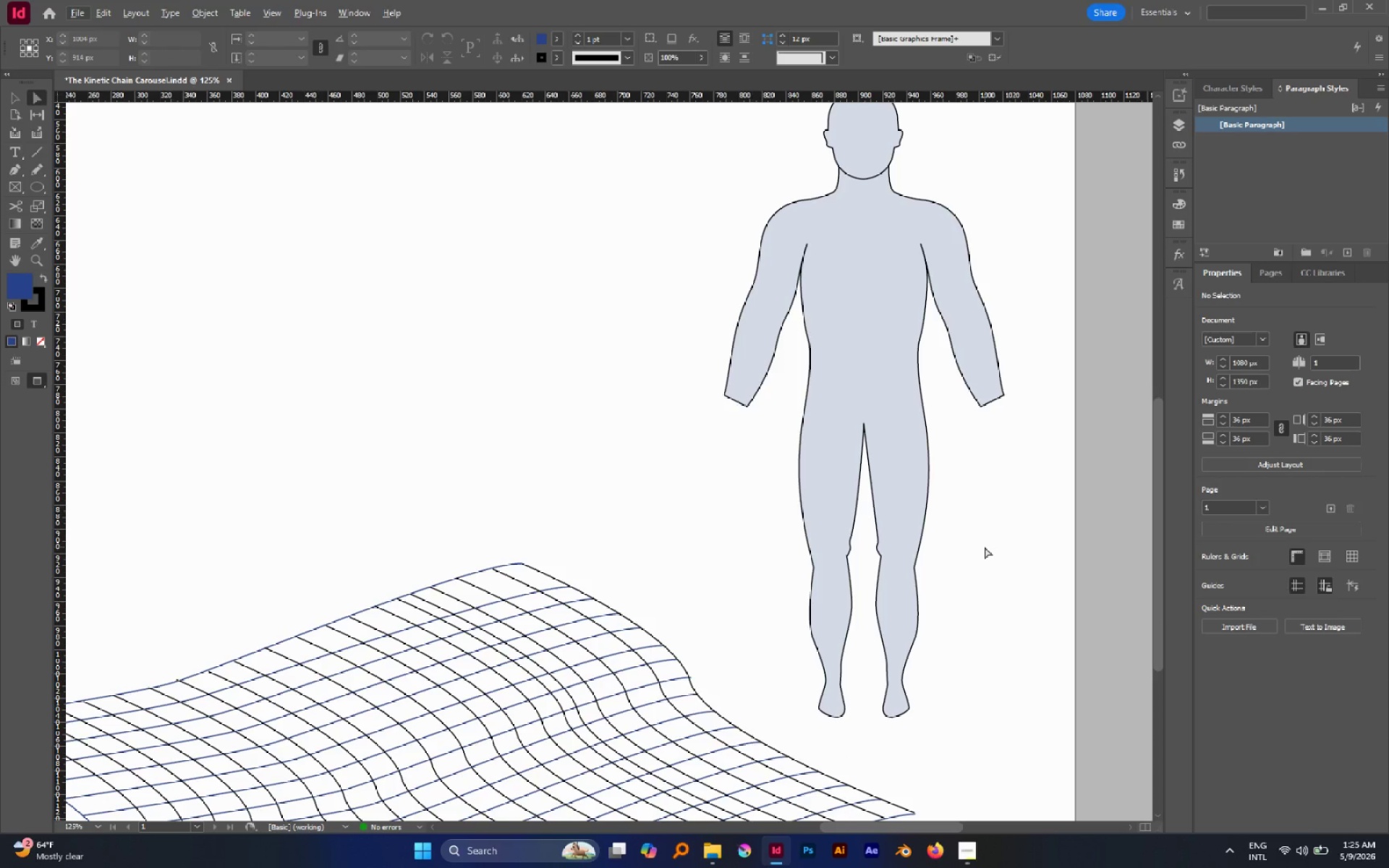 
hold_key(key=AltLeft, duration=0.38)
scroll: coordinate [985, 547], scroll_direction: down, amount: 3.0
 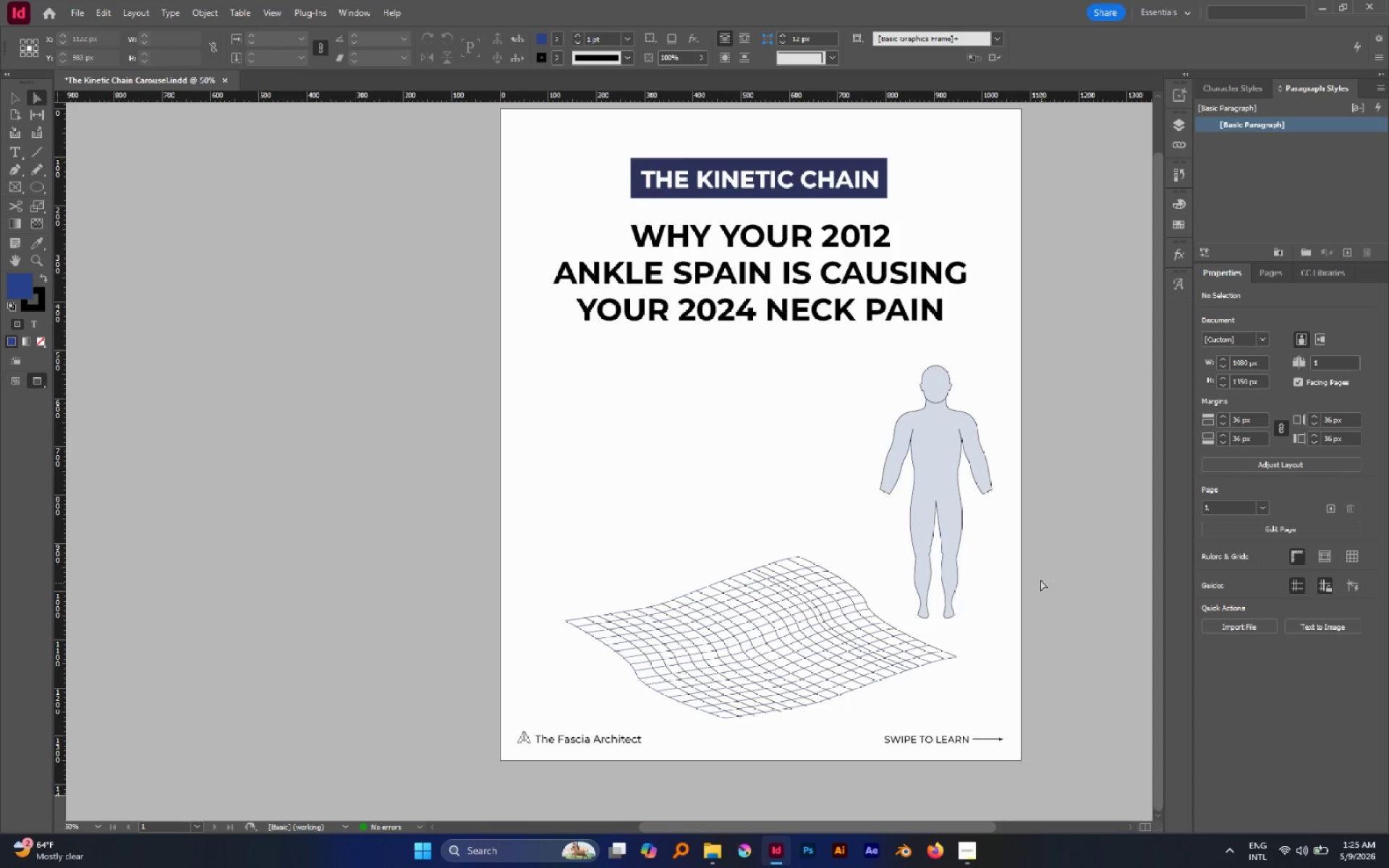 
left_click([1033, 561])
 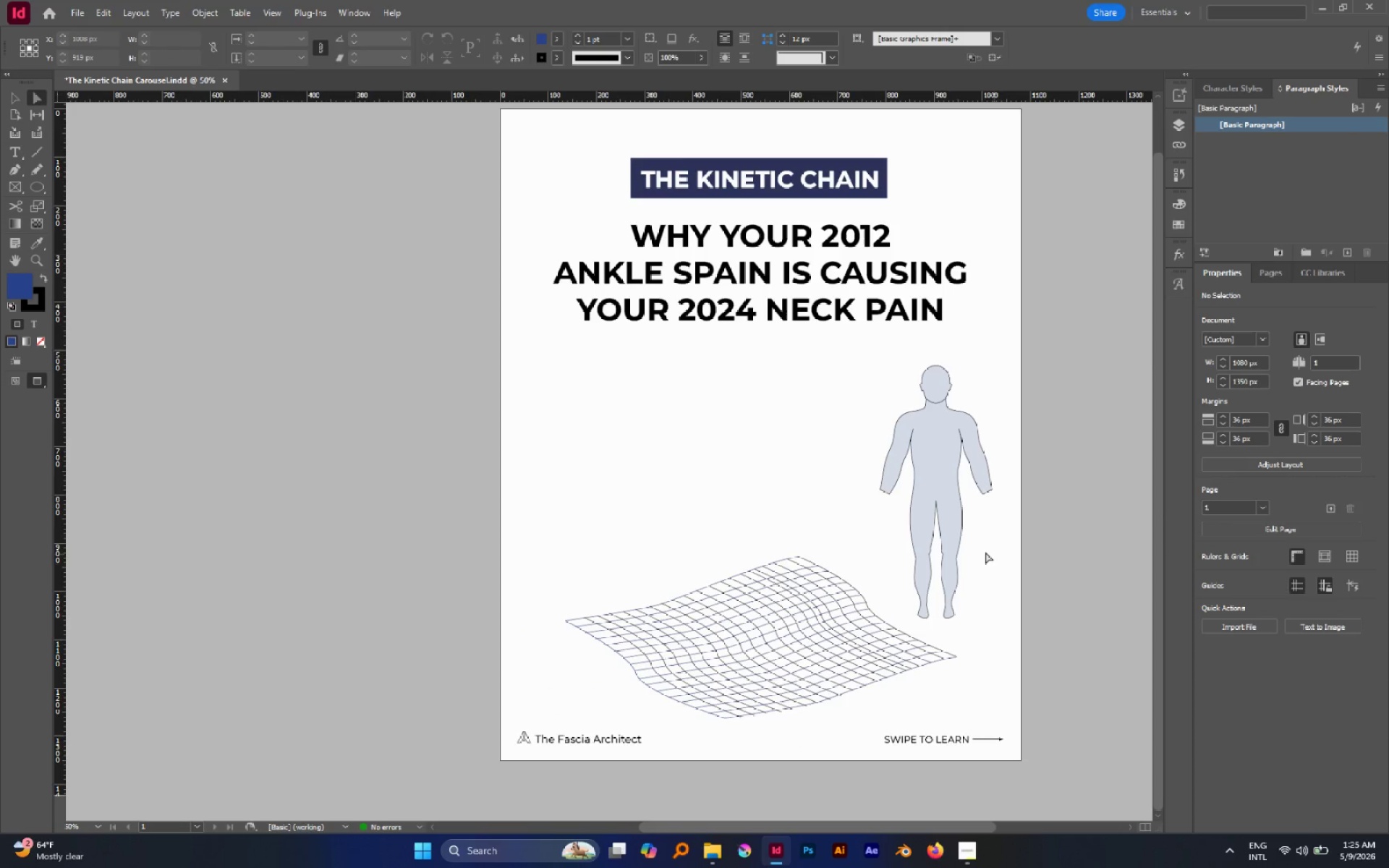 
hold_key(key=AltLeft, duration=1.19)
scroll: coordinate [975, 552], scroll_direction: none, amount: 0.0
 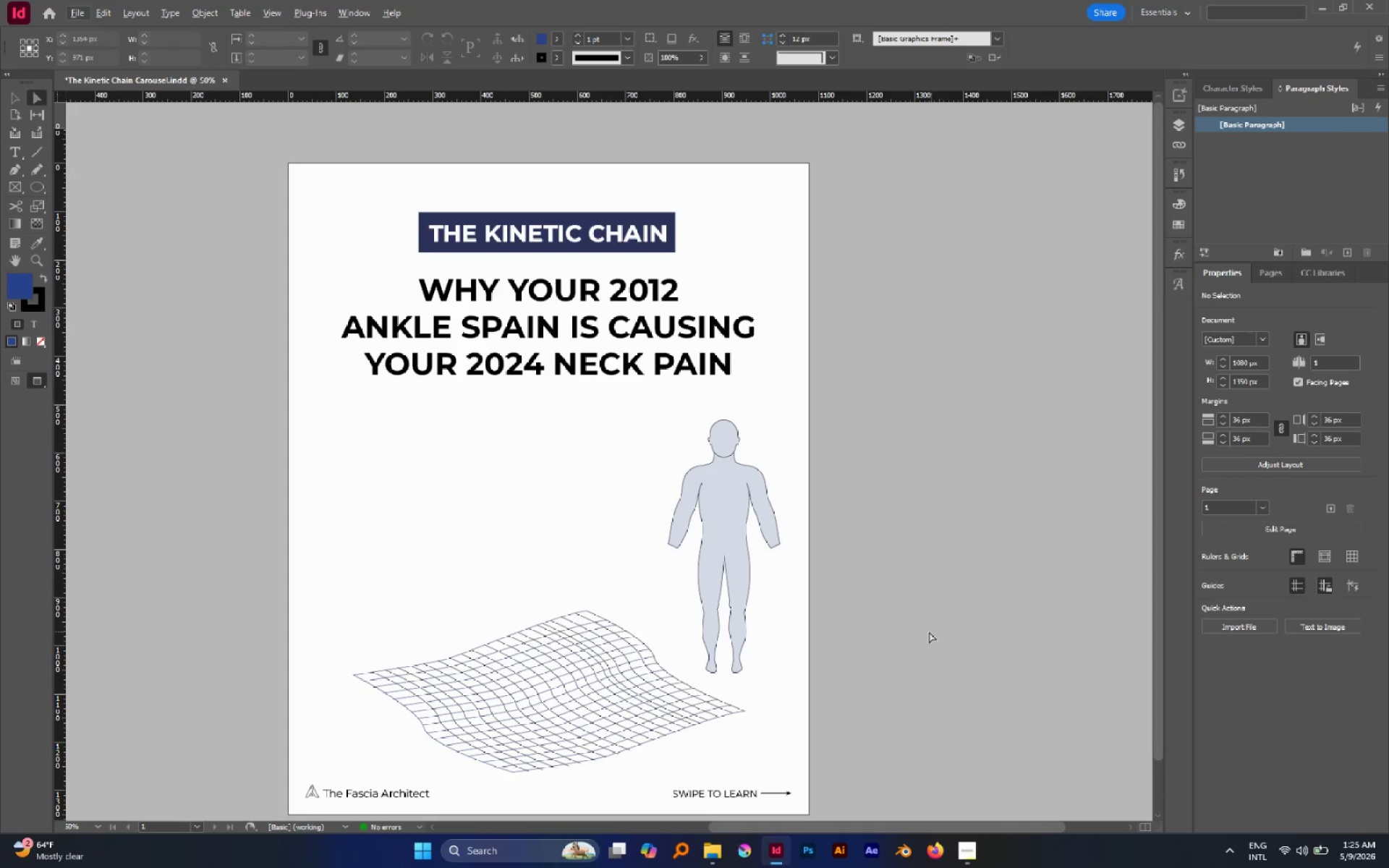 
hold_key(key=AltLeft, duration=1.41)
scroll: coordinate [699, 604], scroll_direction: up, amount: 1.0
 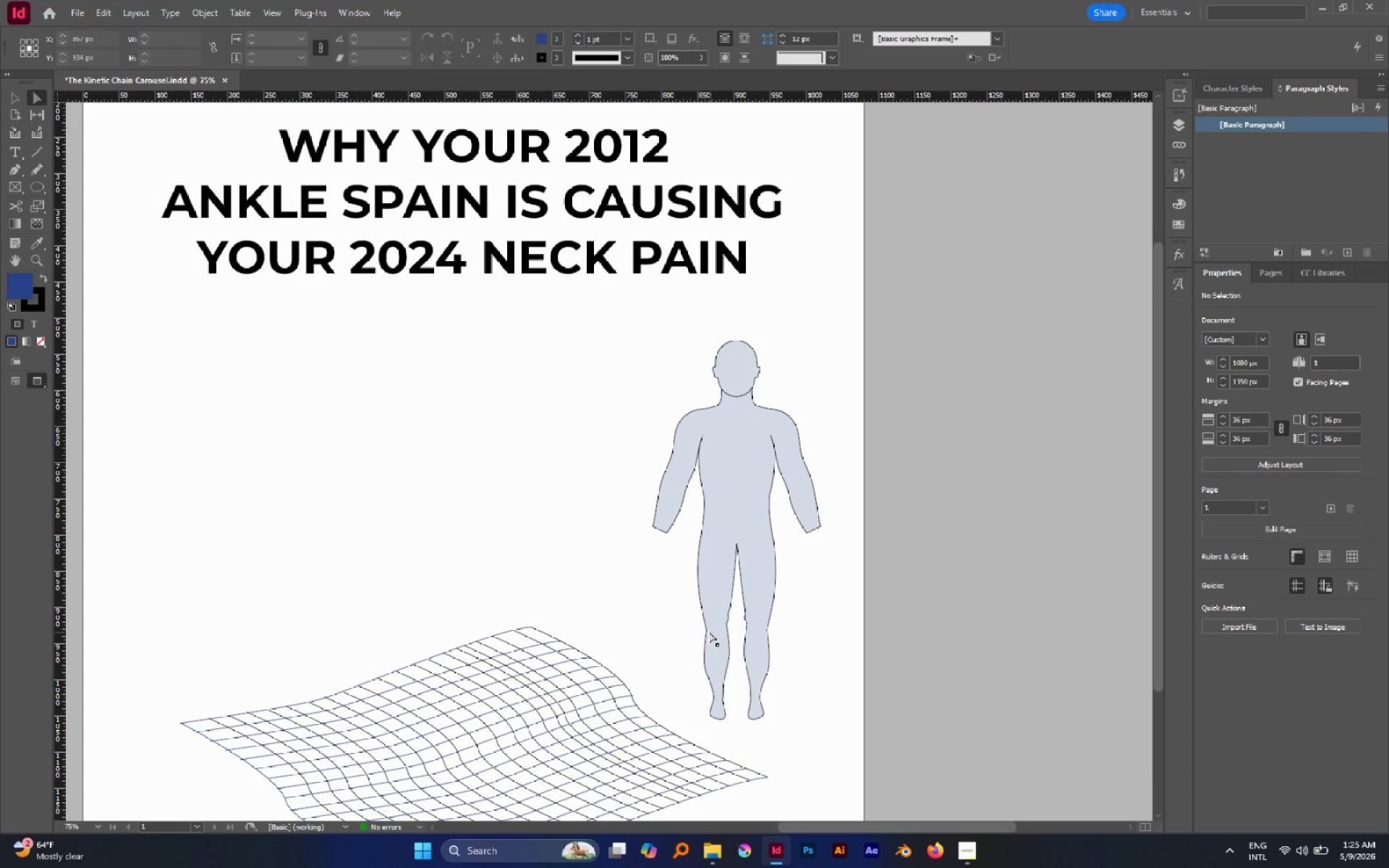 
left_click([704, 629])
 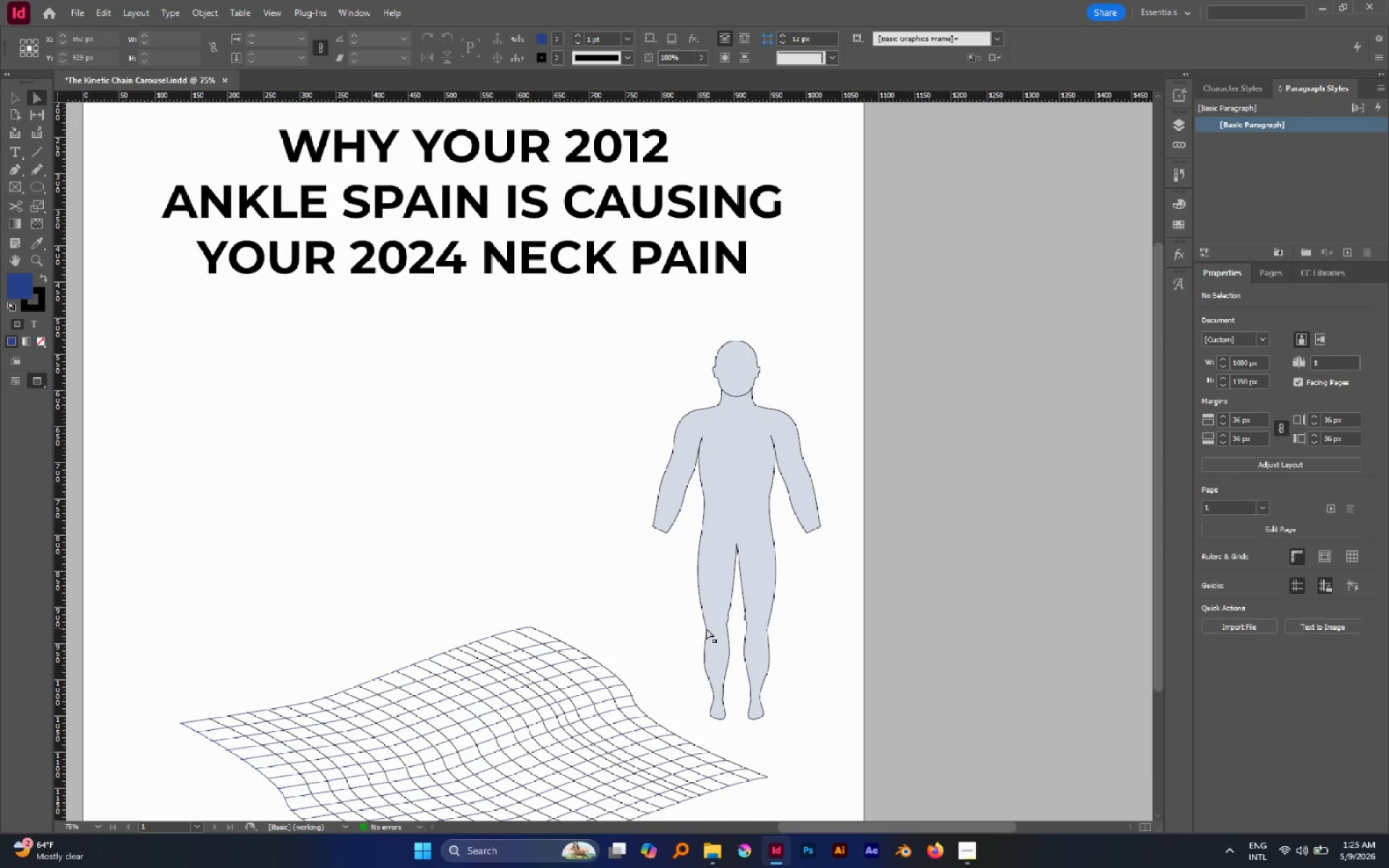 
left_click([706, 628])
 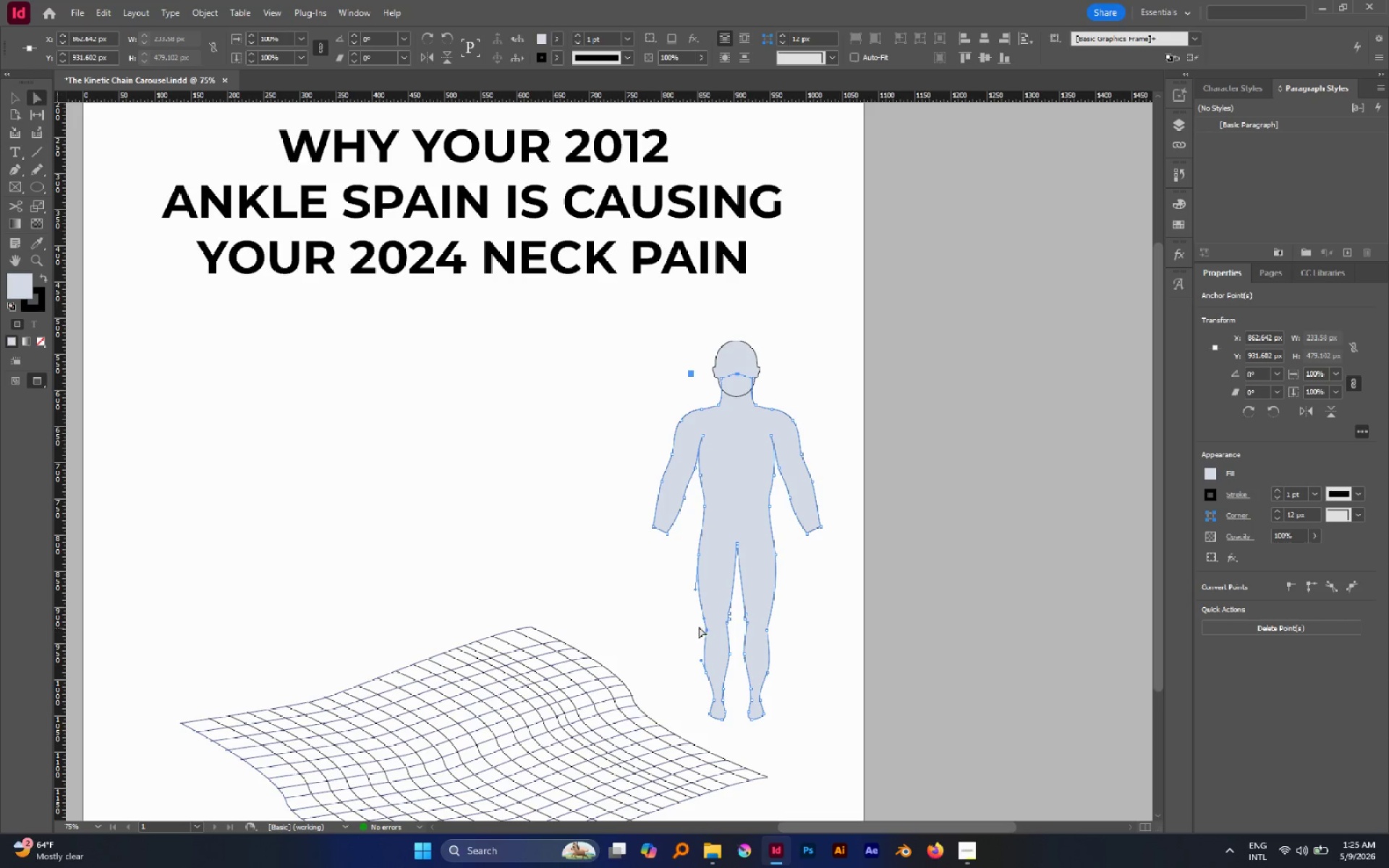 
left_click_drag(start_coordinate=[687, 621], to_coordinate=[714, 640])
 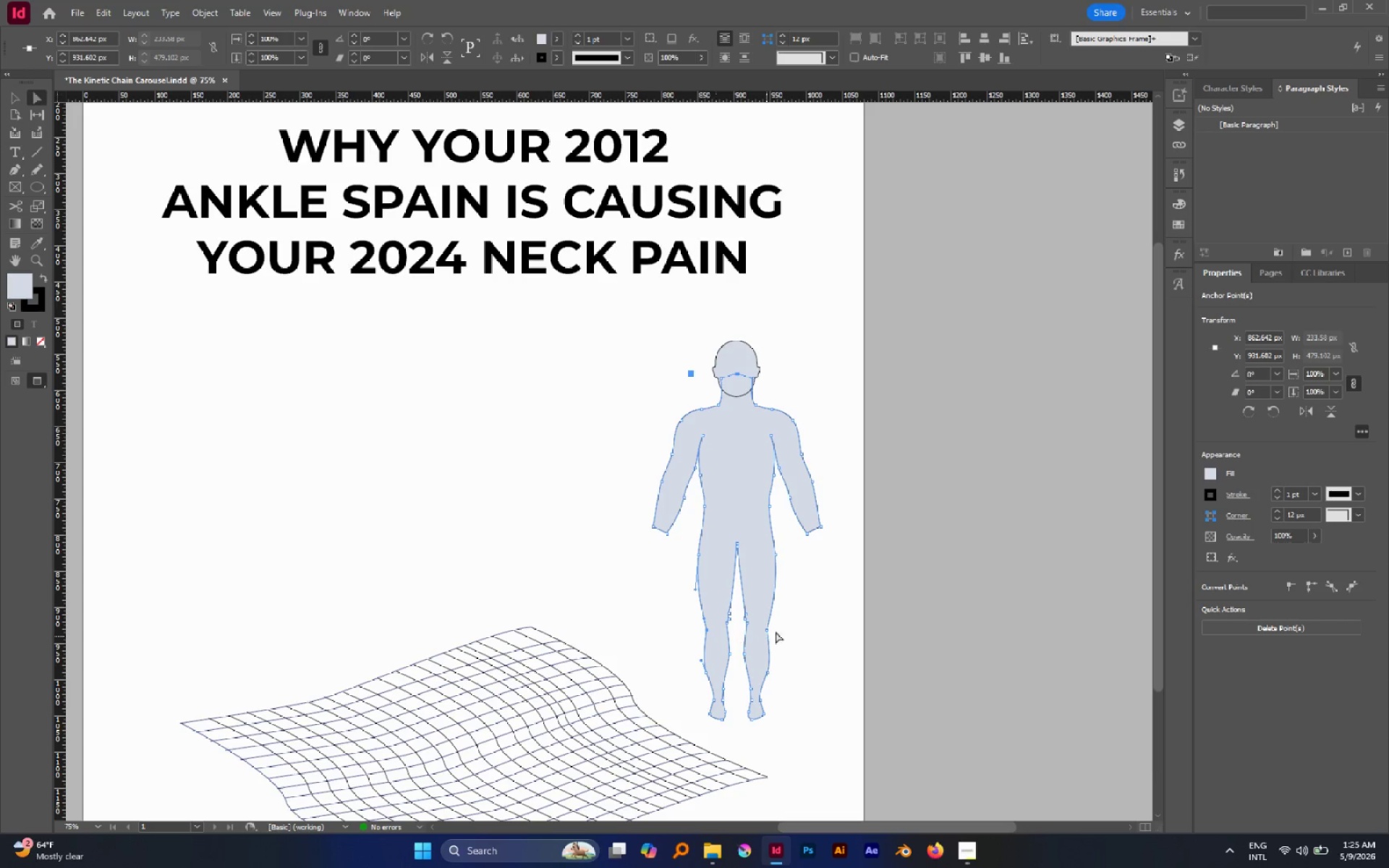 
hold_key(key=ShiftLeft, duration=0.89)
left_click_drag(start_coordinate=[779, 618], to_coordinate=[761, 636])
 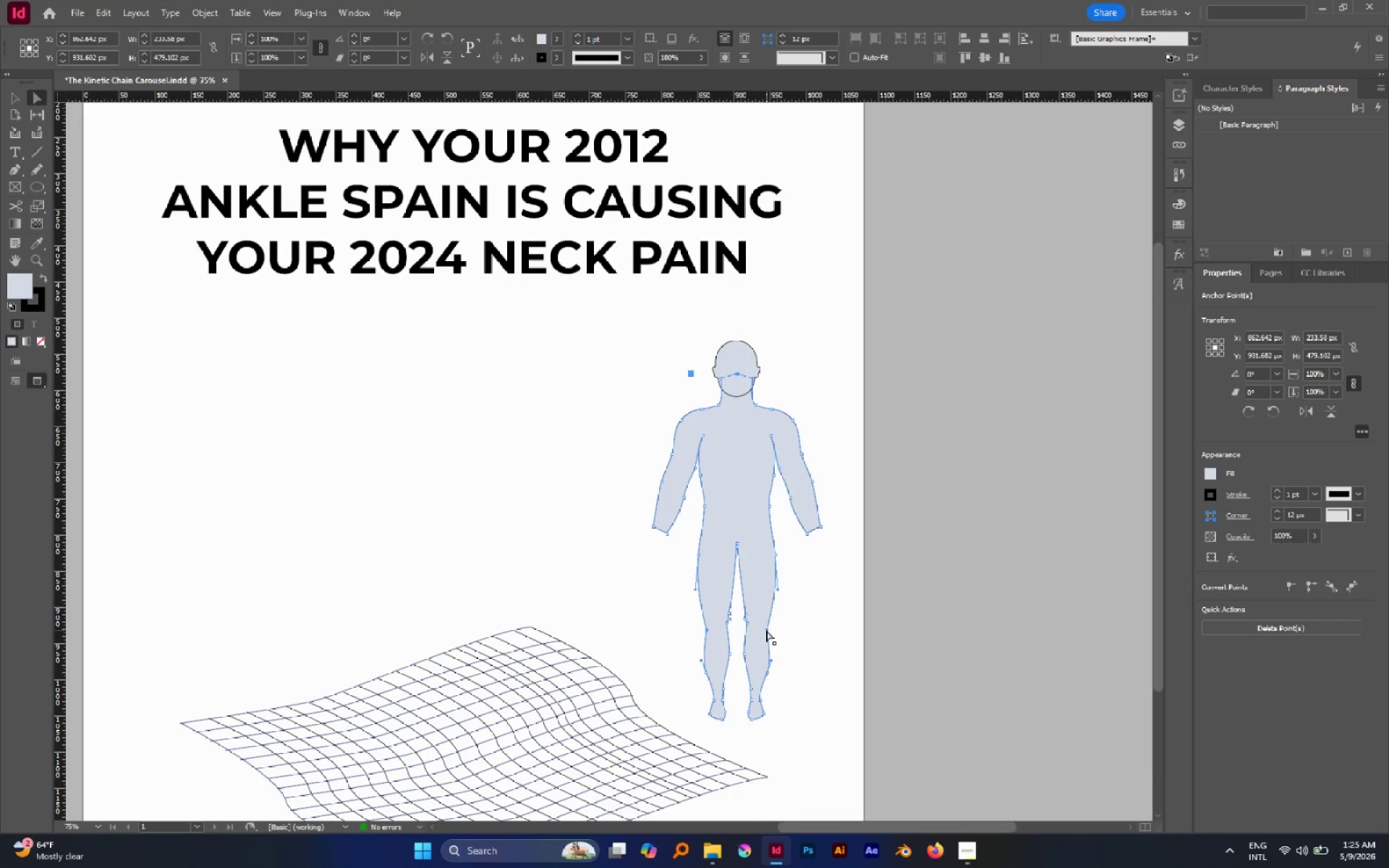 
left_click_drag(start_coordinate=[765, 629], to_coordinate=[765, 619])
 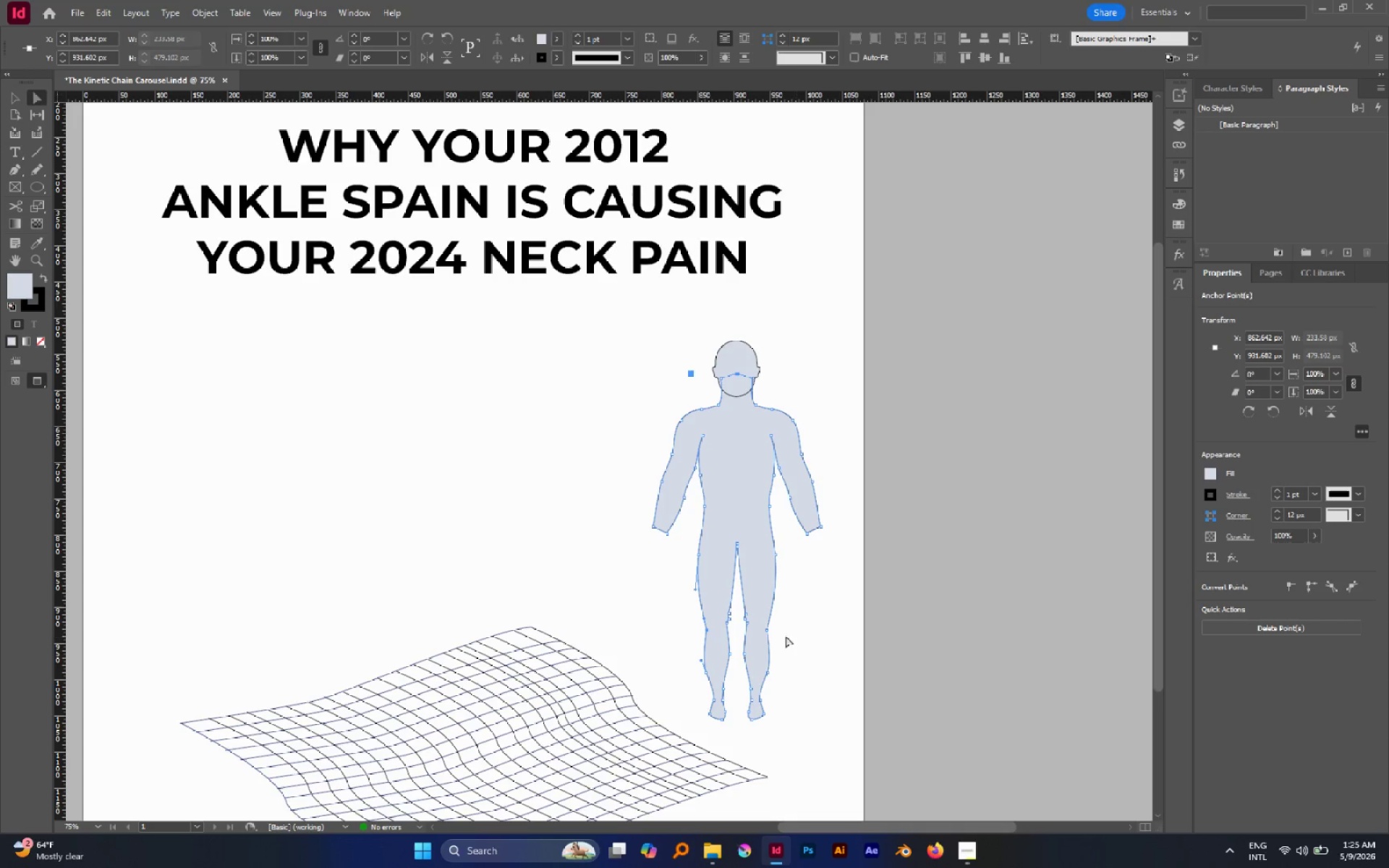 
hold_key(key=ShiftLeft, duration=1.09)
 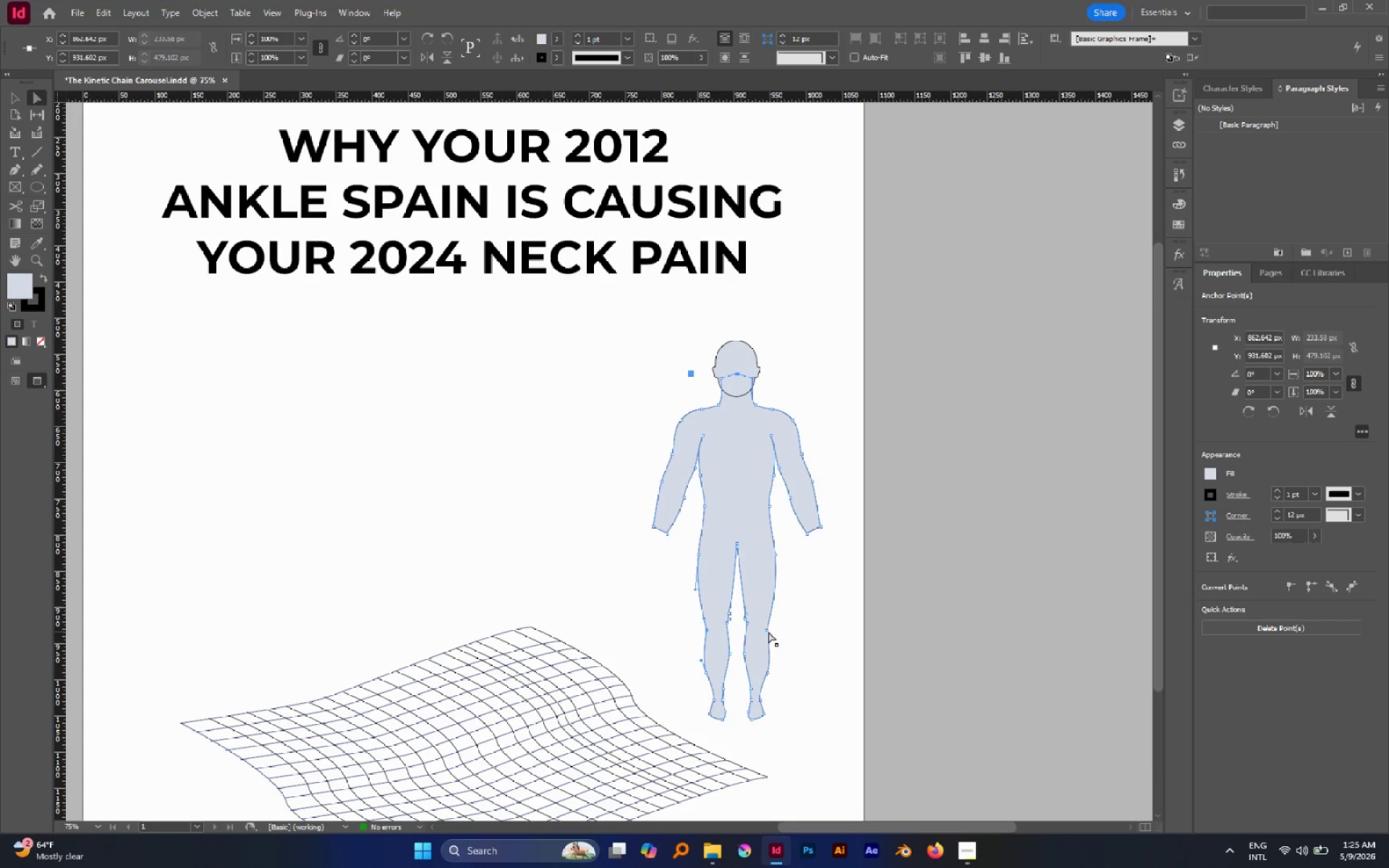 
hold_key(key=ShiftLeft, duration=0.8)
left_click([767, 630])
 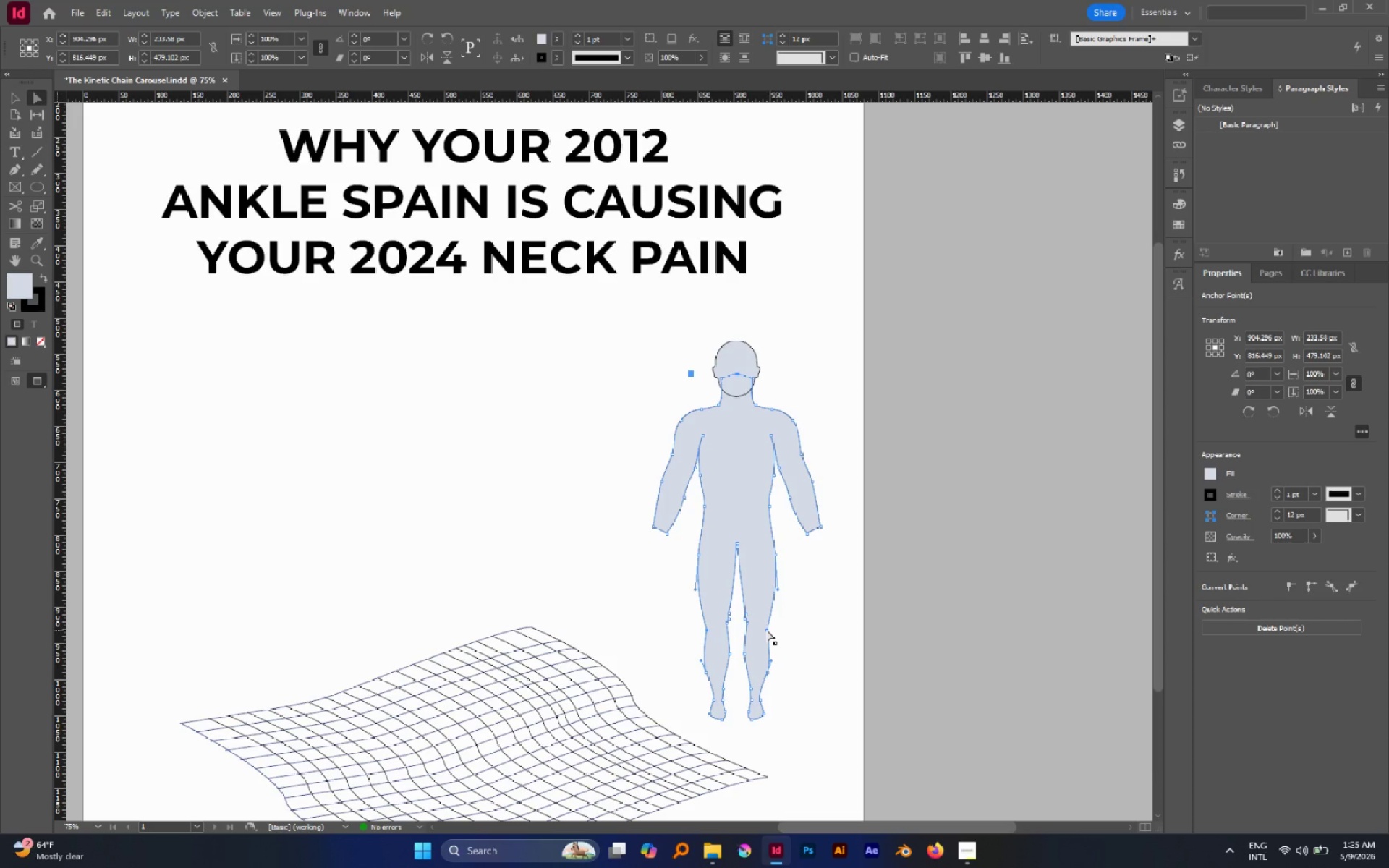 
left_click_drag(start_coordinate=[767, 630], to_coordinate=[765, 620])
 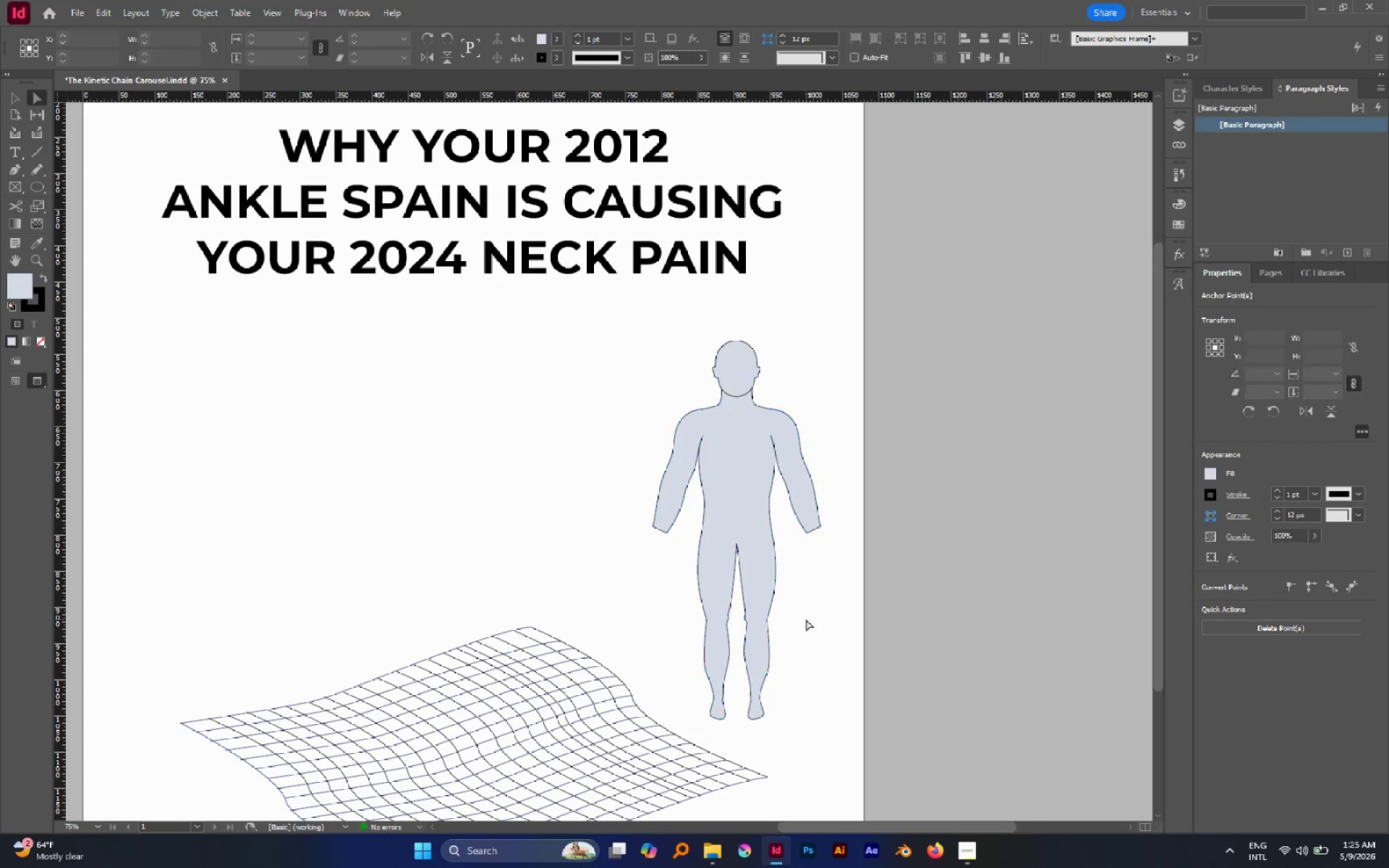 
hold_key(key=ShiftLeft, duration=0.84)
 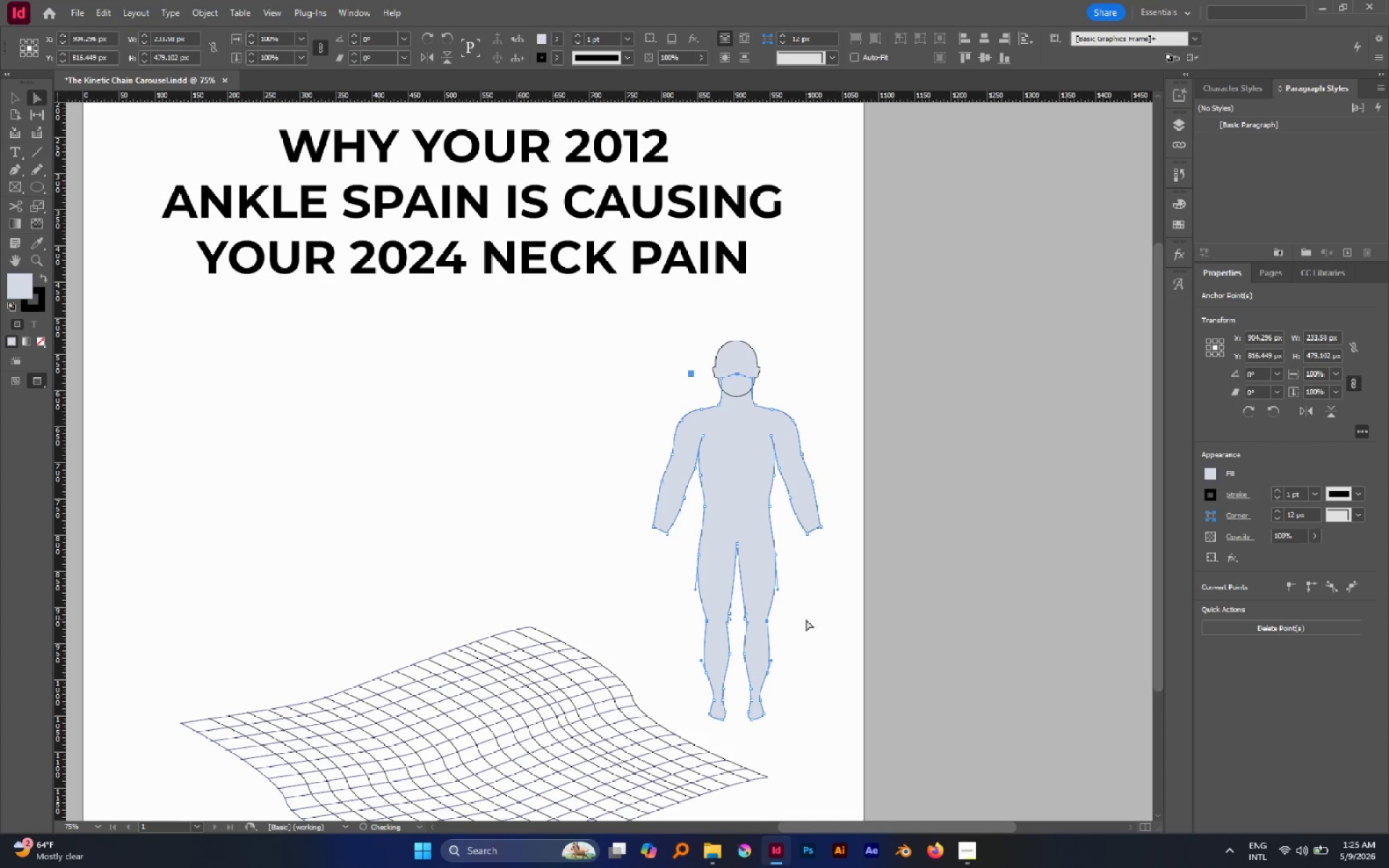 
left_click([806, 619])
 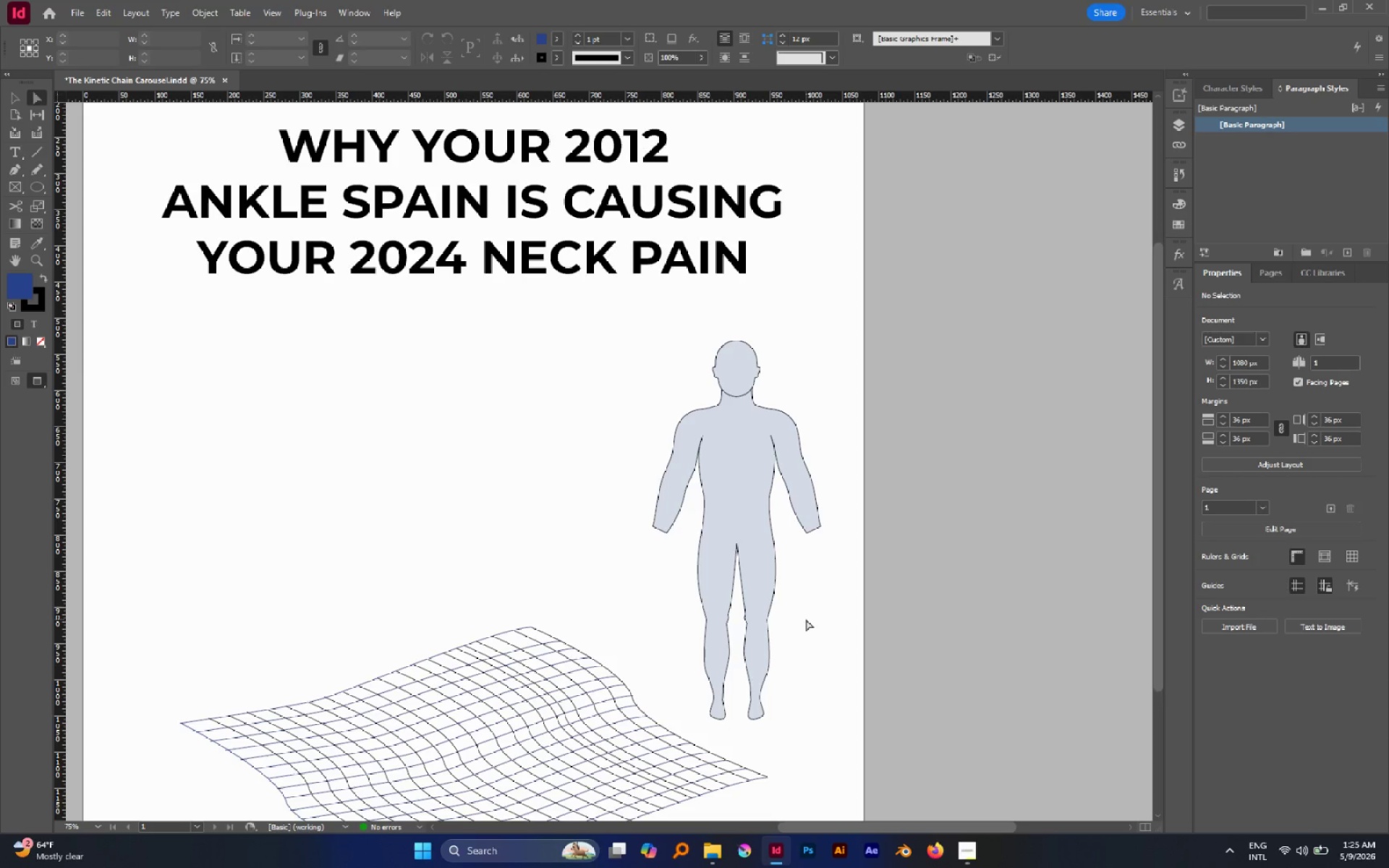 
hold_key(key=AltLeft, duration=1.45)
scroll: coordinate [807, 621], scroll_direction: up, amount: 1.0
 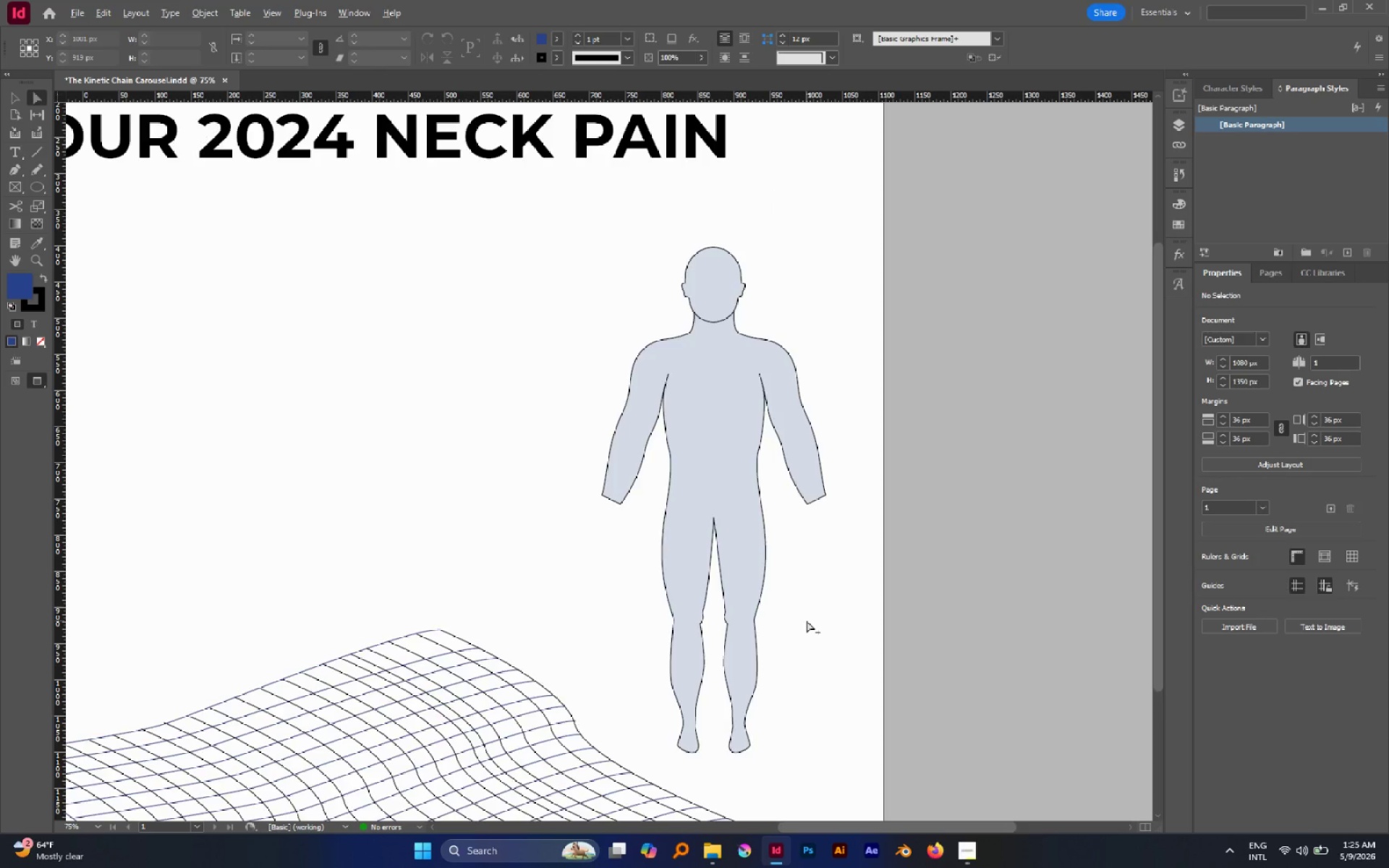 
scroll: coordinate [807, 621], scroll_direction: down, amount: 1.0
 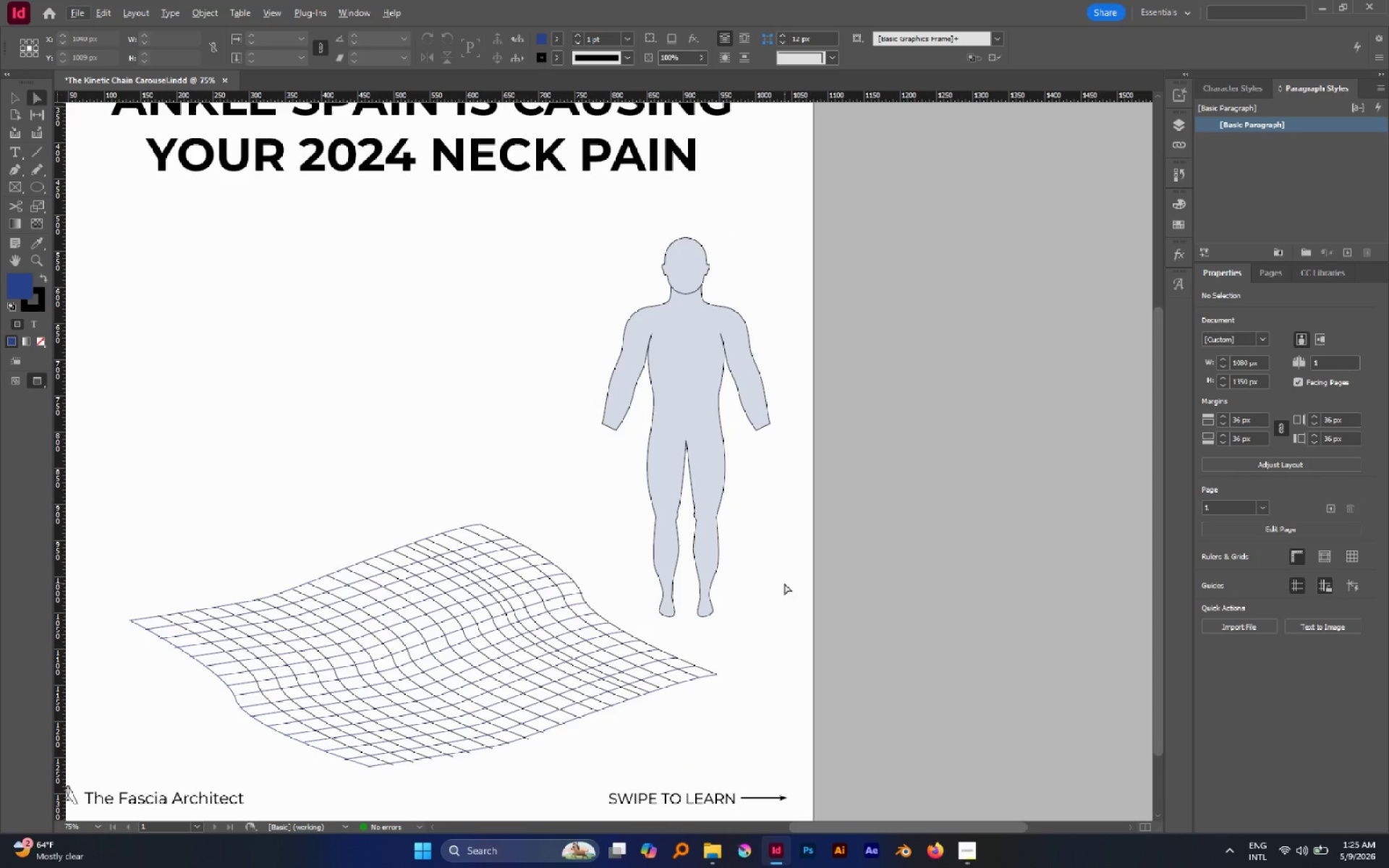 
hold_key(key=AltLeft, duration=0.67)
scroll: coordinate [784, 583], scroll_direction: up, amount: 1.0
 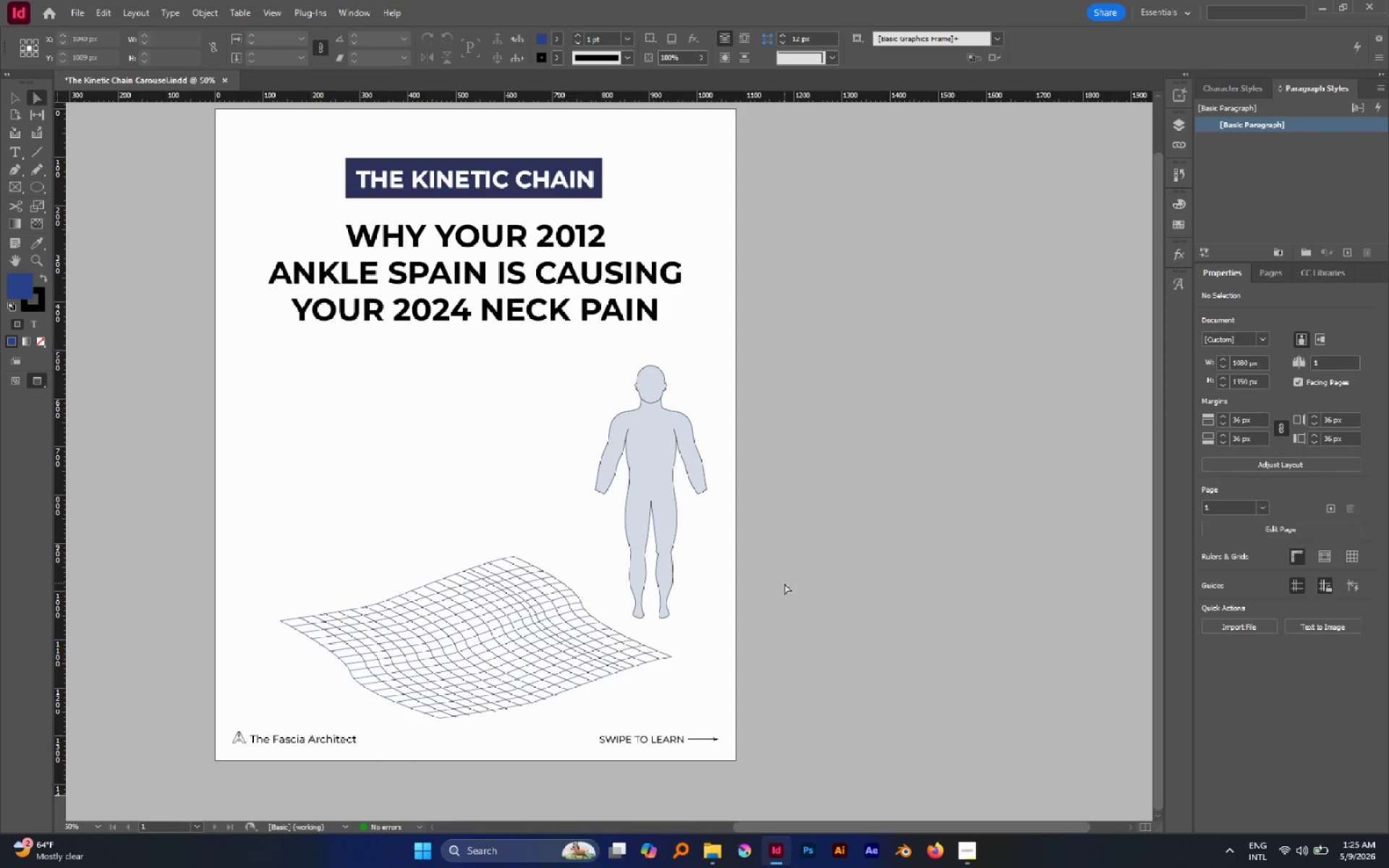 
left_click([739, 443])
 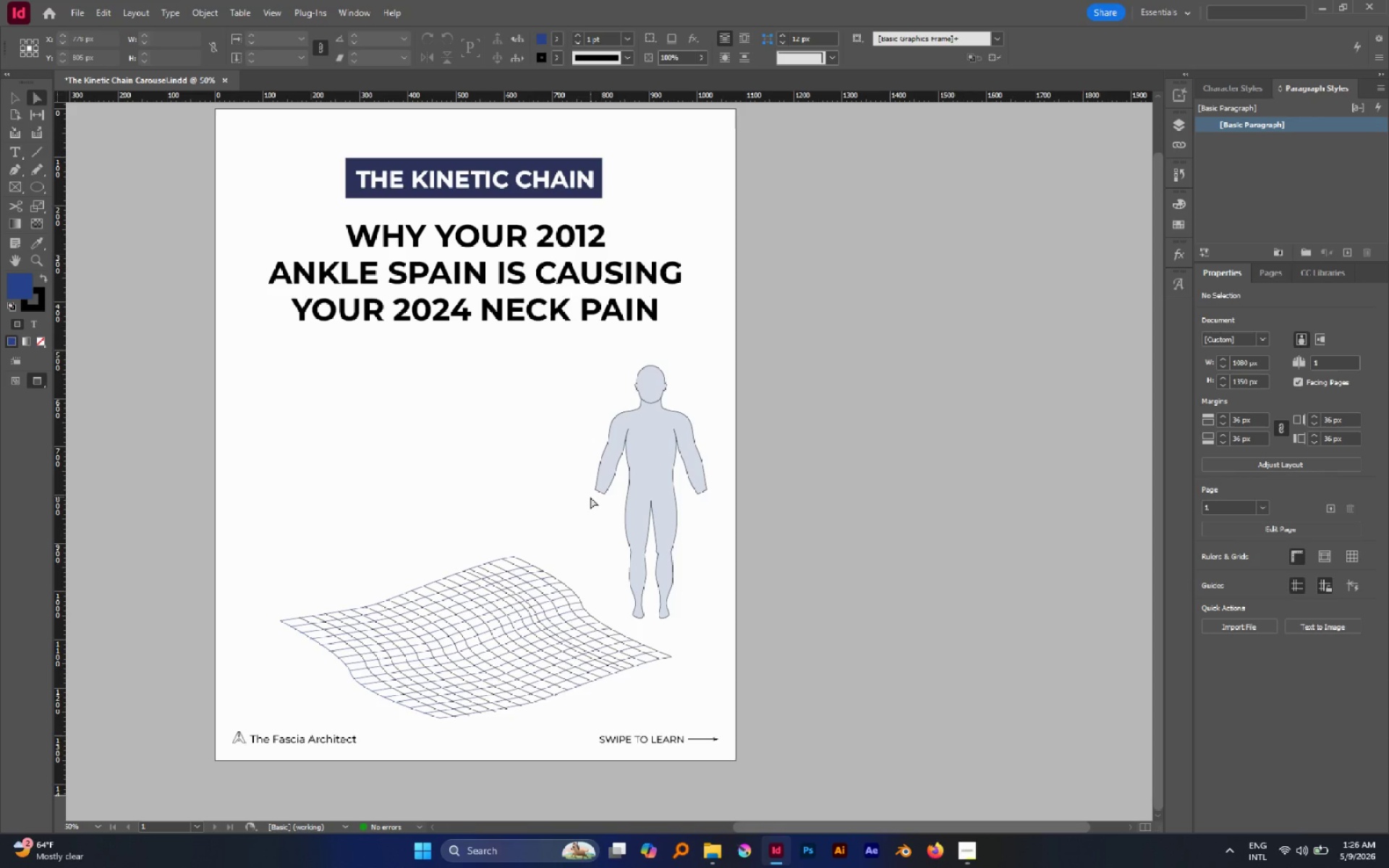 
wait(52.77)
 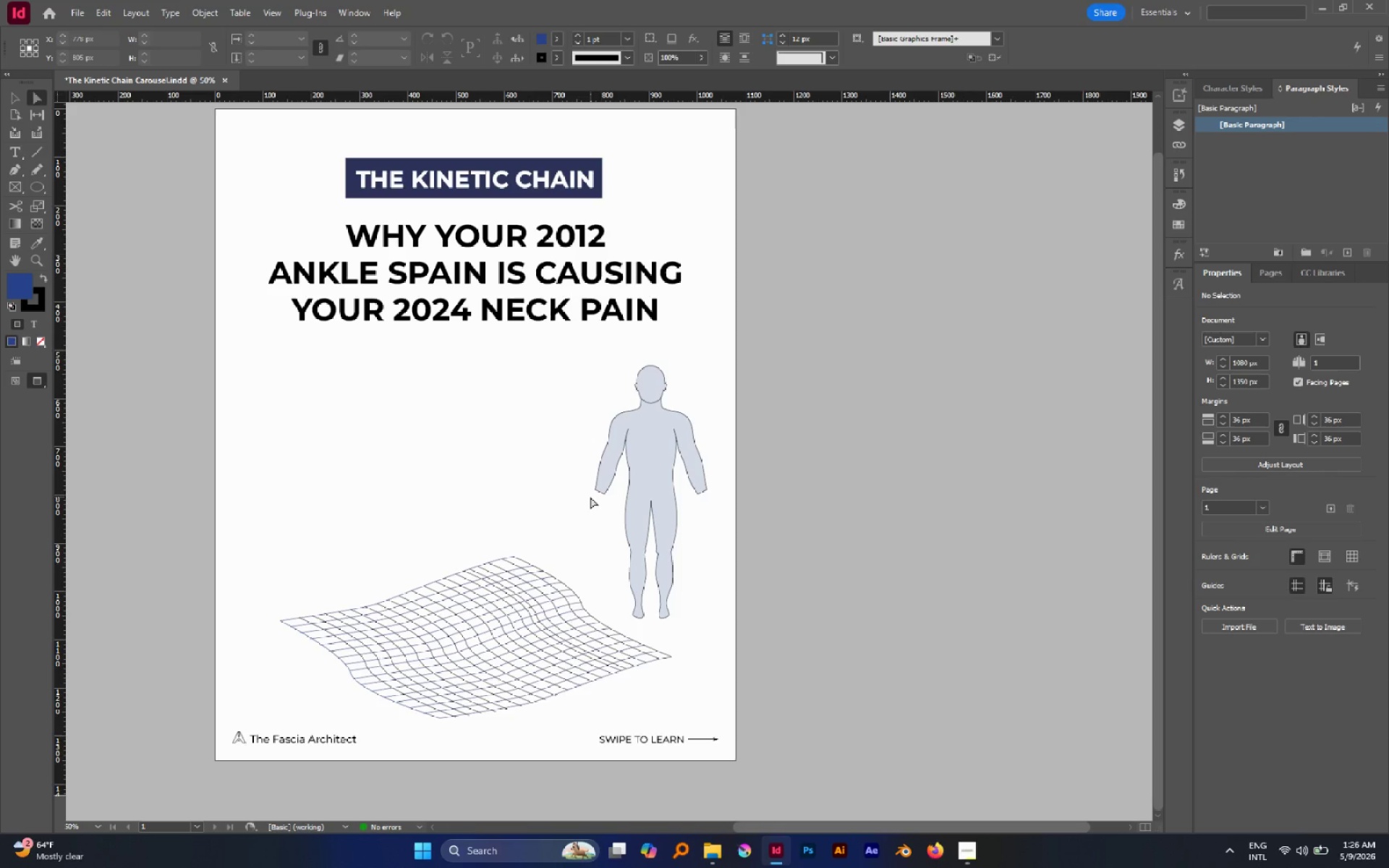 
left_click([35, 175])
 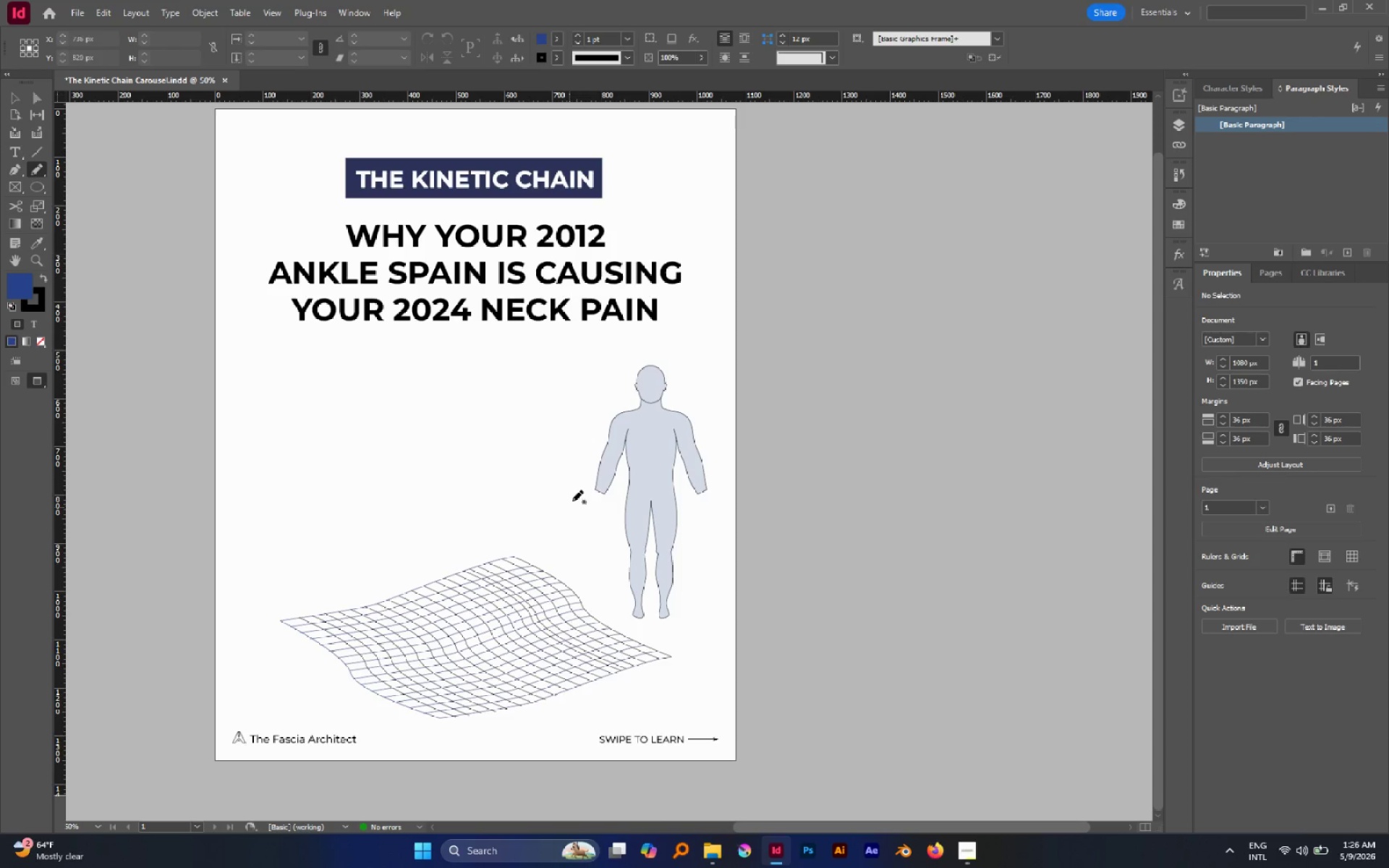 
hold_key(key=AltLeft, duration=2.33)
scroll: coordinate [574, 480], scroll_direction: up, amount: 5.0
 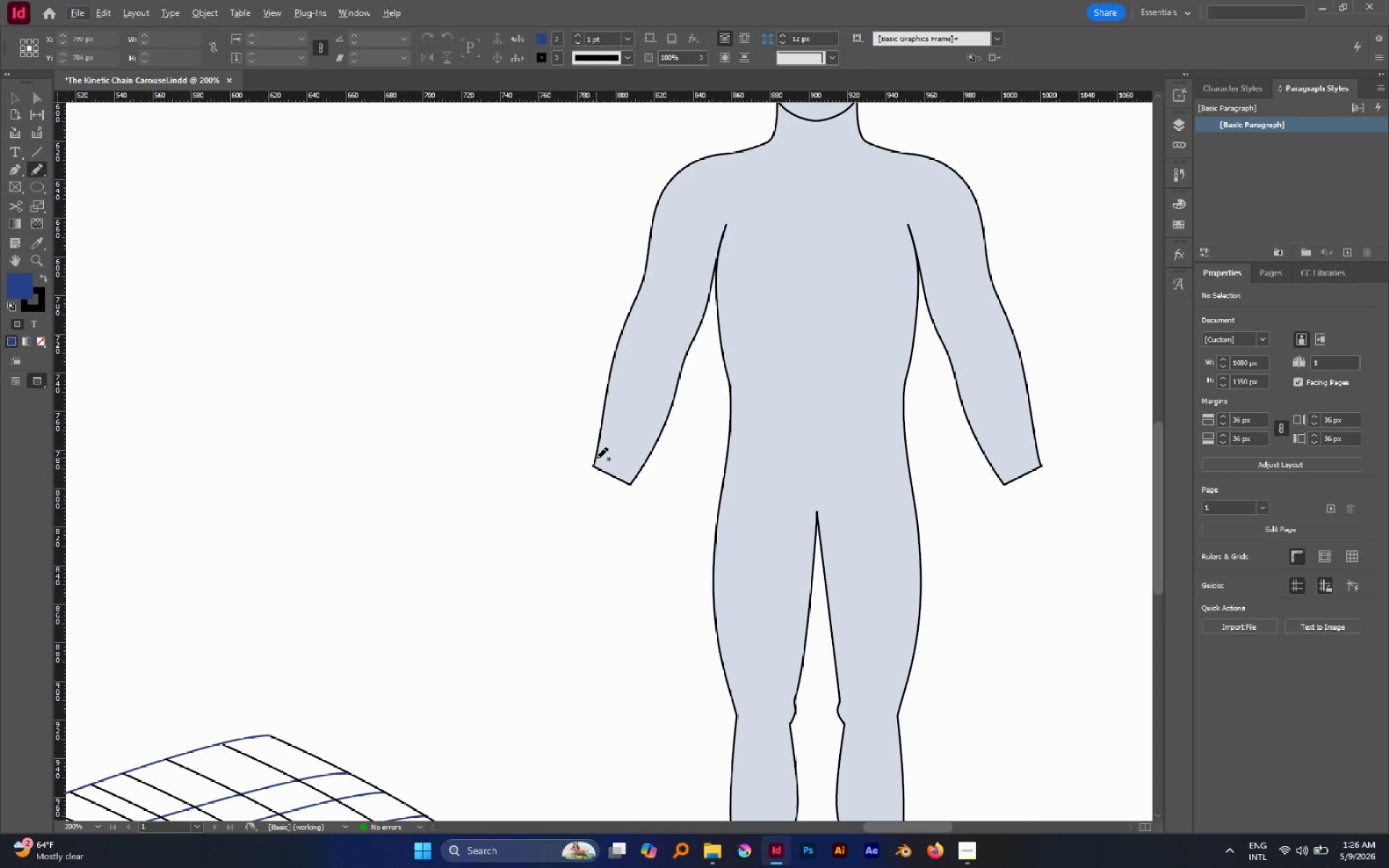 
left_click_drag(start_coordinate=[599, 461], to_coordinate=[608, 473])
 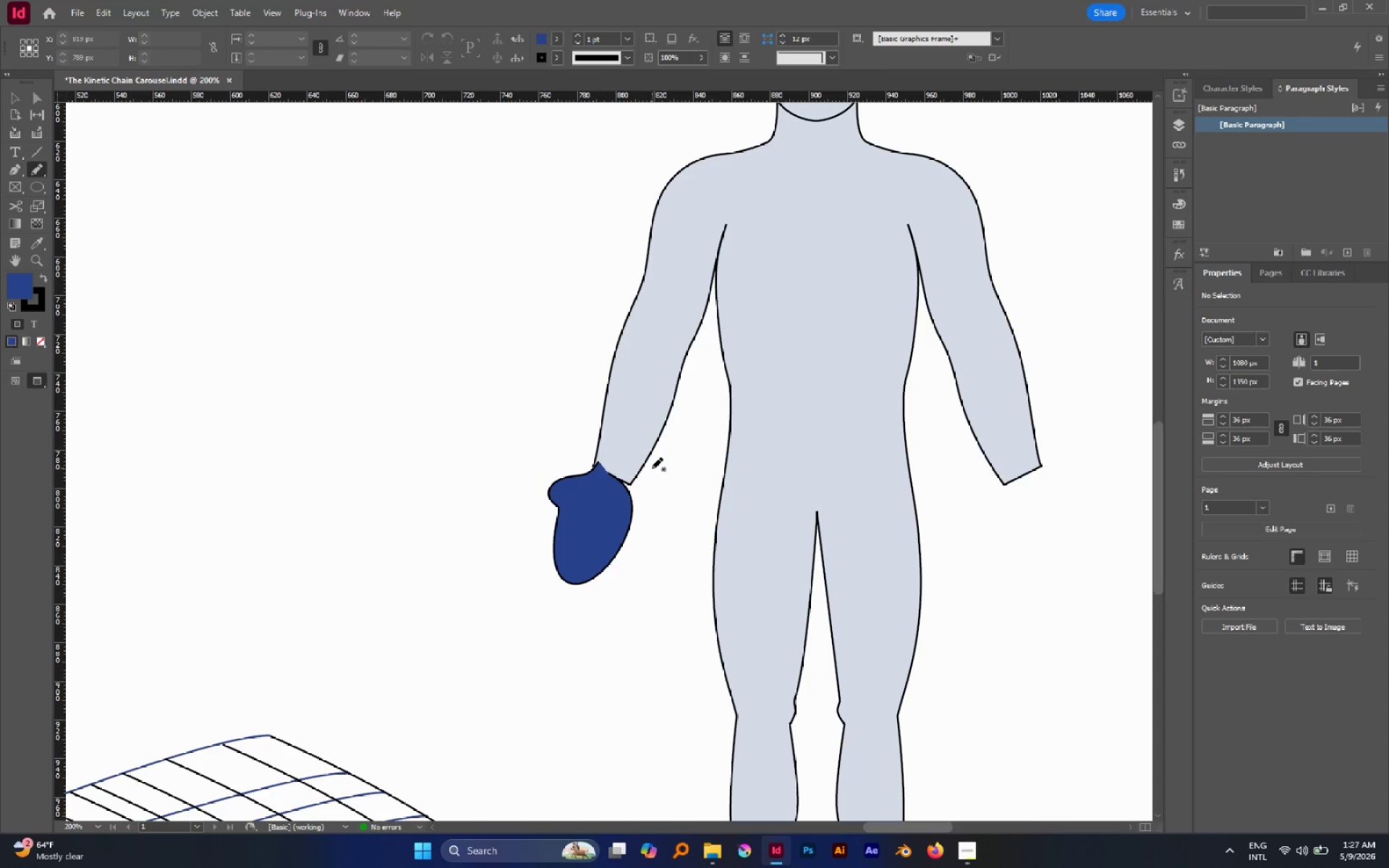 
key(Control+Z)
 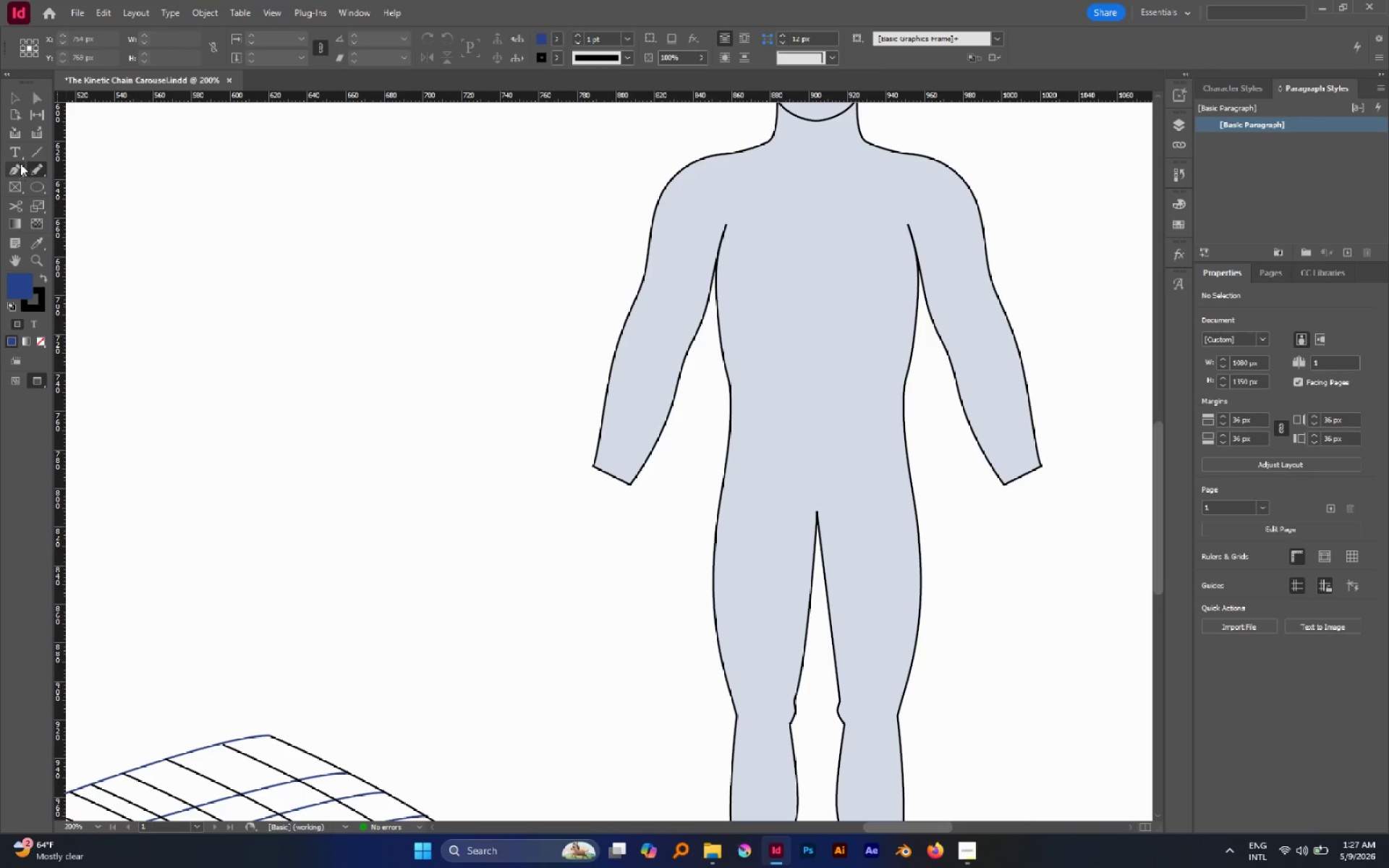 
left_click([20, 165])
 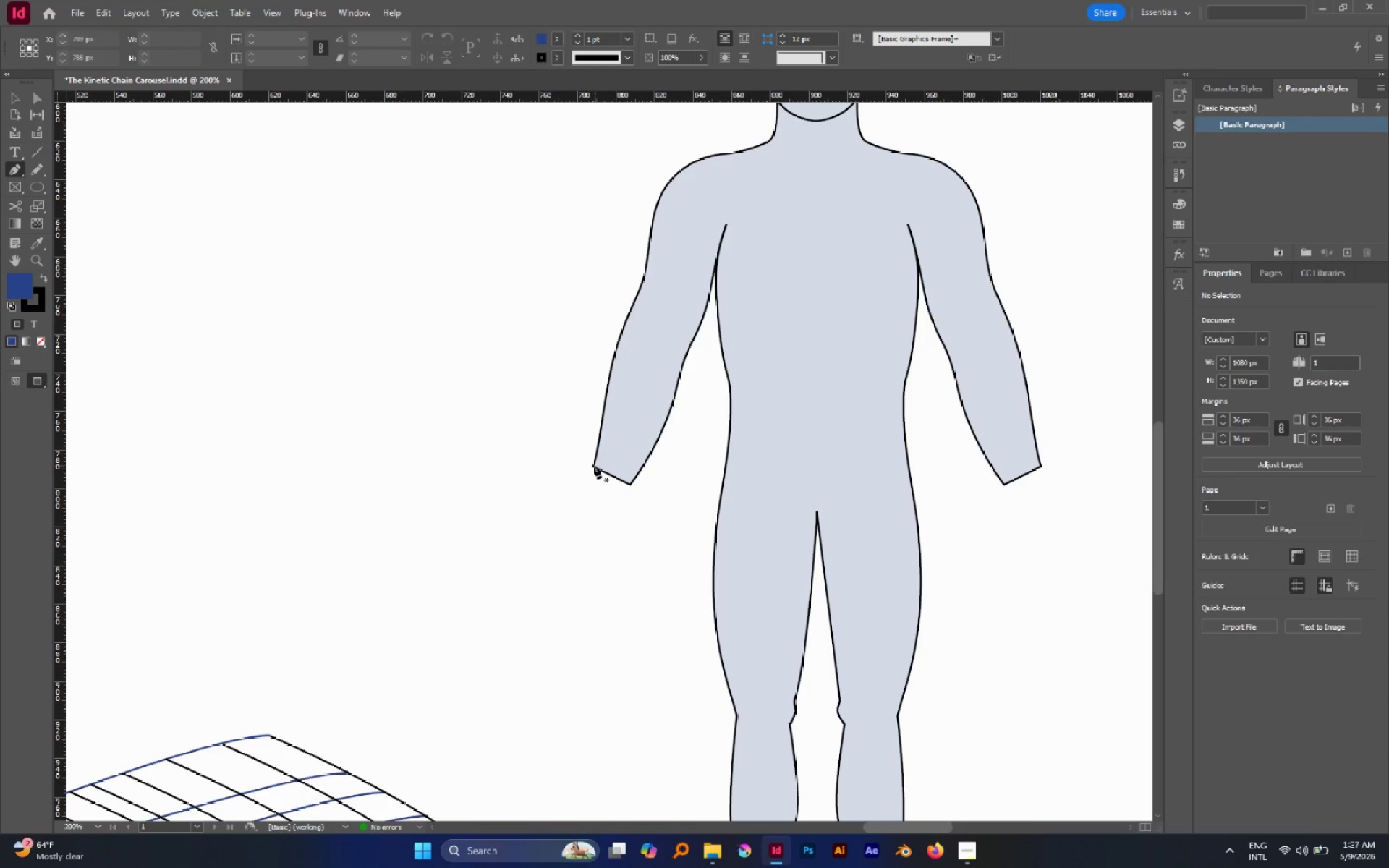 
left_click([595, 457])
 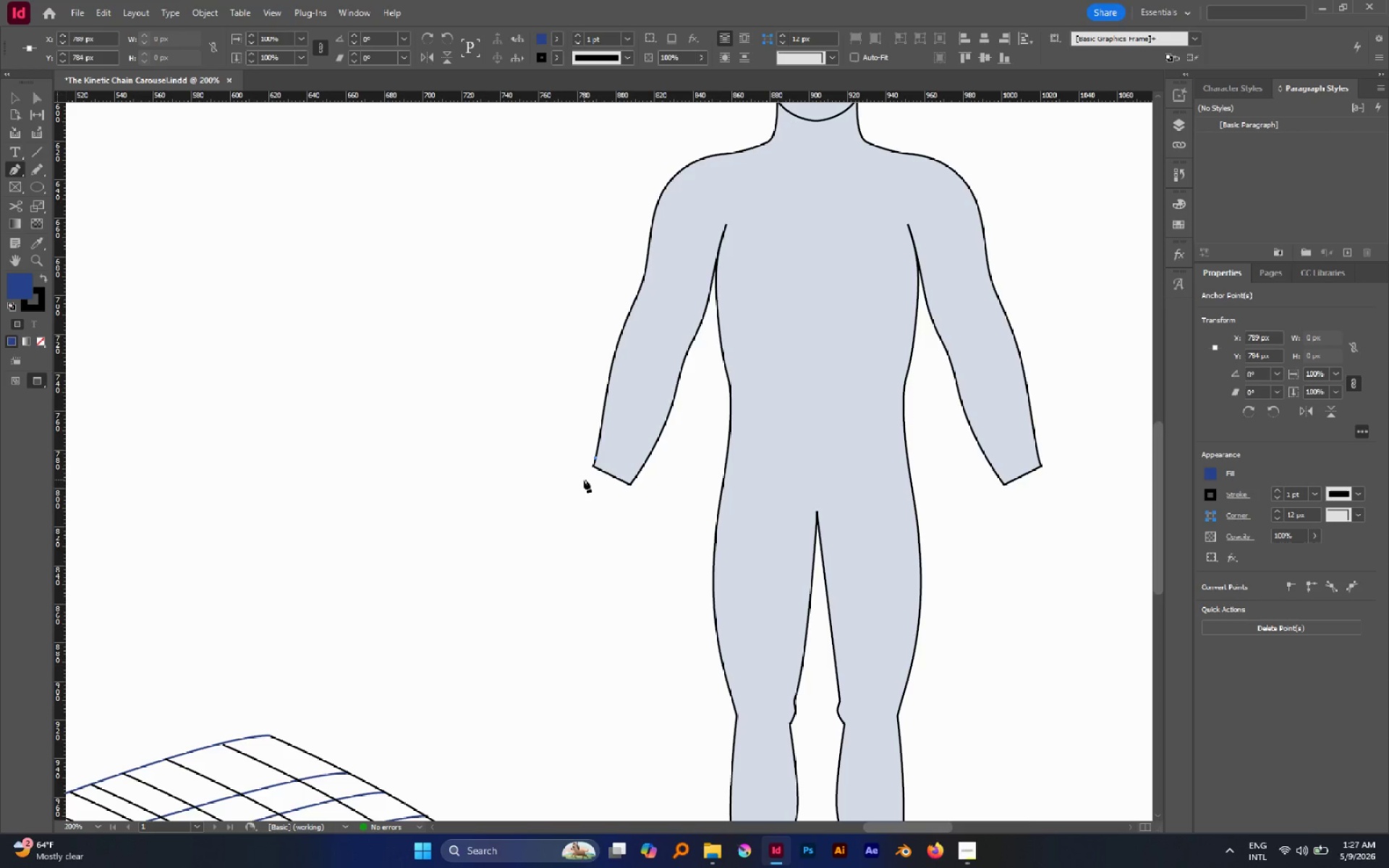 
left_click_drag(start_coordinate=[579, 478], to_coordinate=[584, 491])
 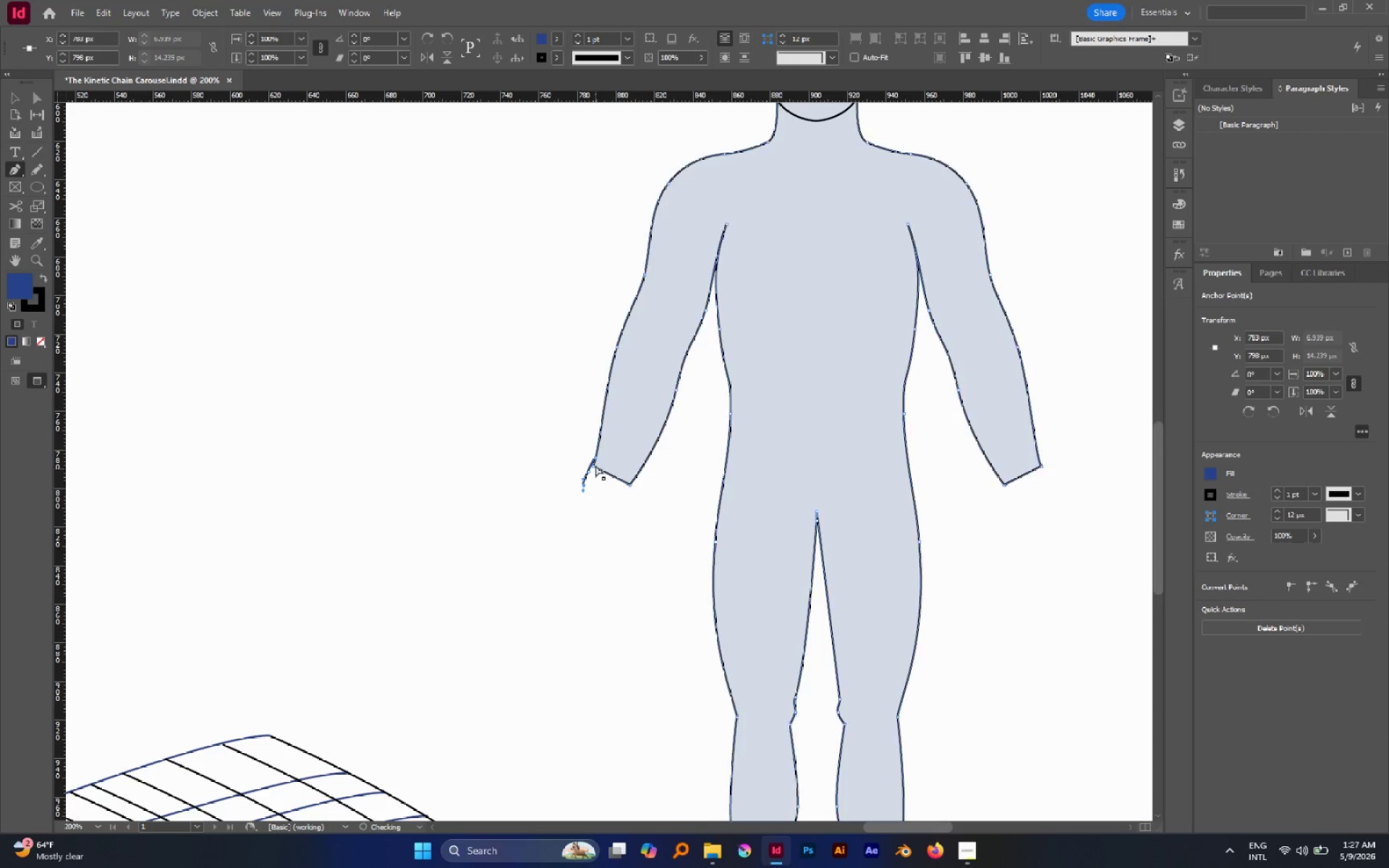 
hold_key(key=Space, duration=0.83)
 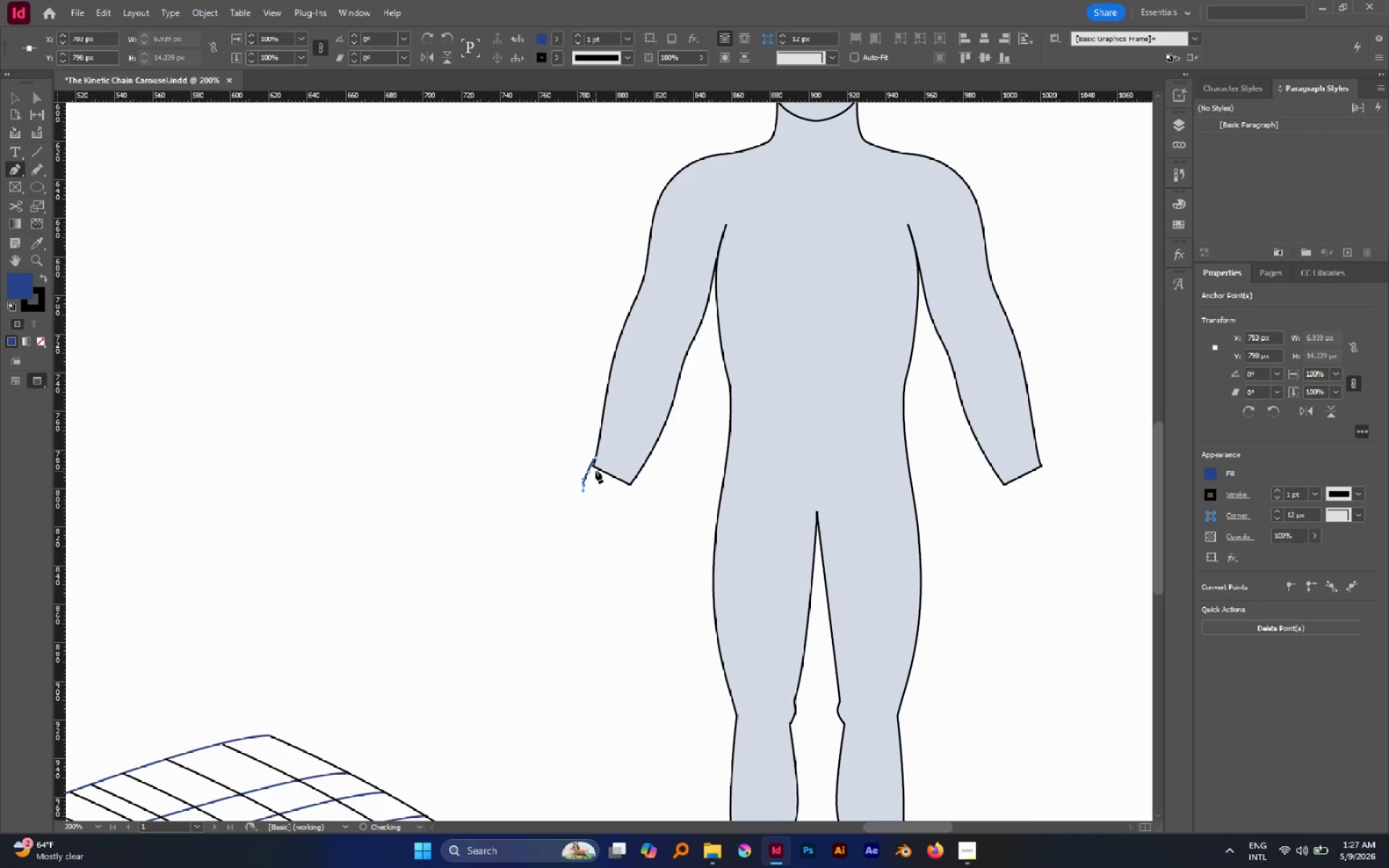 
hold_key(key=ControlLeft, duration=2.39)
left_click_drag(start_coordinate=[594, 459], to_coordinate=[599, 458])
 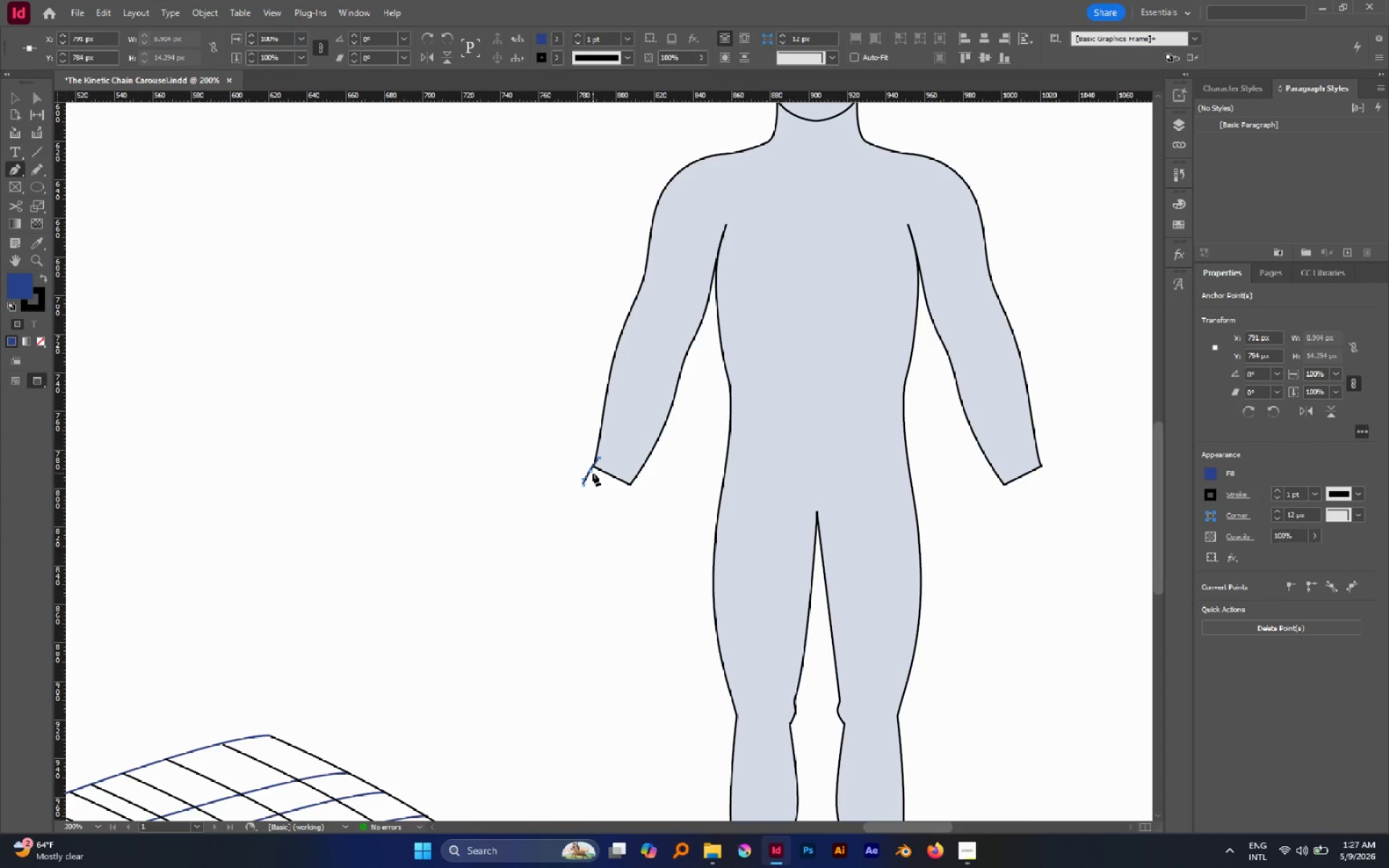 
hold_key(key=ControlLeft, duration=1.36)
left_click_drag(start_coordinate=[592, 472], to_coordinate=[588, 469])
 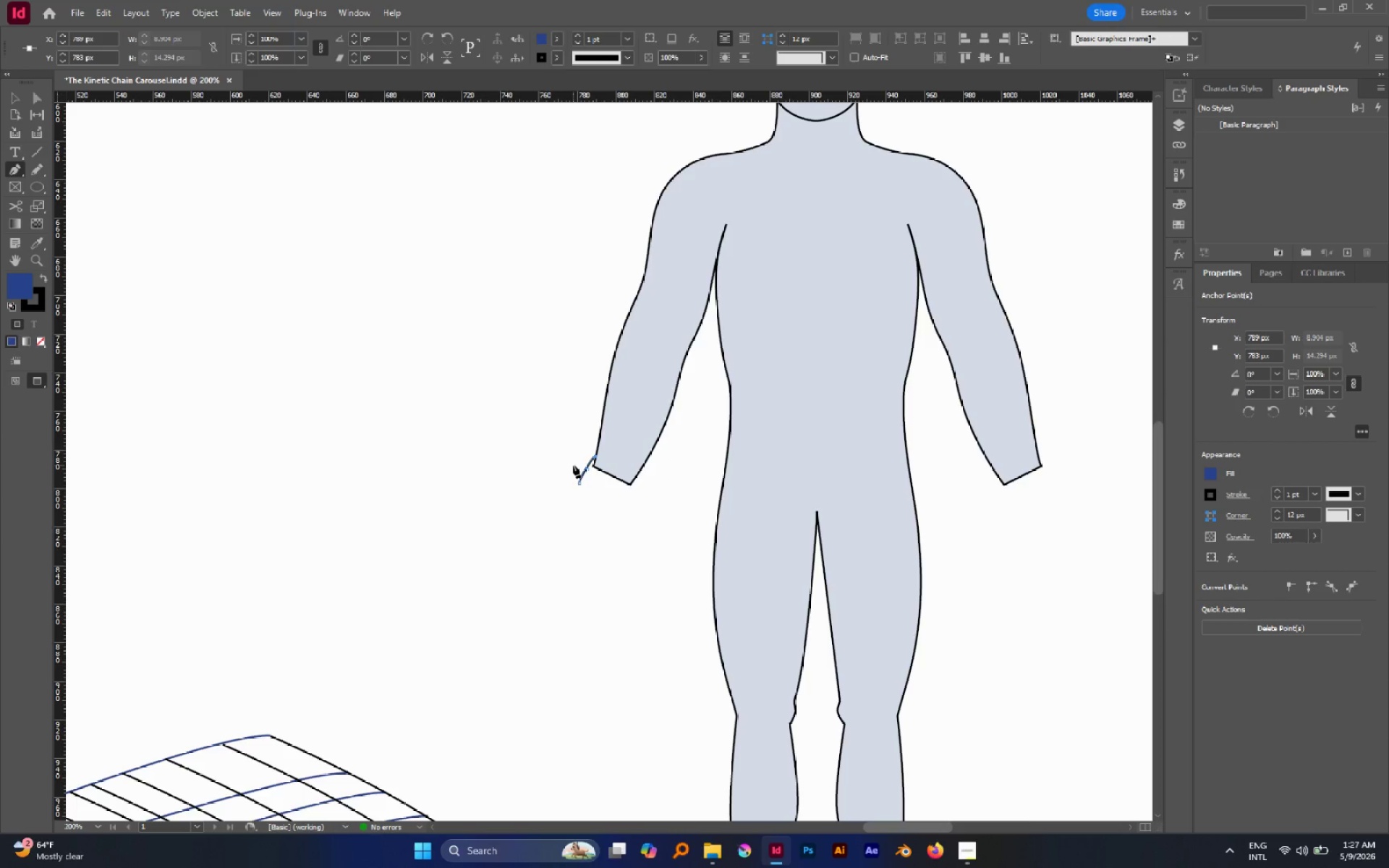 
key(Delete)
 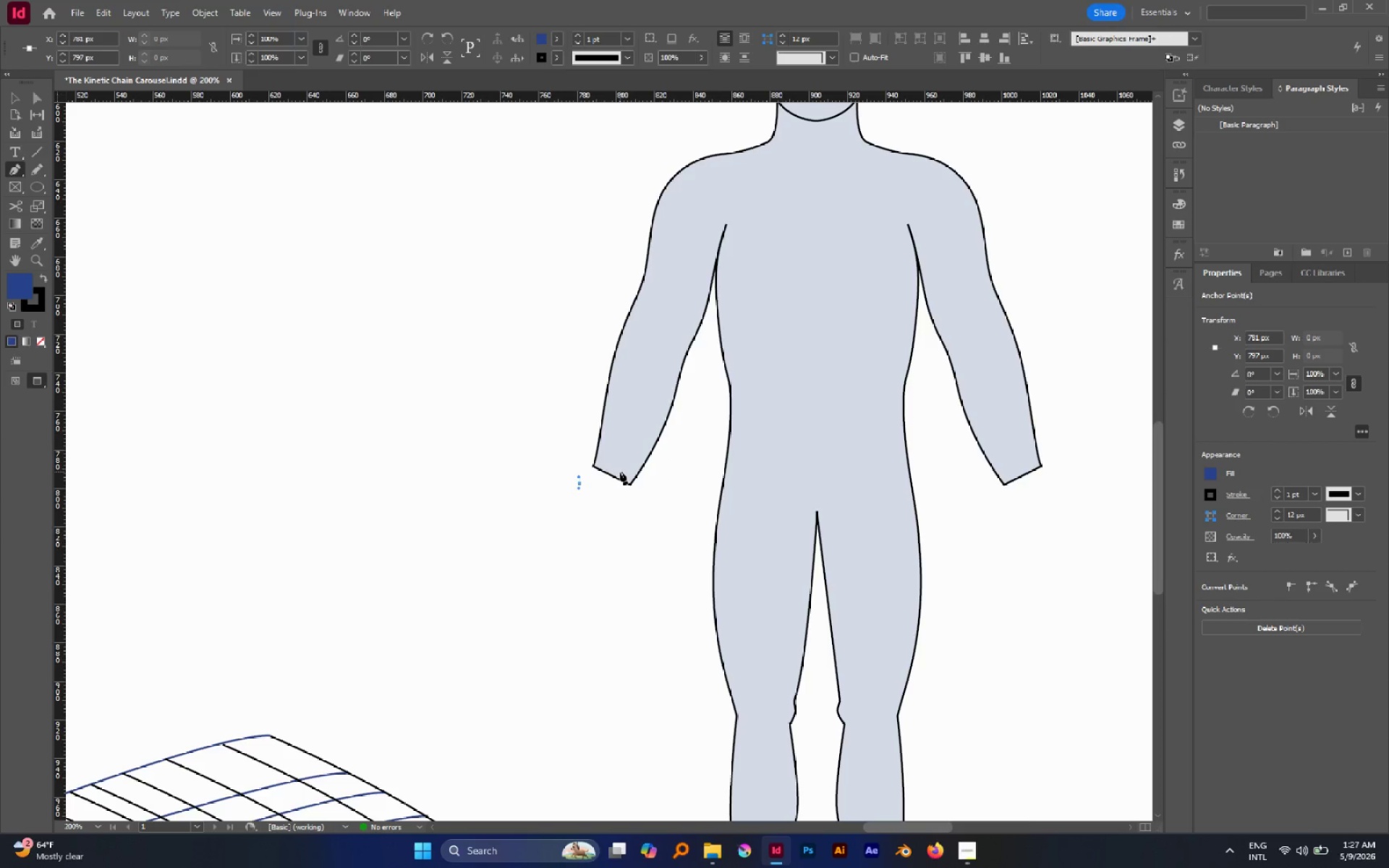 
key(Delete)
 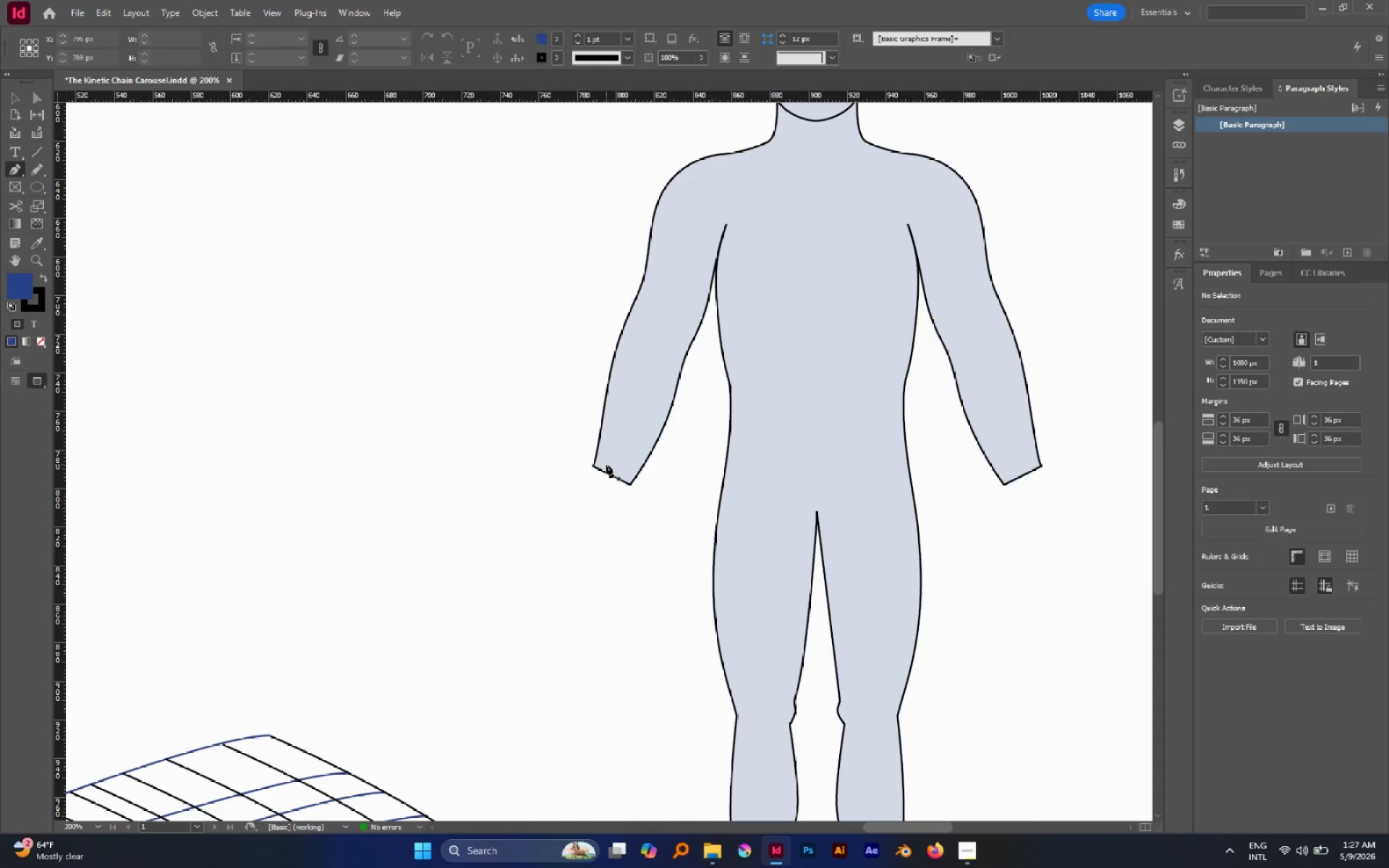 
left_click([605, 461])
 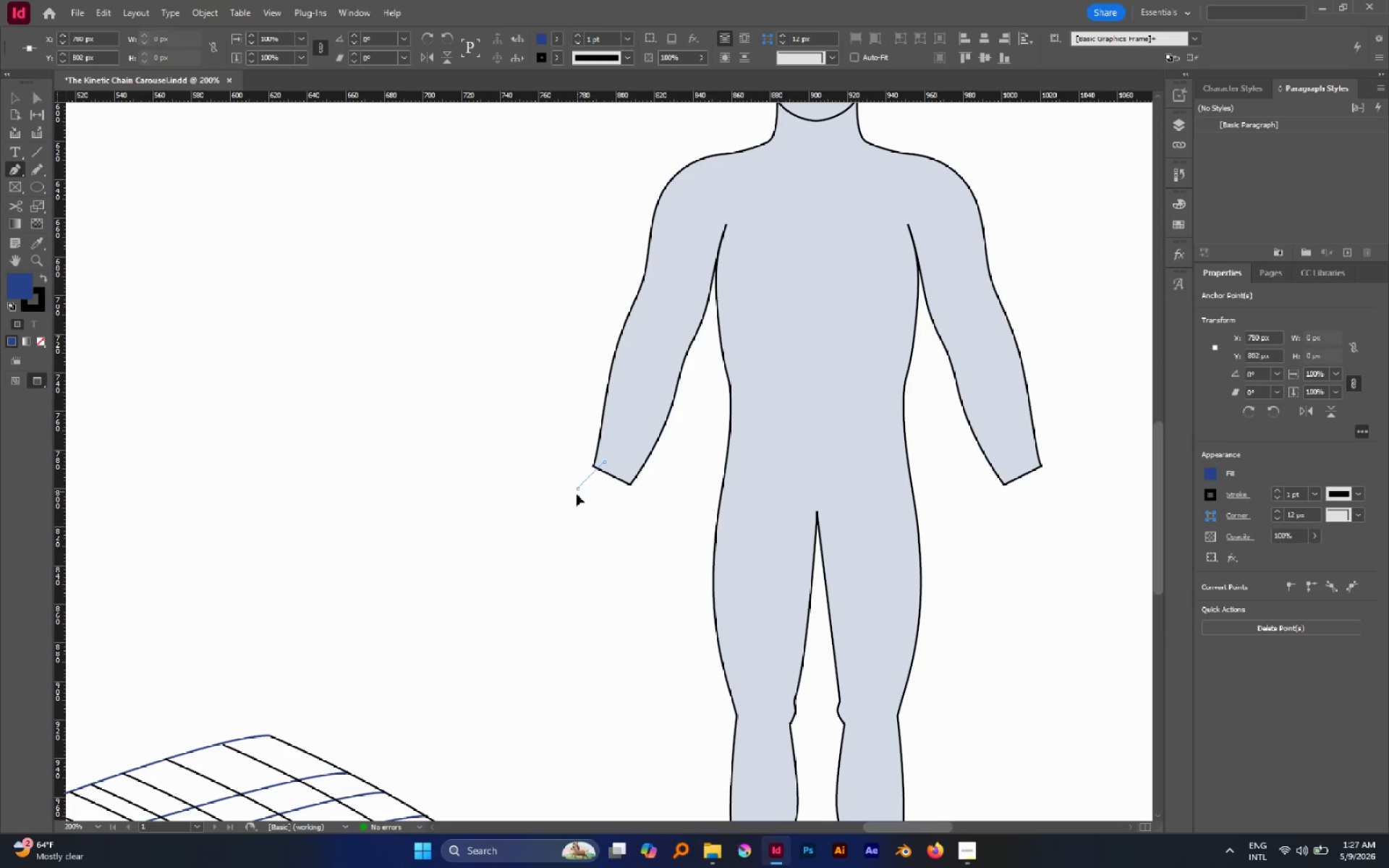 
hold_key(key=Space, duration=1.5)
 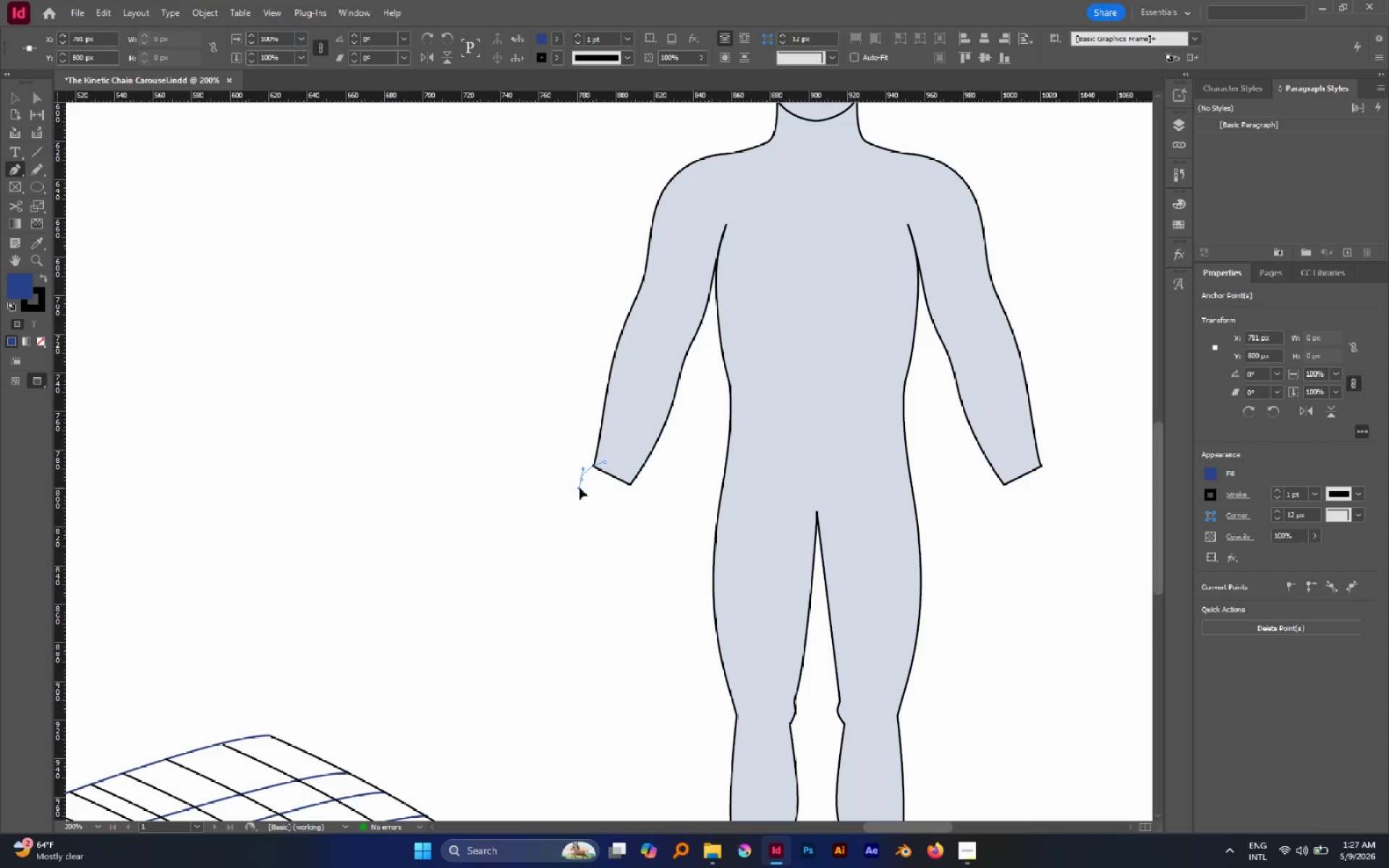 
hold_key(key=Space, duration=1.16)
 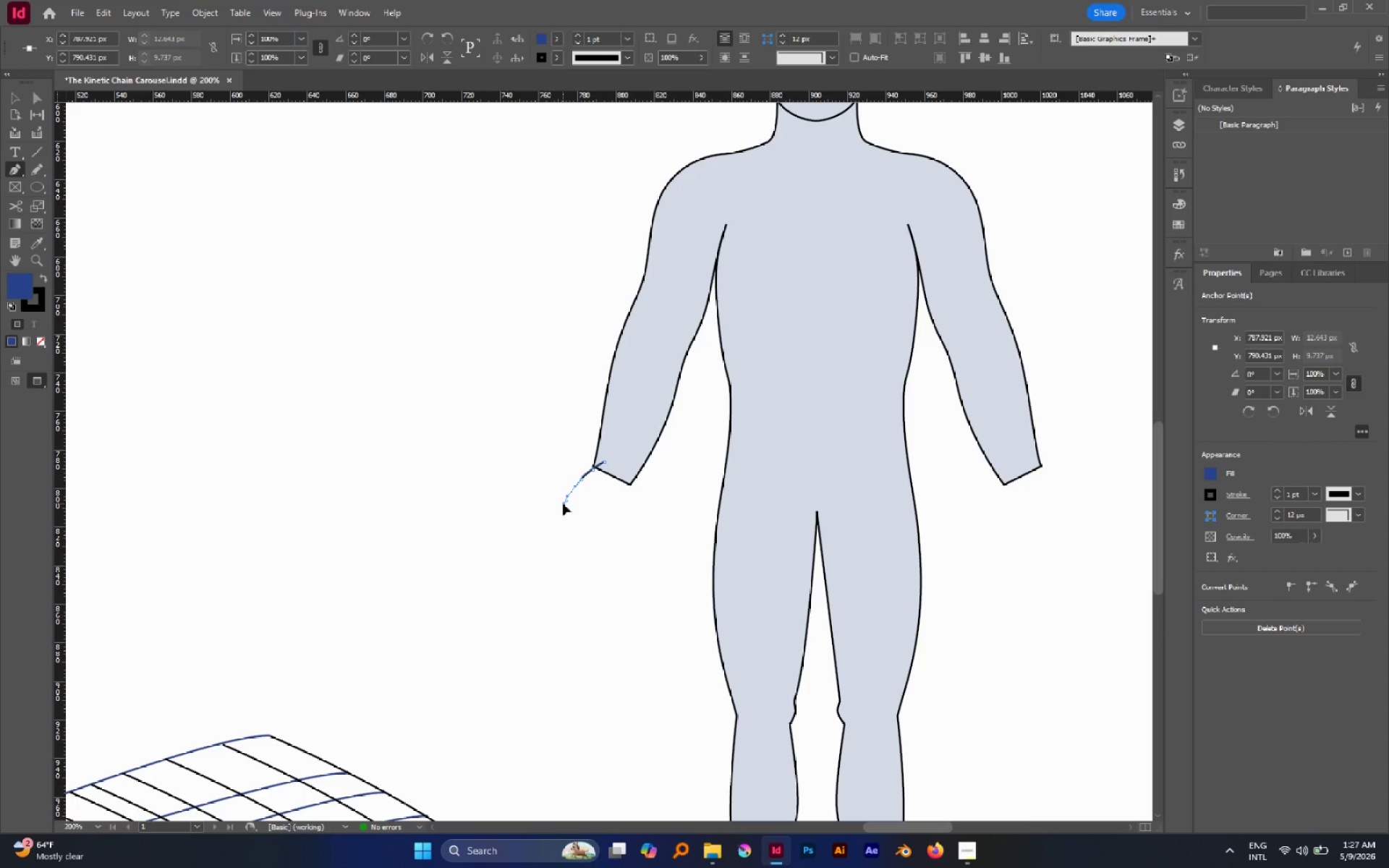 
left_click_drag(start_coordinate=[570, 511], to_coordinate=[574, 511])
 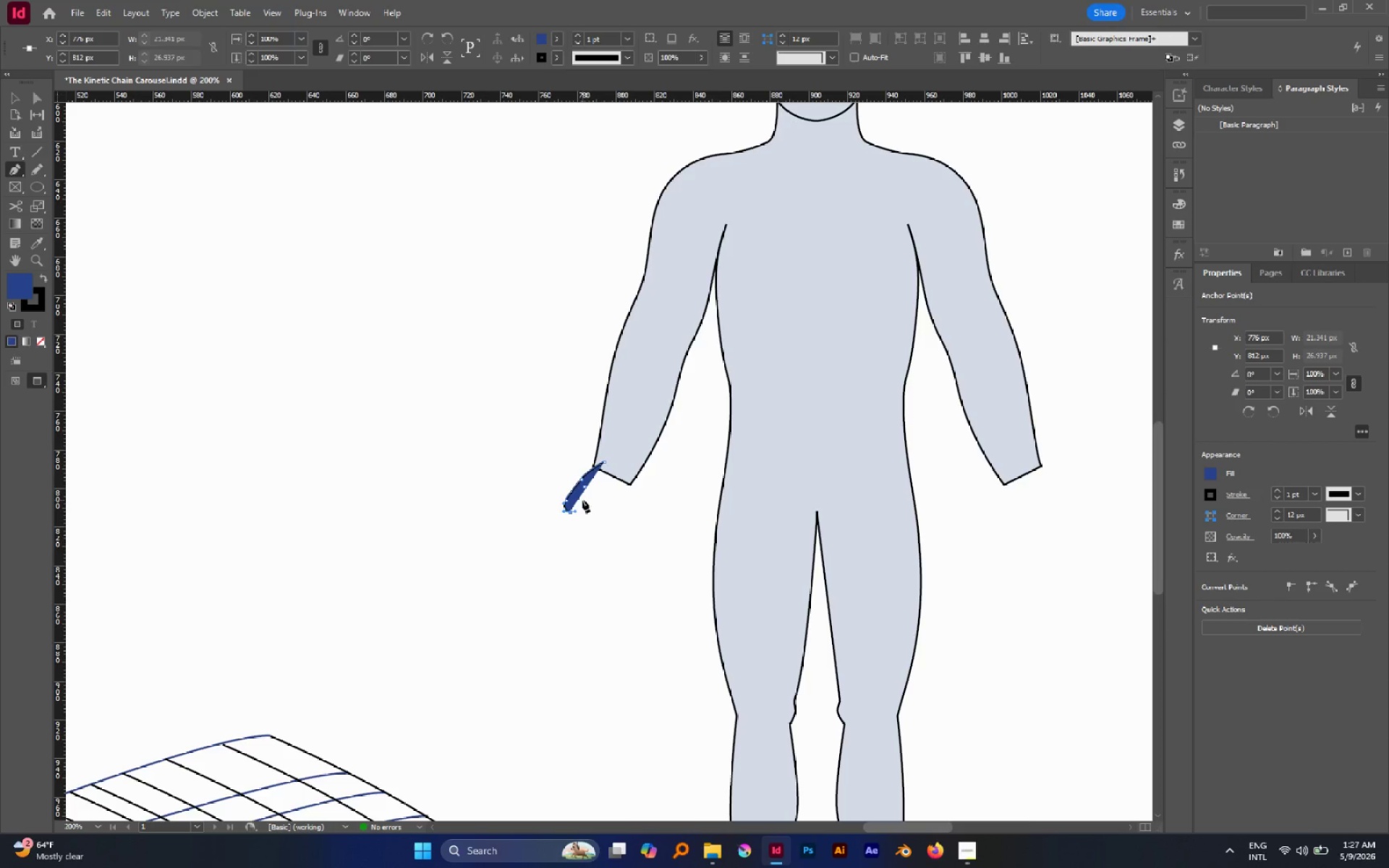 
left_click_drag(start_coordinate=[582, 500], to_coordinate=[585, 493])
 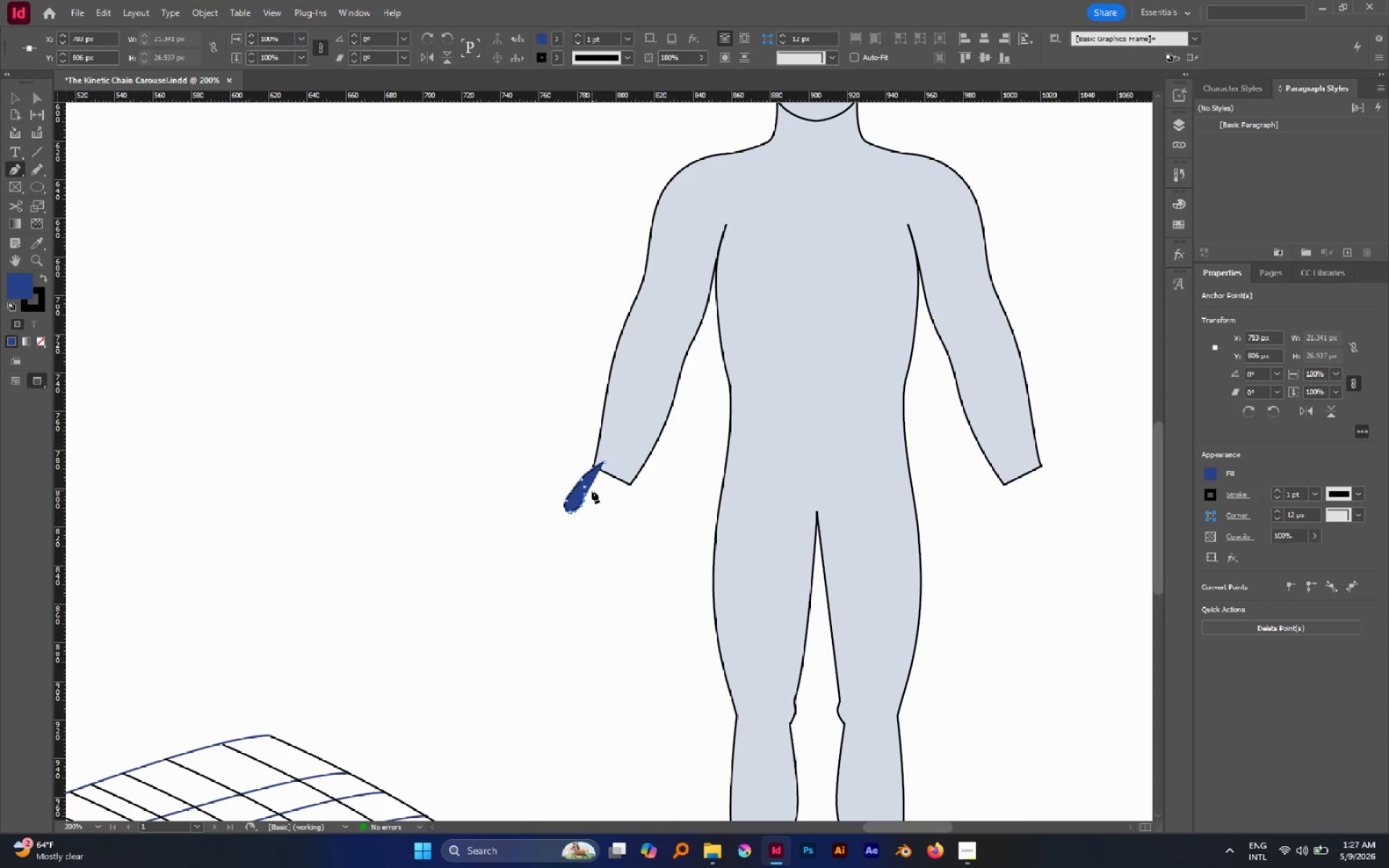 
hold_key(key=Space, duration=0.53)
 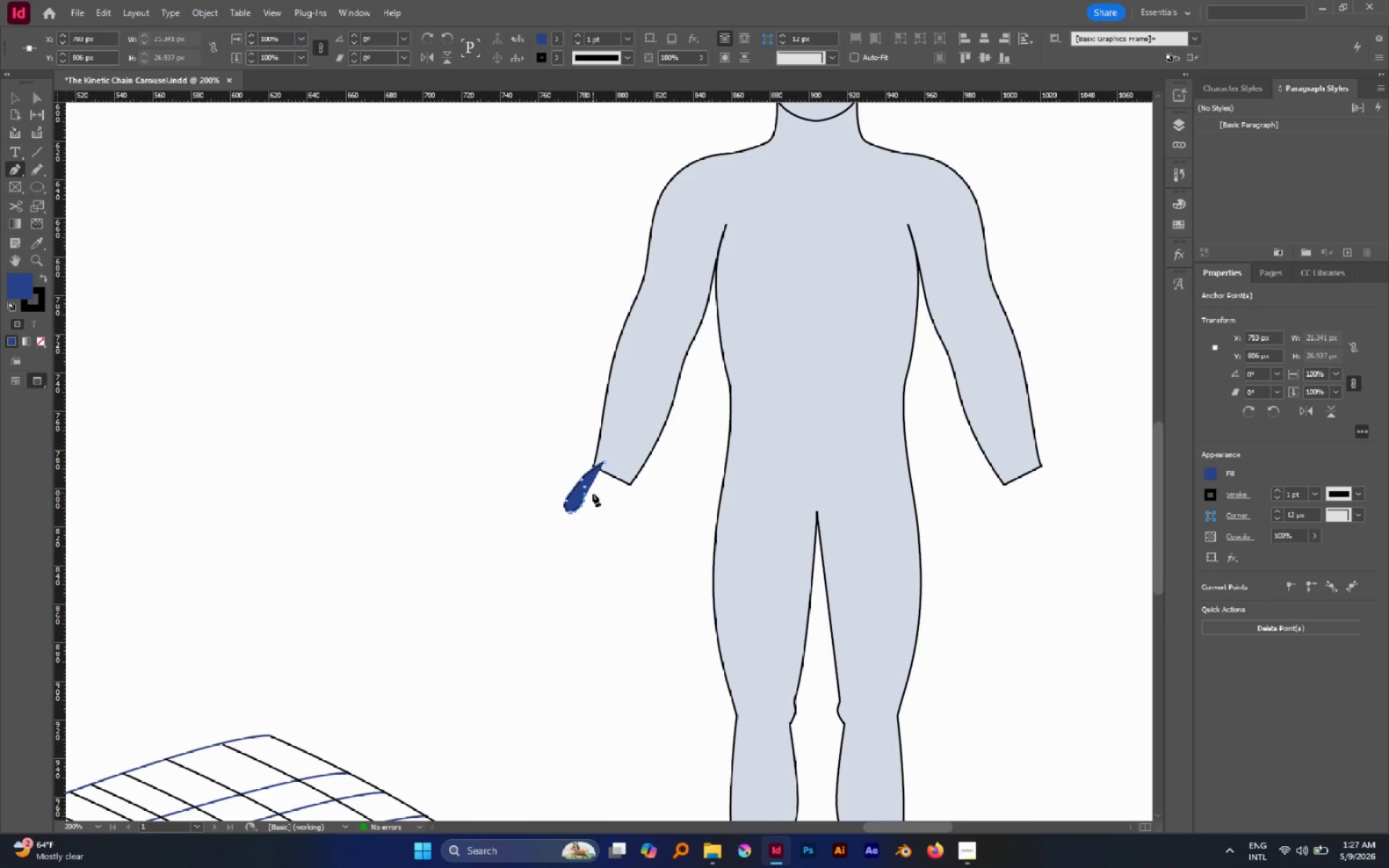 
left_click([590, 497])
 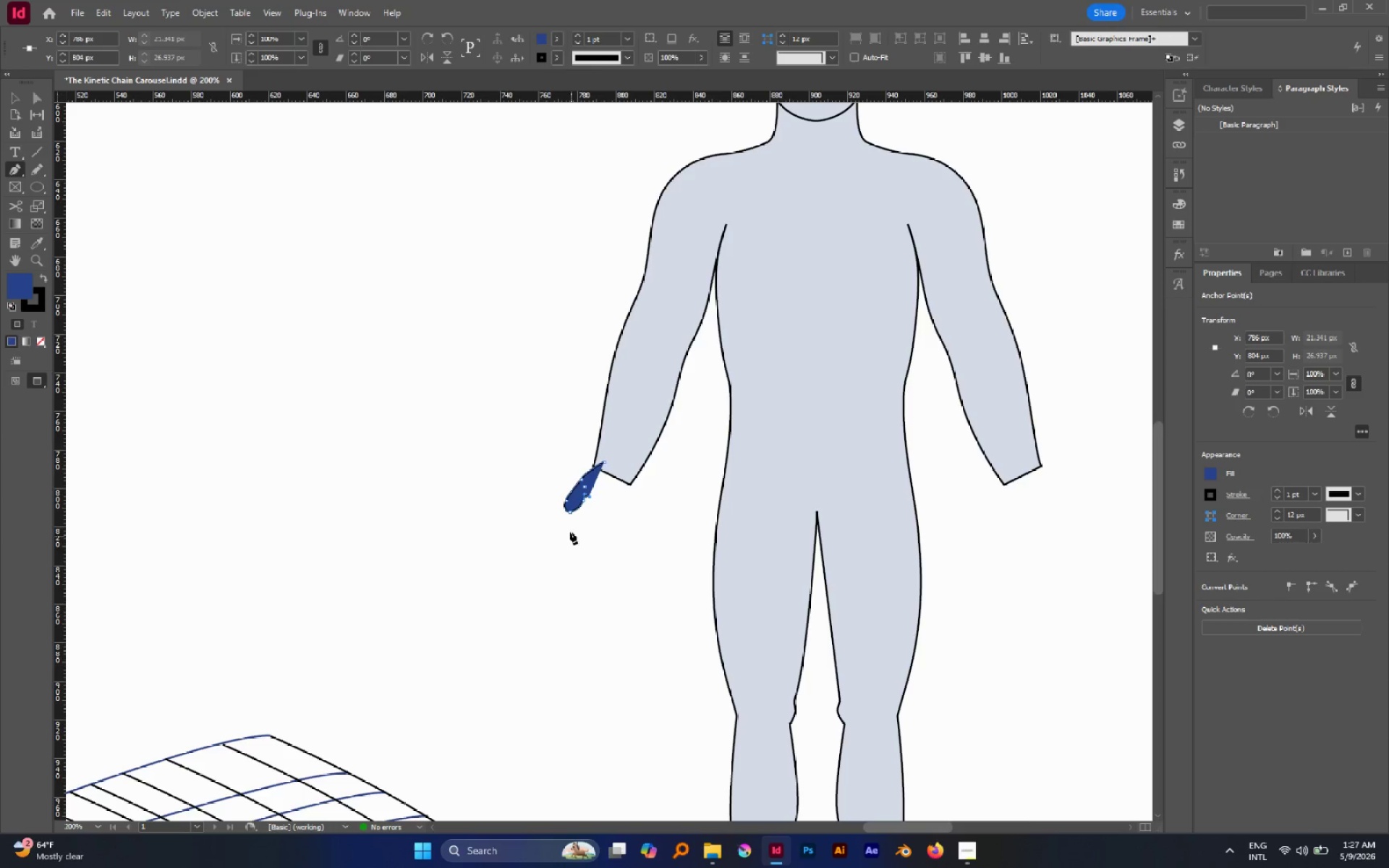 
left_click_drag(start_coordinate=[570, 527], to_coordinate=[566, 554])
 